 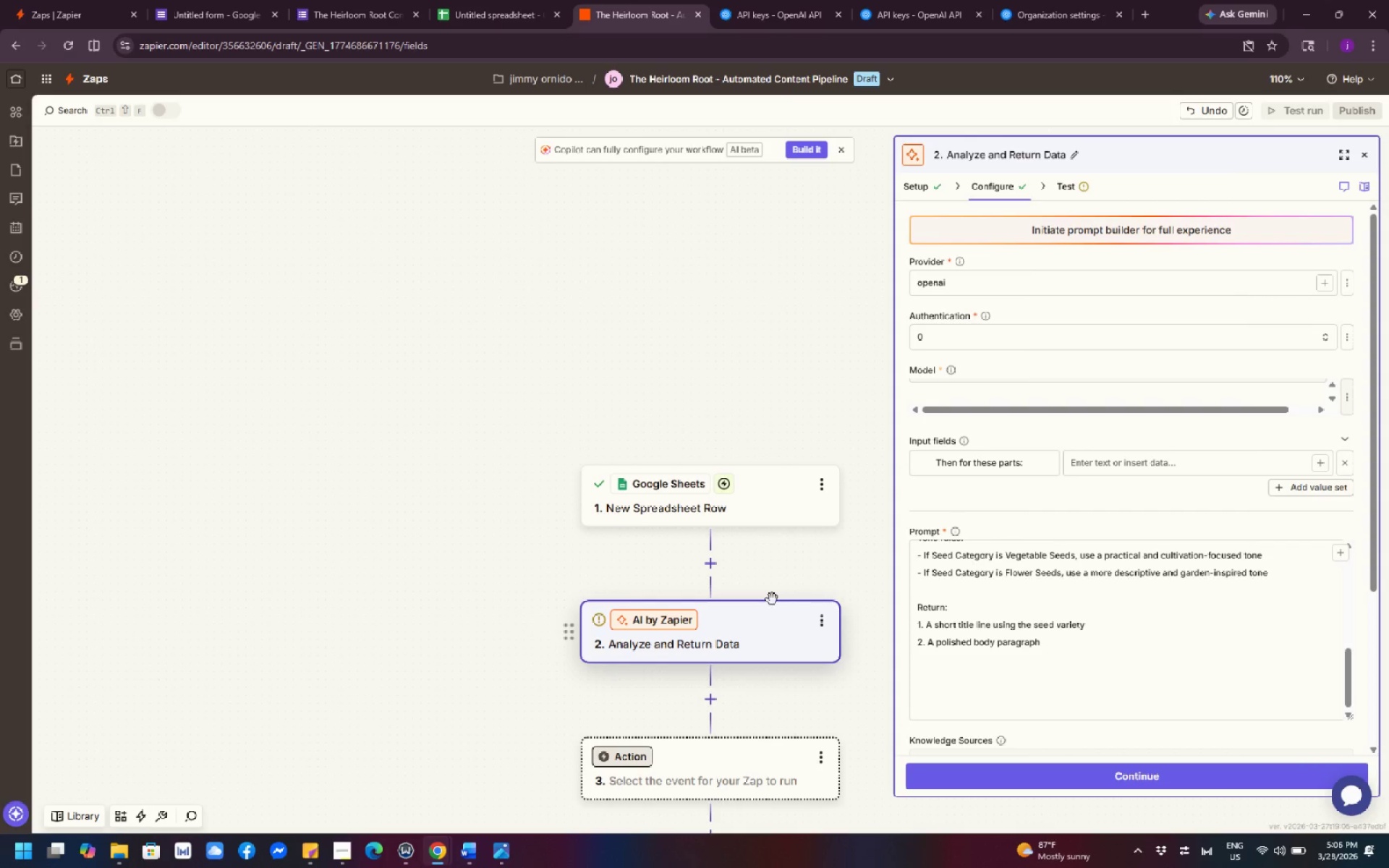 
scroll: coordinate [1029, 610], scroll_direction: up, amount: 4.0
 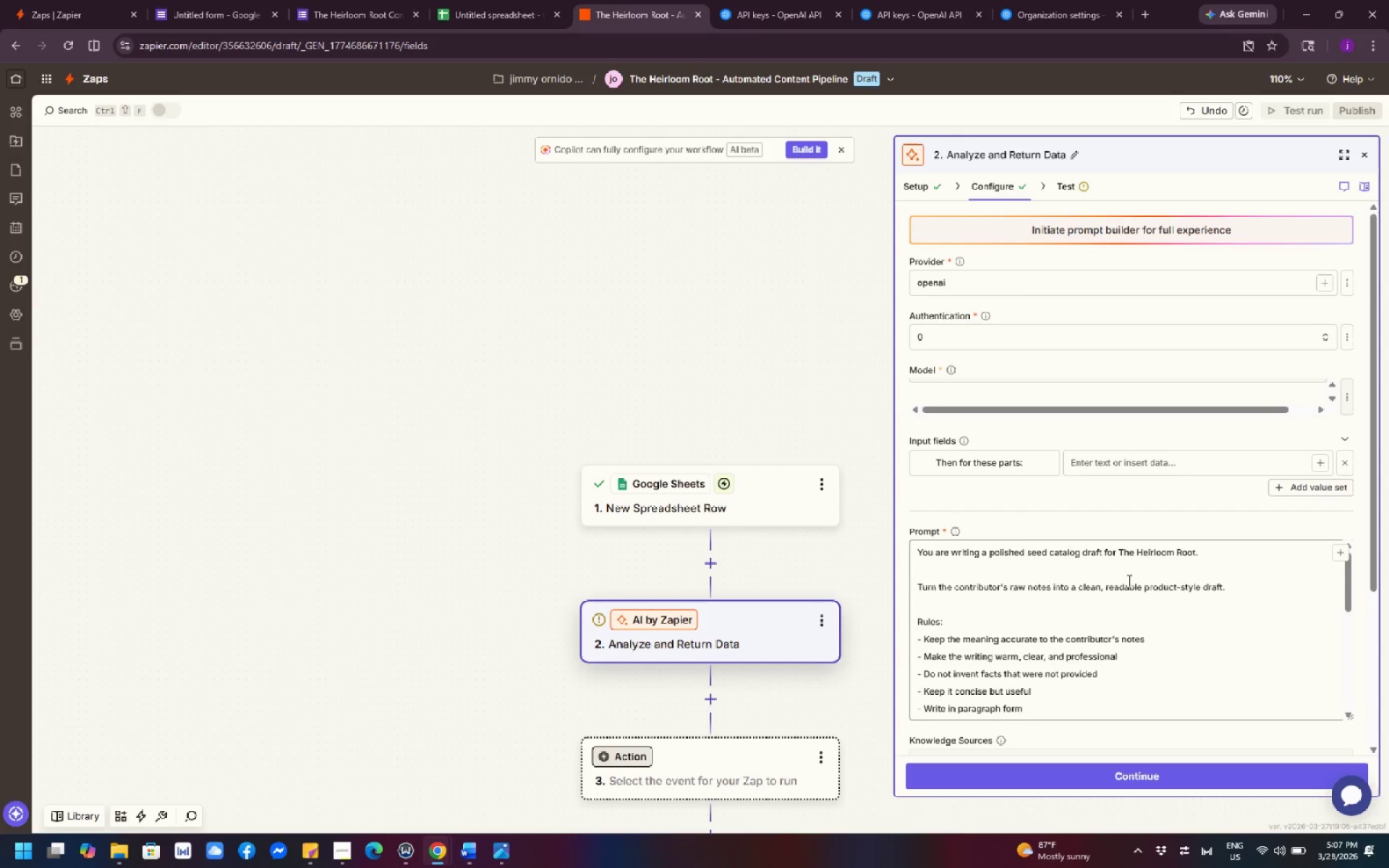 
scroll: coordinate [1190, 611], scroll_direction: down, amount: 14.0
 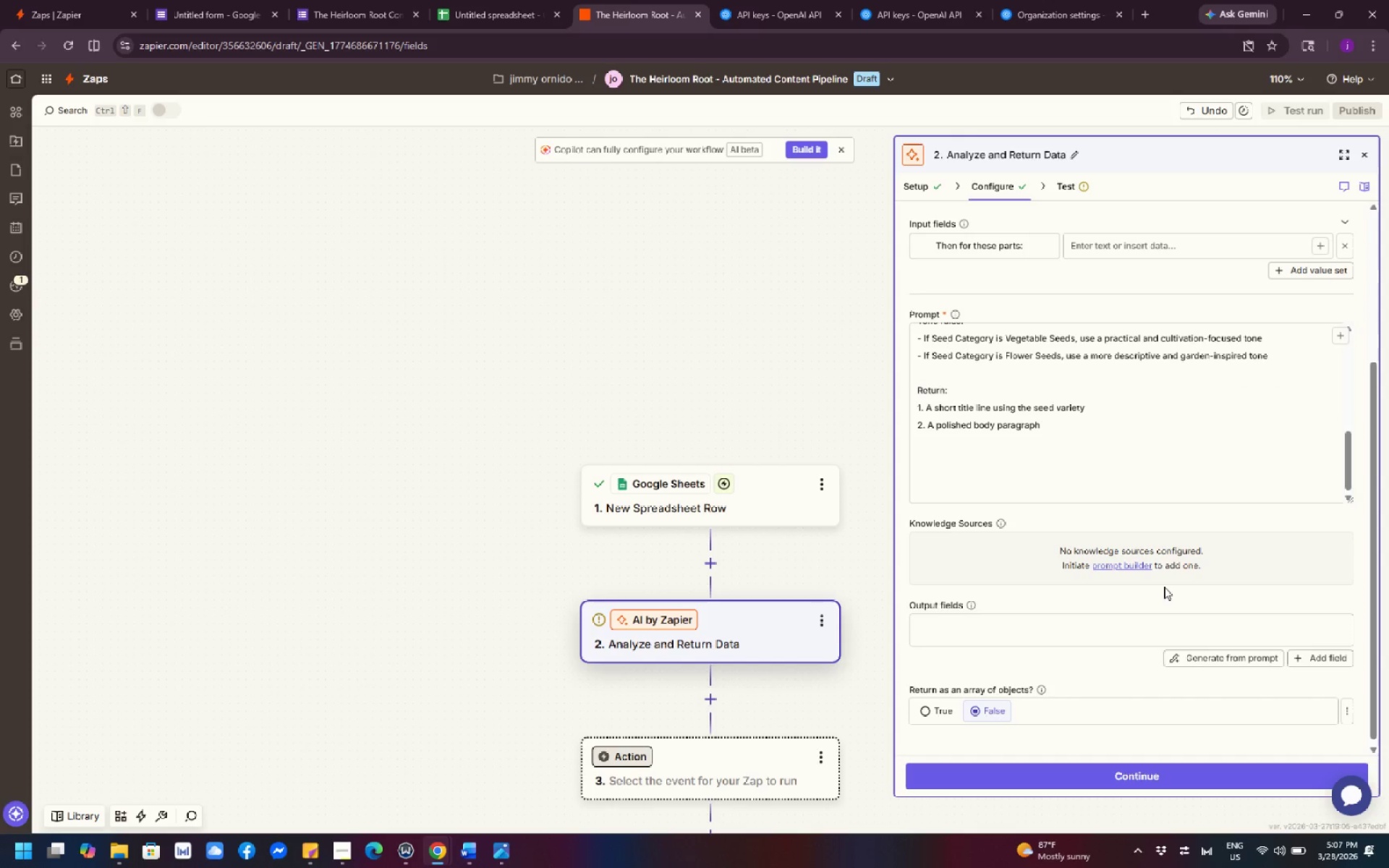 
scroll: coordinate [1163, 562], scroll_direction: up, amount: 6.0
 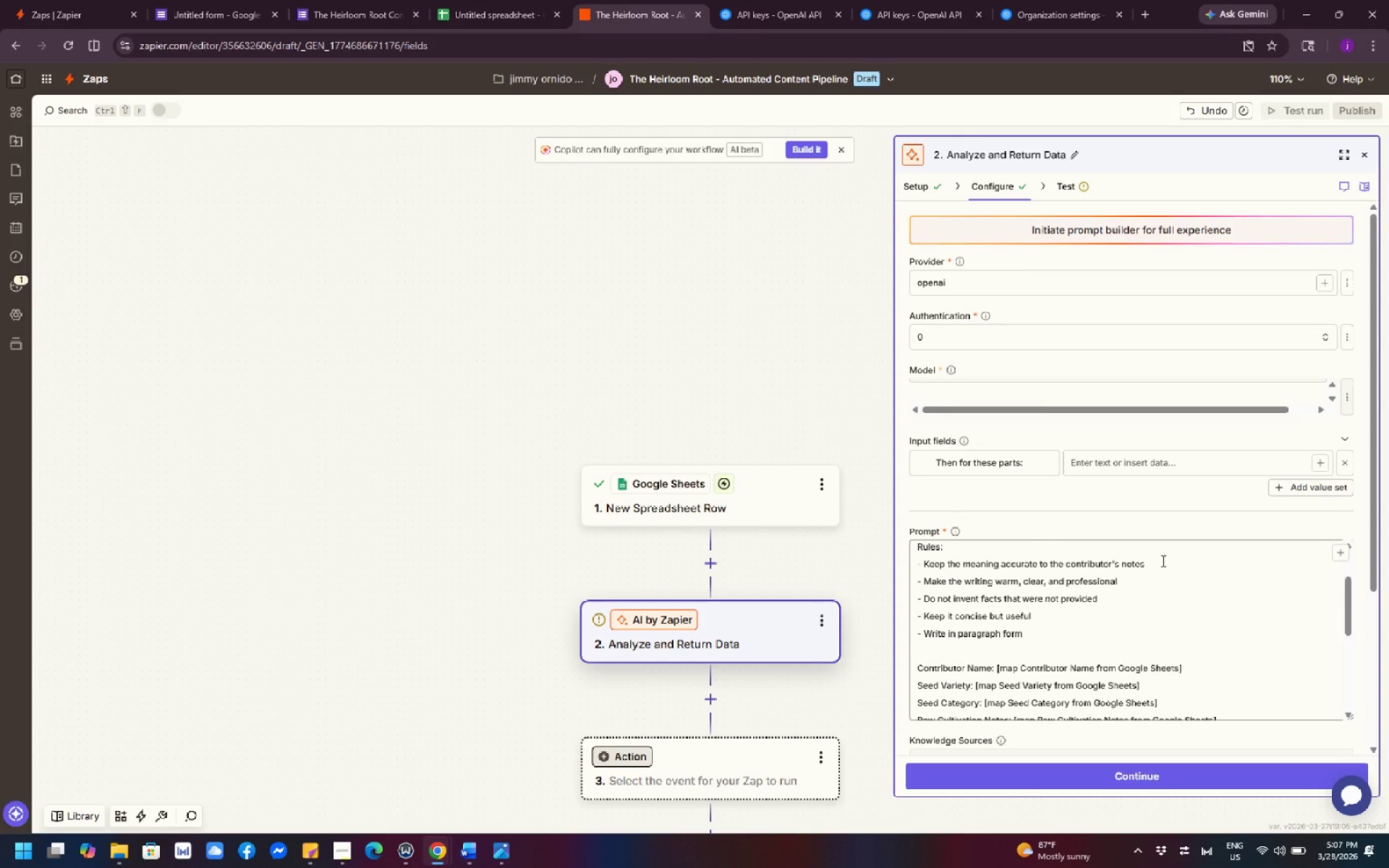 
wait(9.69)
 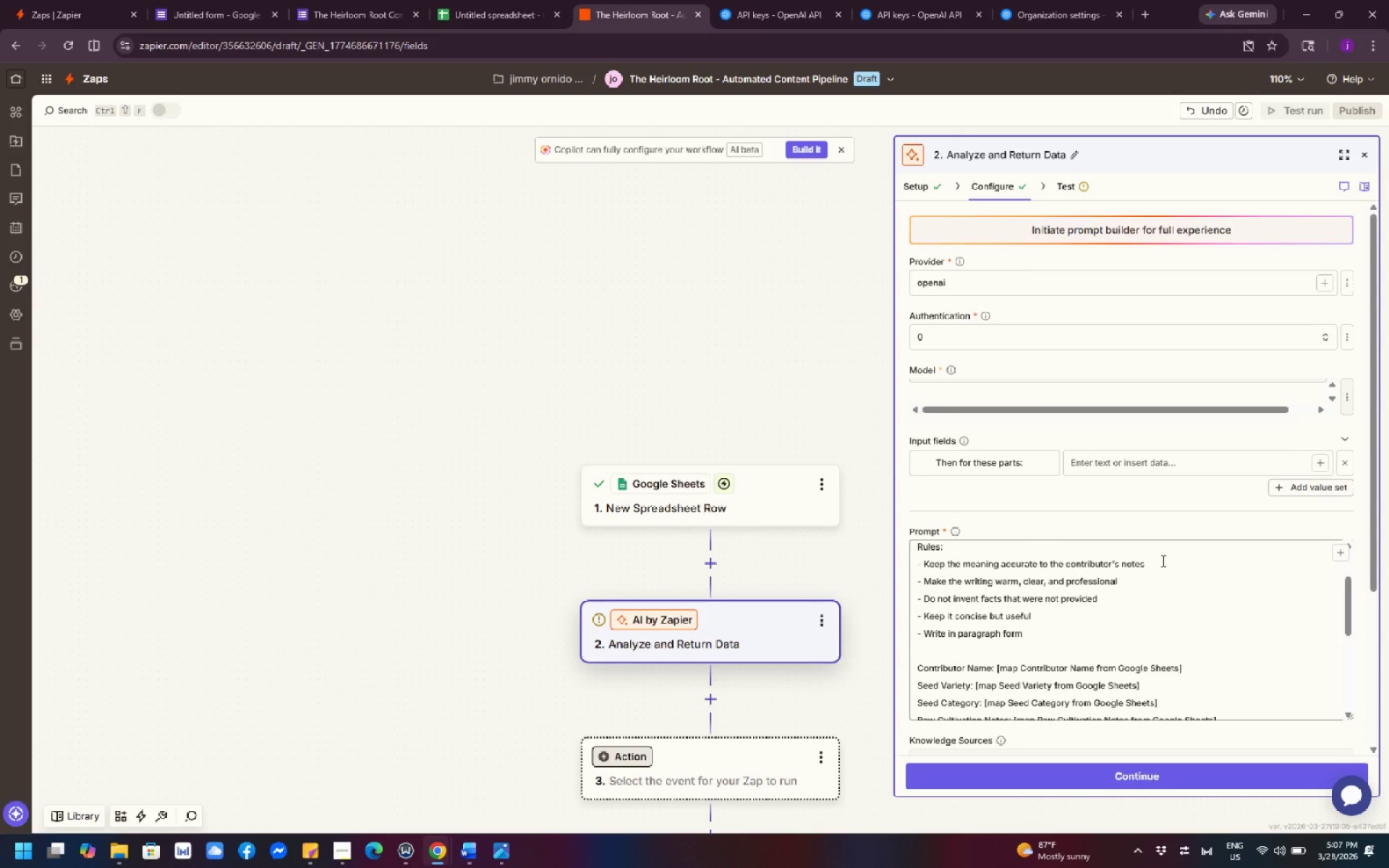 
scroll: coordinate [1088, 577], scroll_direction: down, amount: 2.0
 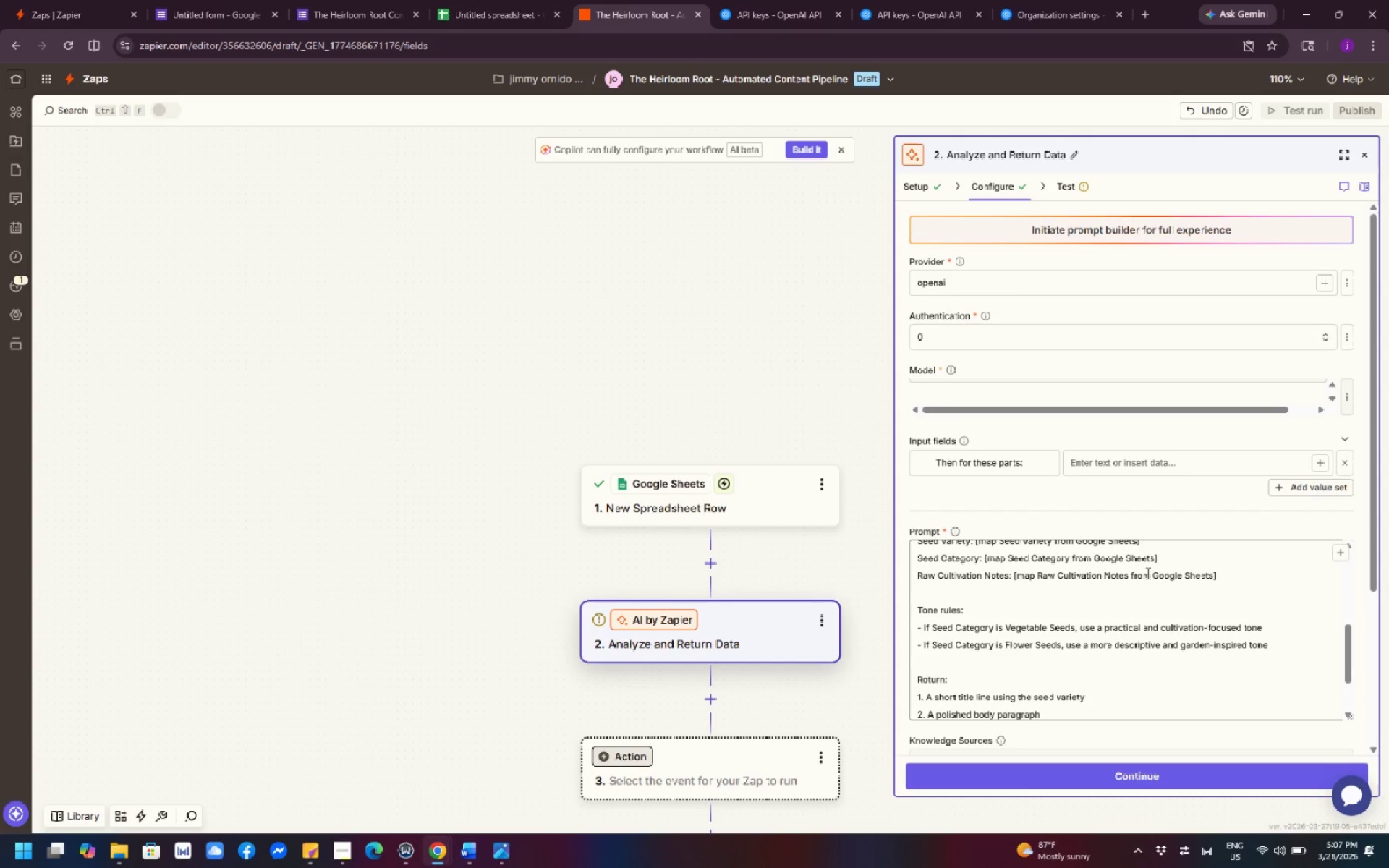 
wait(11.29)
 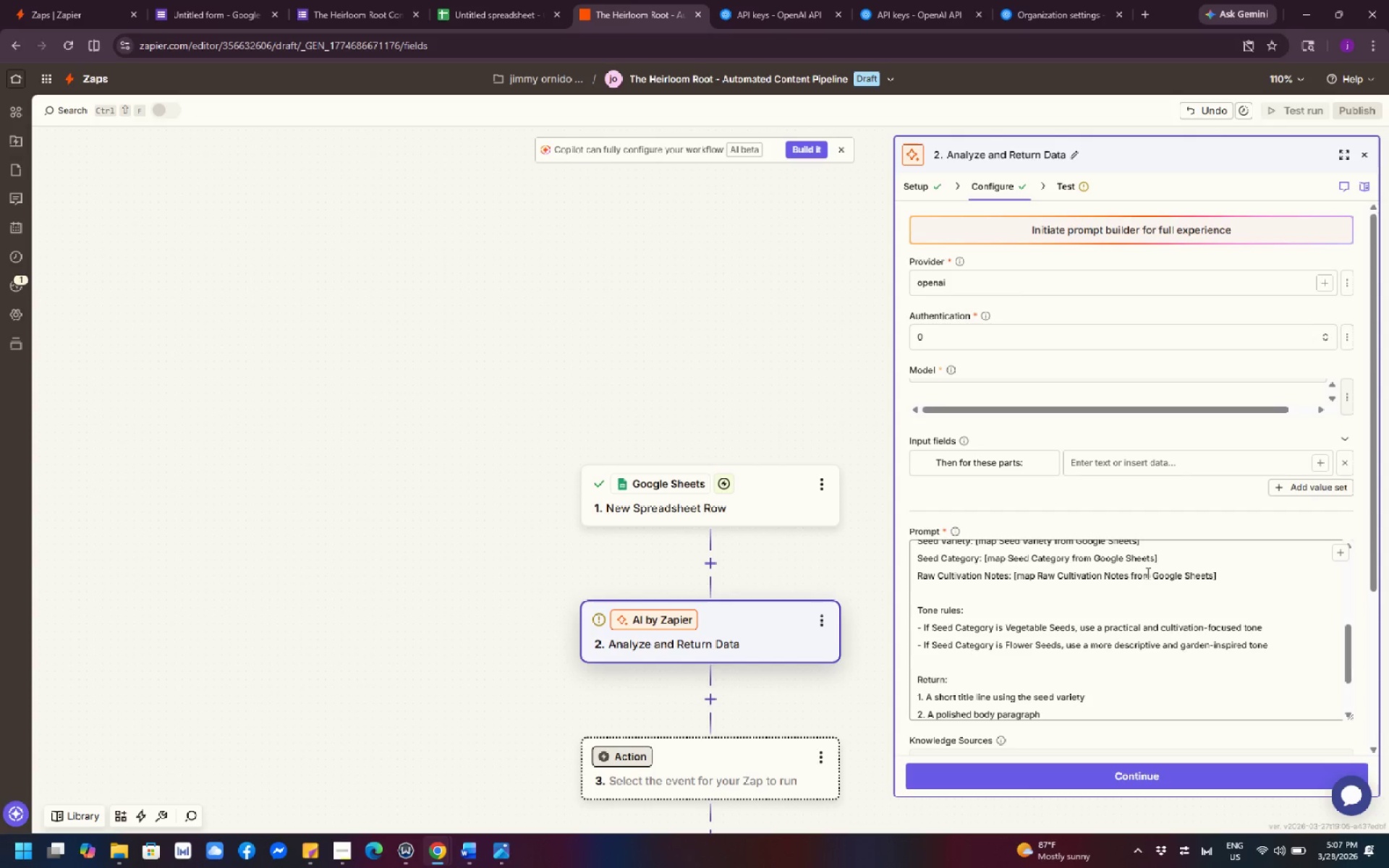 
scroll: coordinate [1139, 508], scroll_direction: down, amount: 4.0
 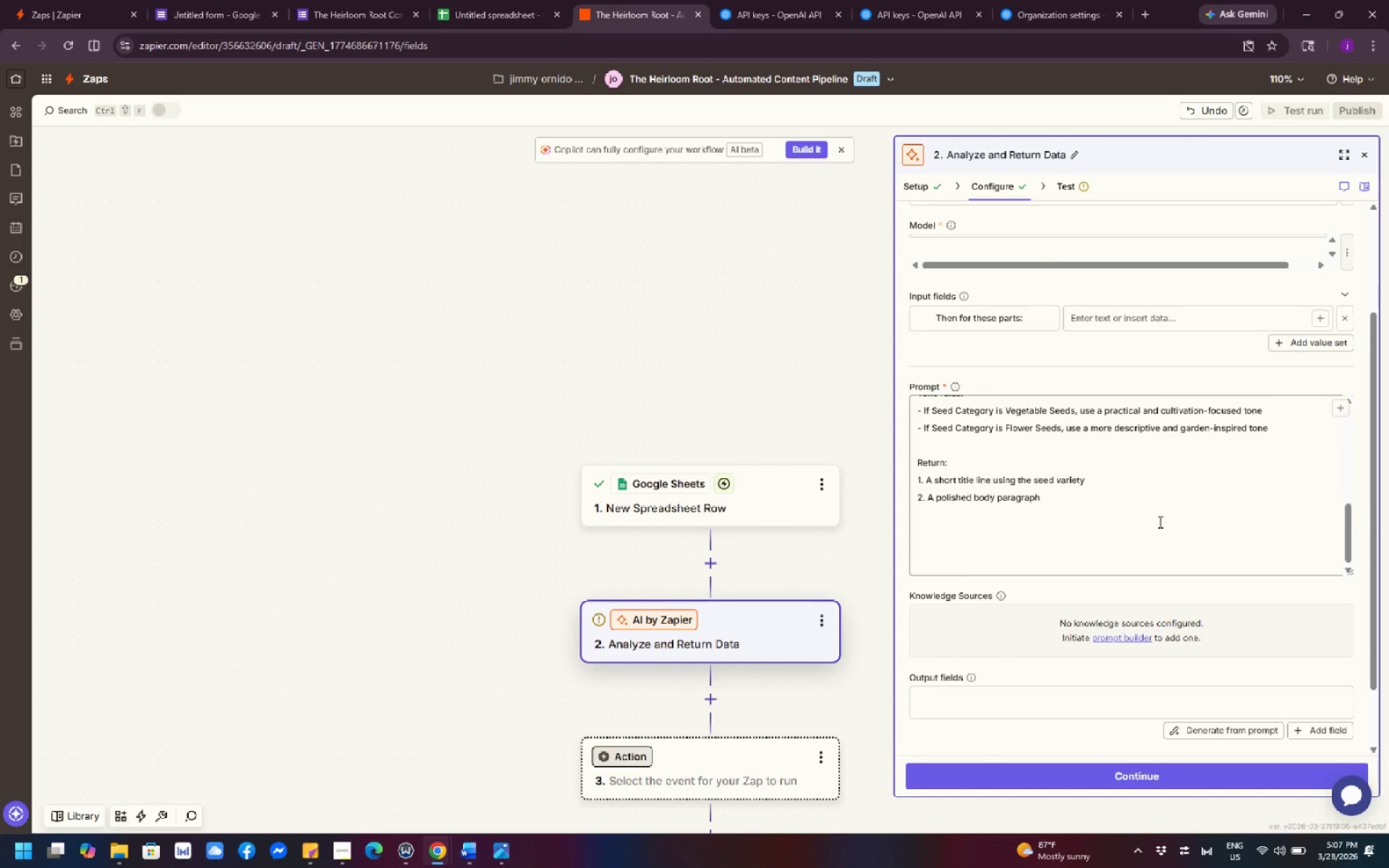 
left_click([1112, 522])
 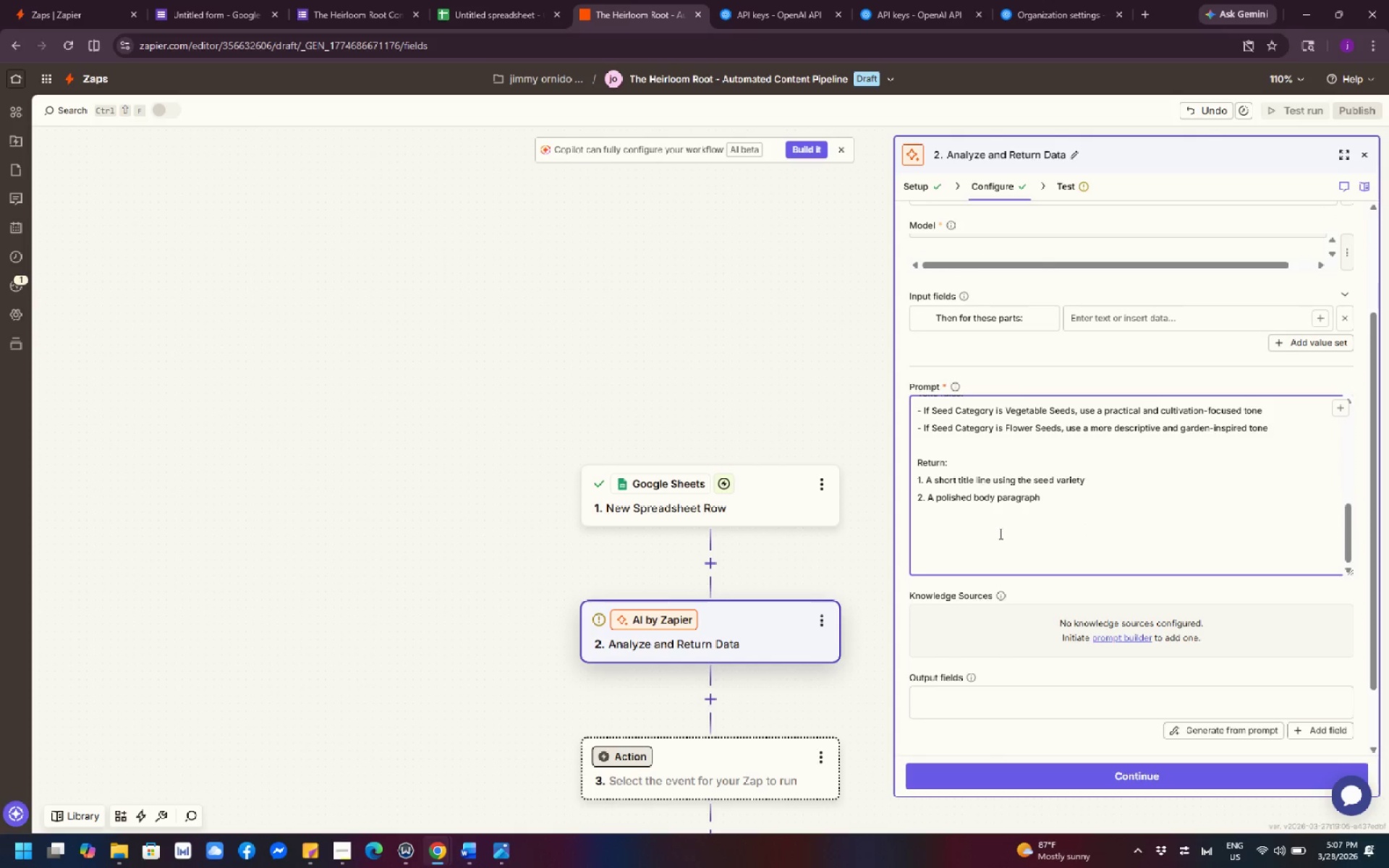 
left_click([977, 526])
 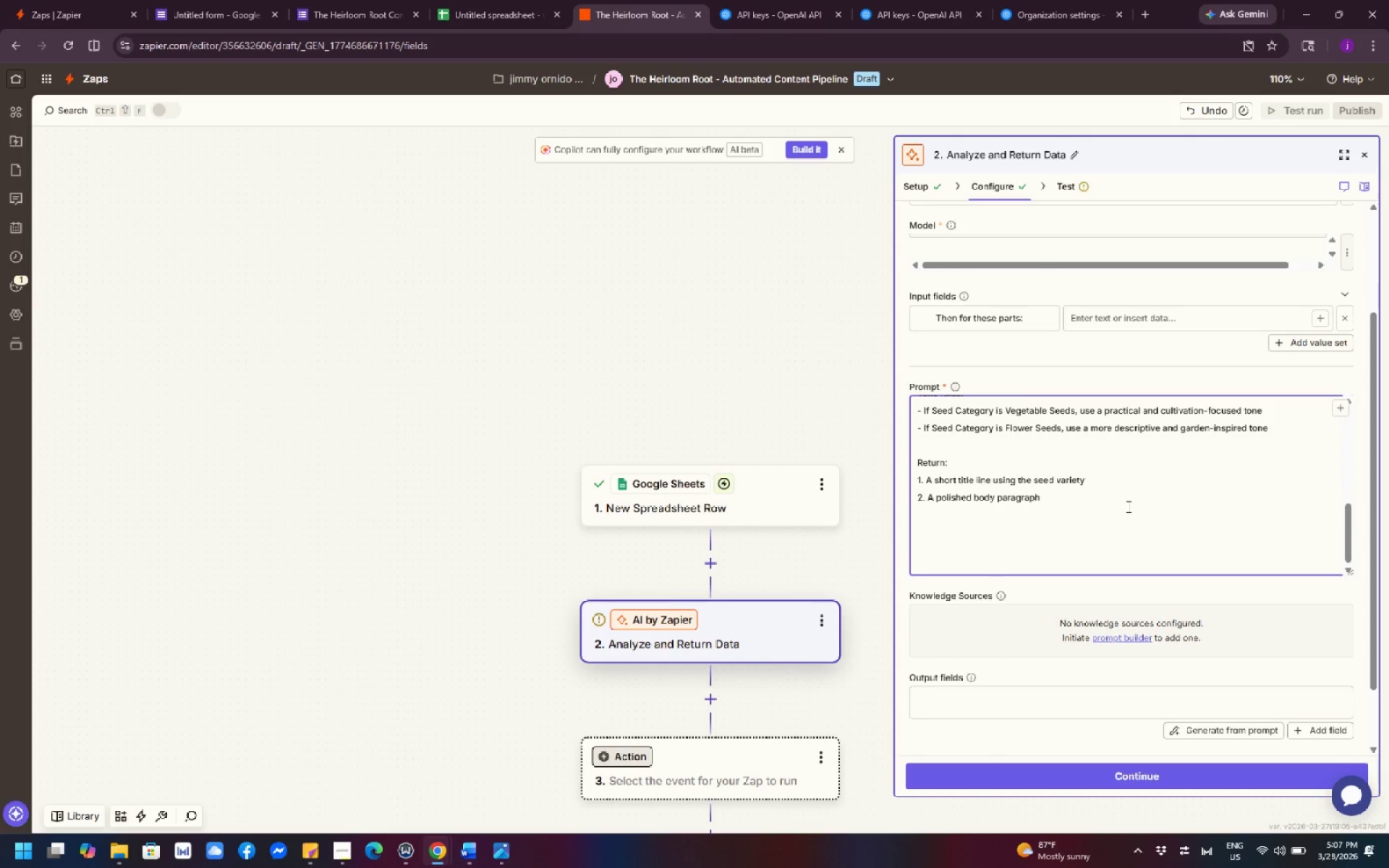 
wait(9.03)
 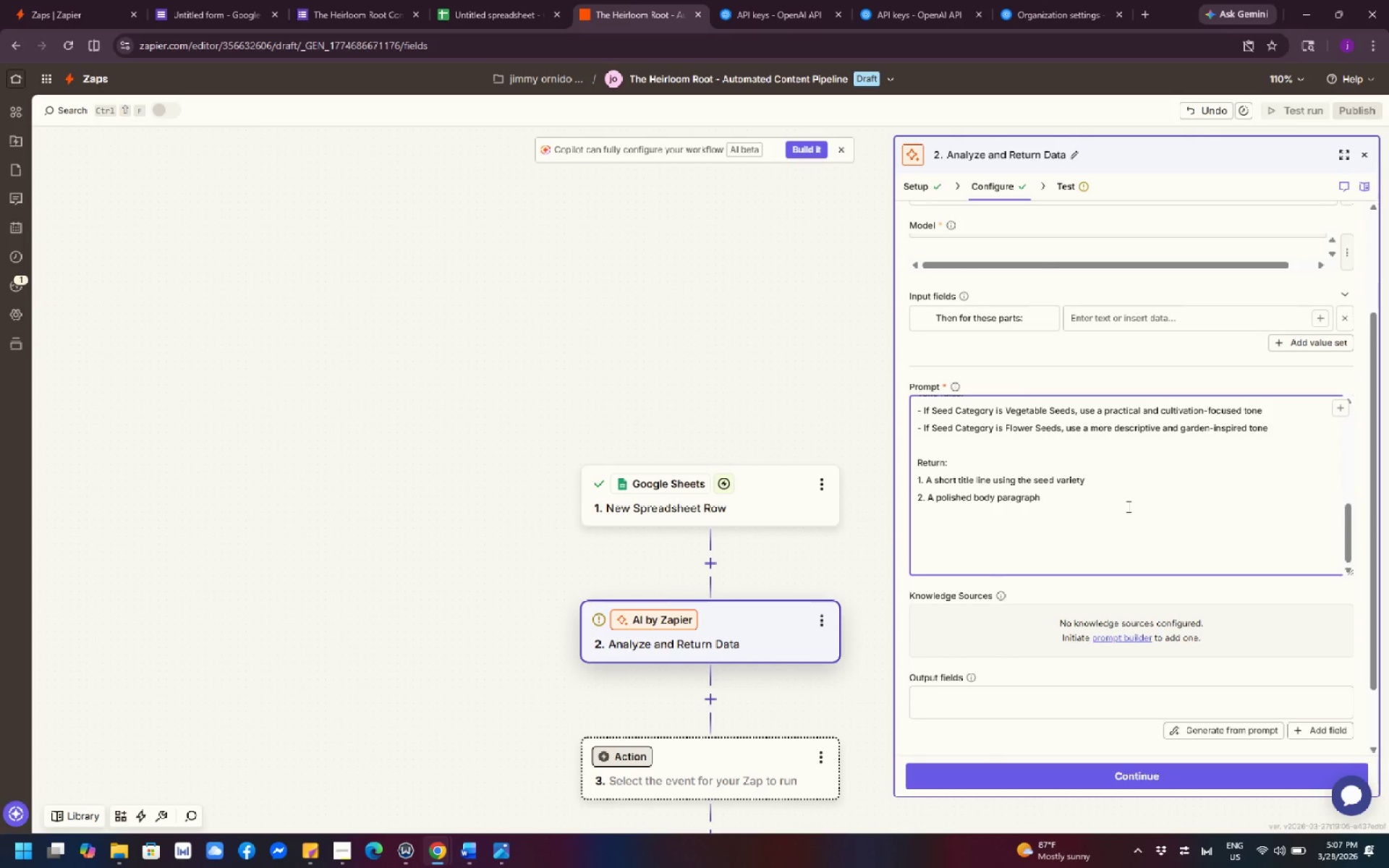 
scroll: coordinate [1165, 500], scroll_direction: up, amount: 6.0
 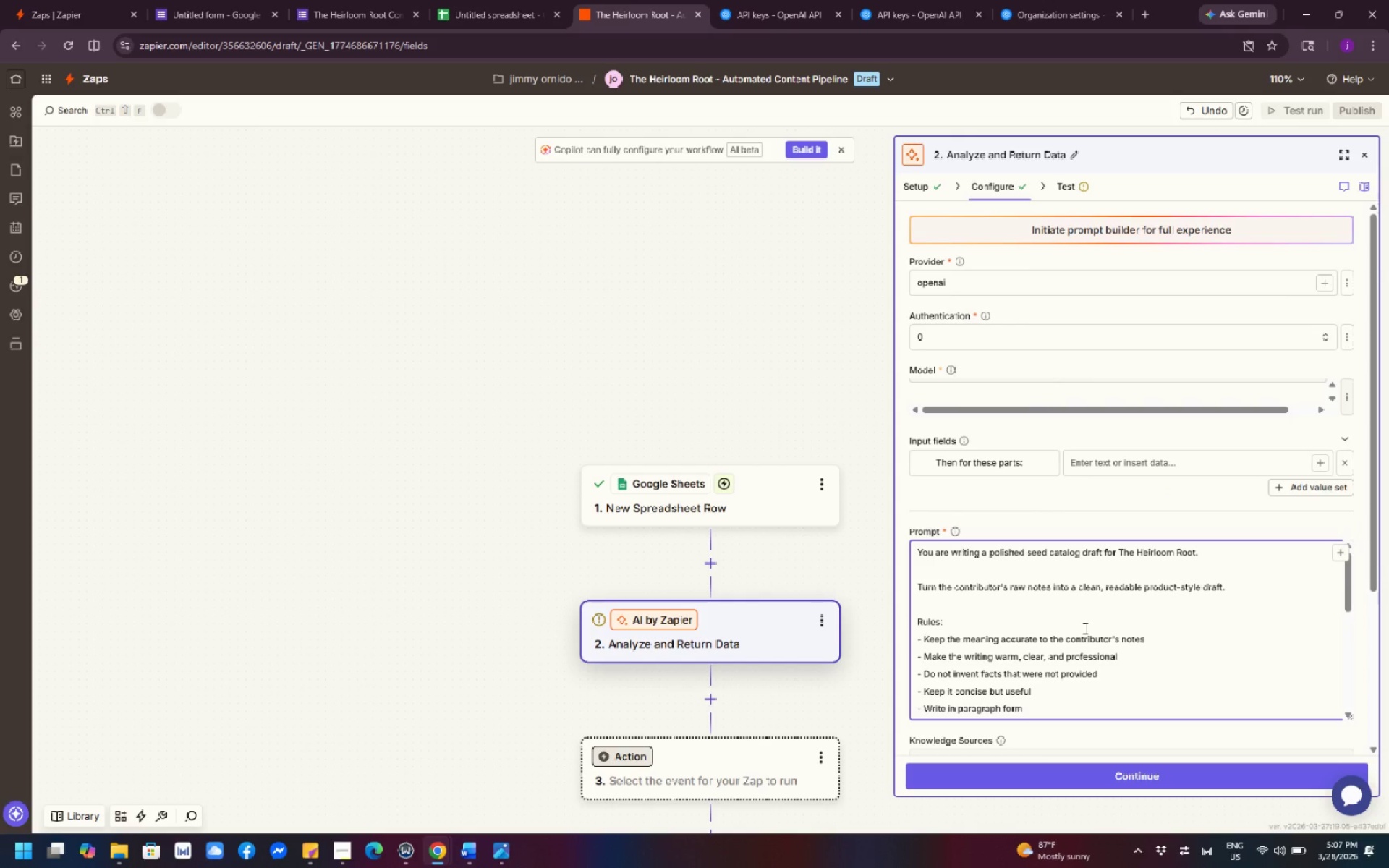 
scroll: coordinate [1084, 628], scroll_direction: down, amount: 2.0
 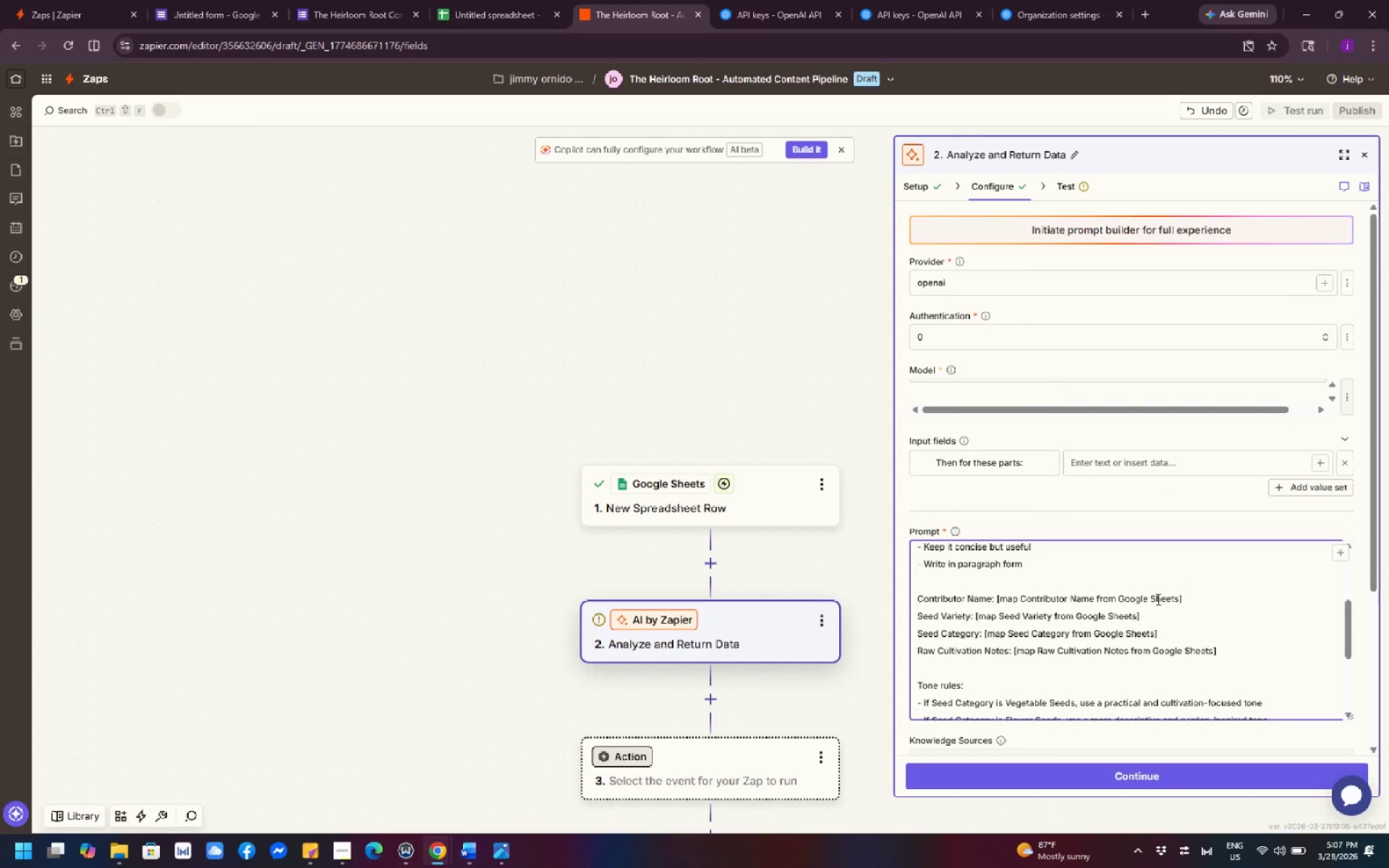 
left_click_drag(start_coordinate=[1202, 608], to_coordinate=[998, 599])
 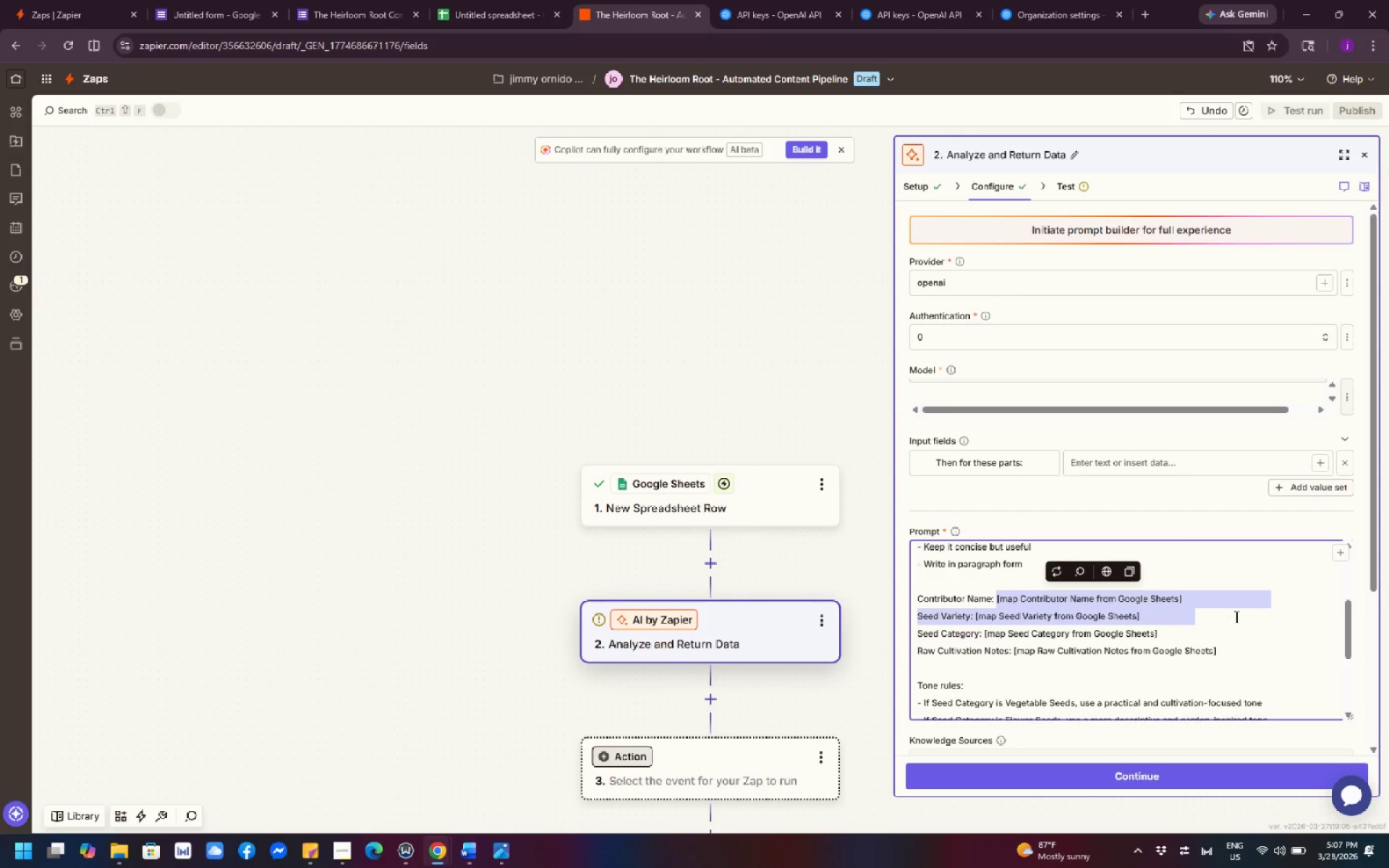 
left_click([1246, 616])
 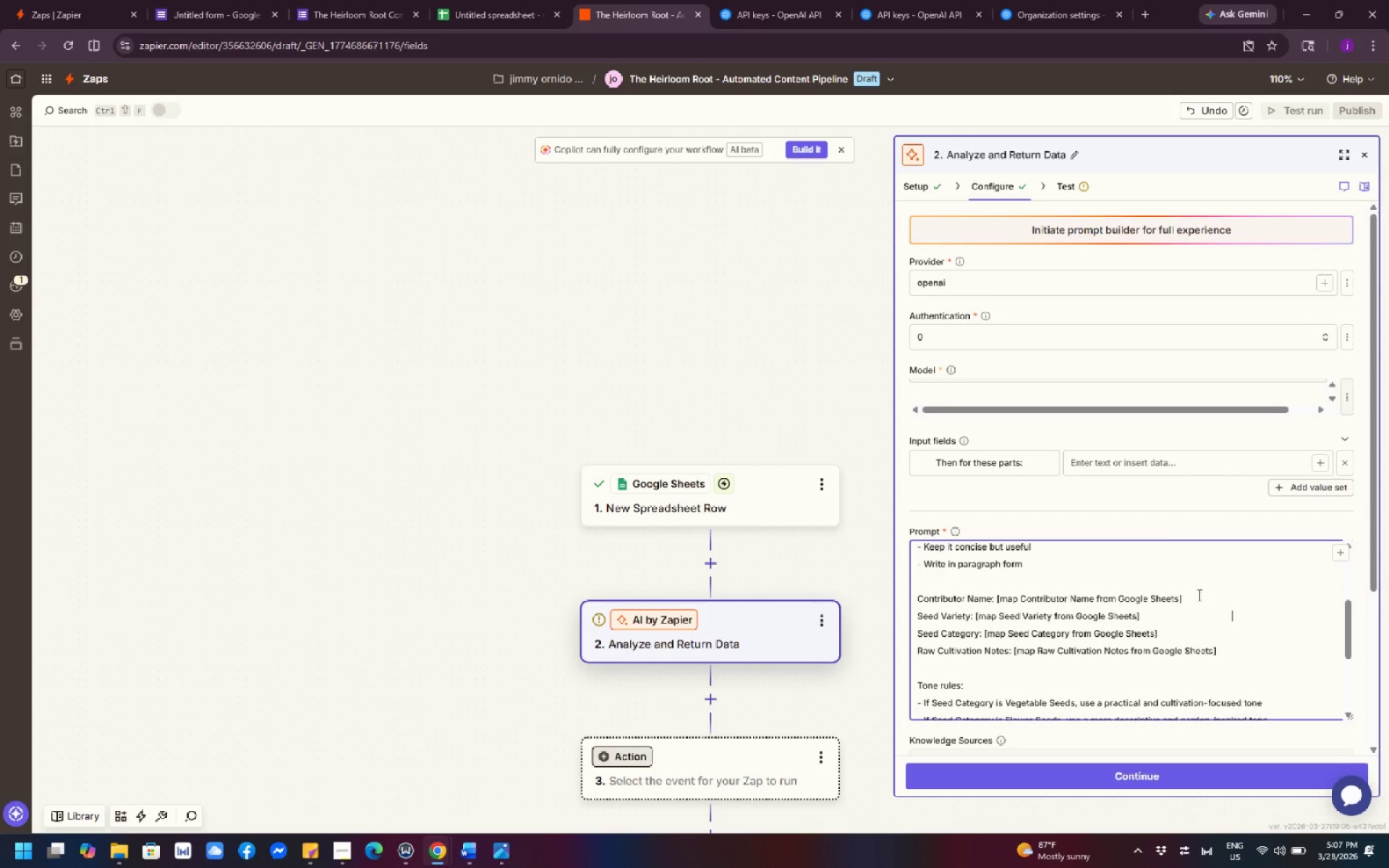 
left_click_drag(start_coordinate=[1192, 590], to_coordinate=[998, 603])
 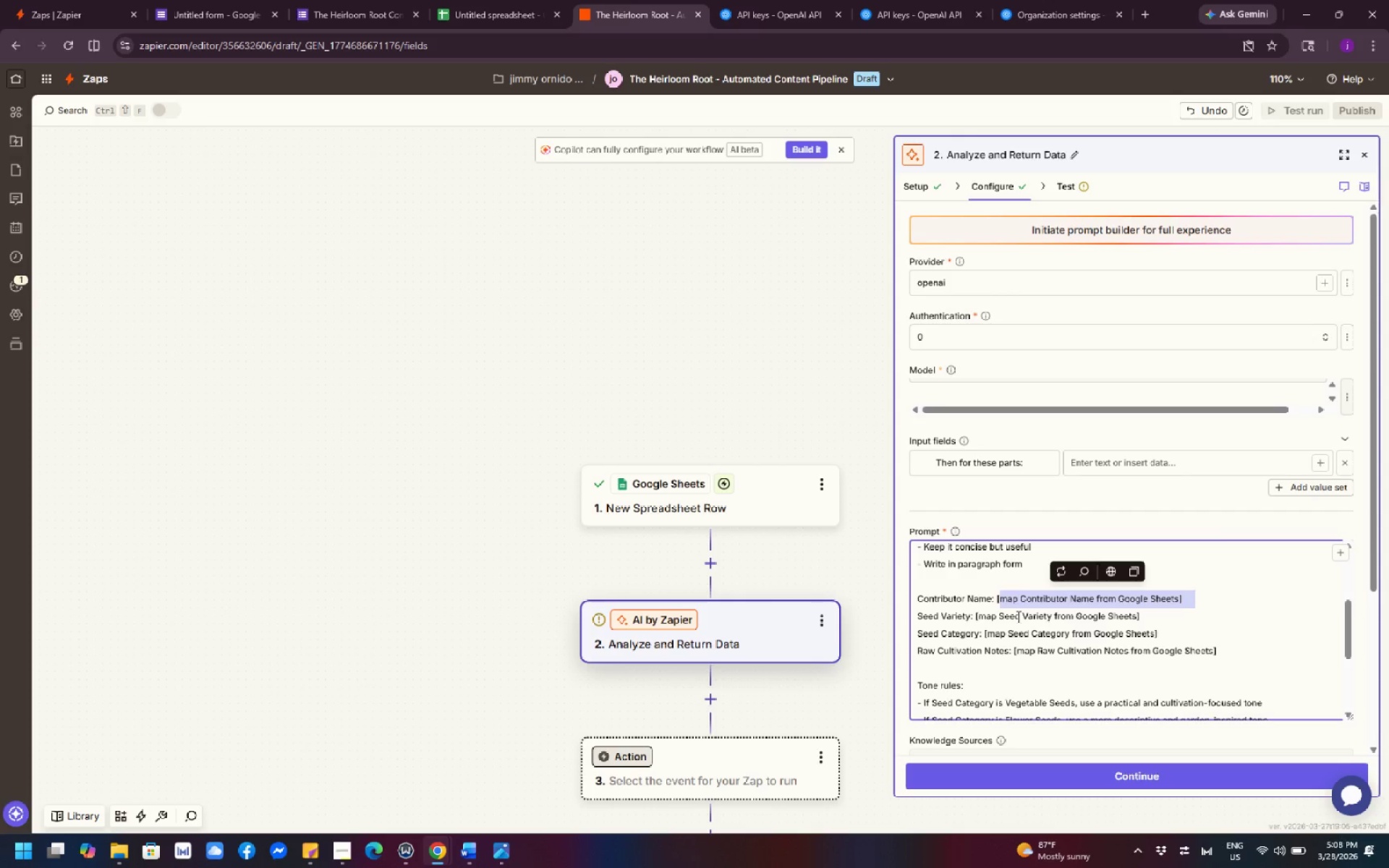 
key(Backspace)
 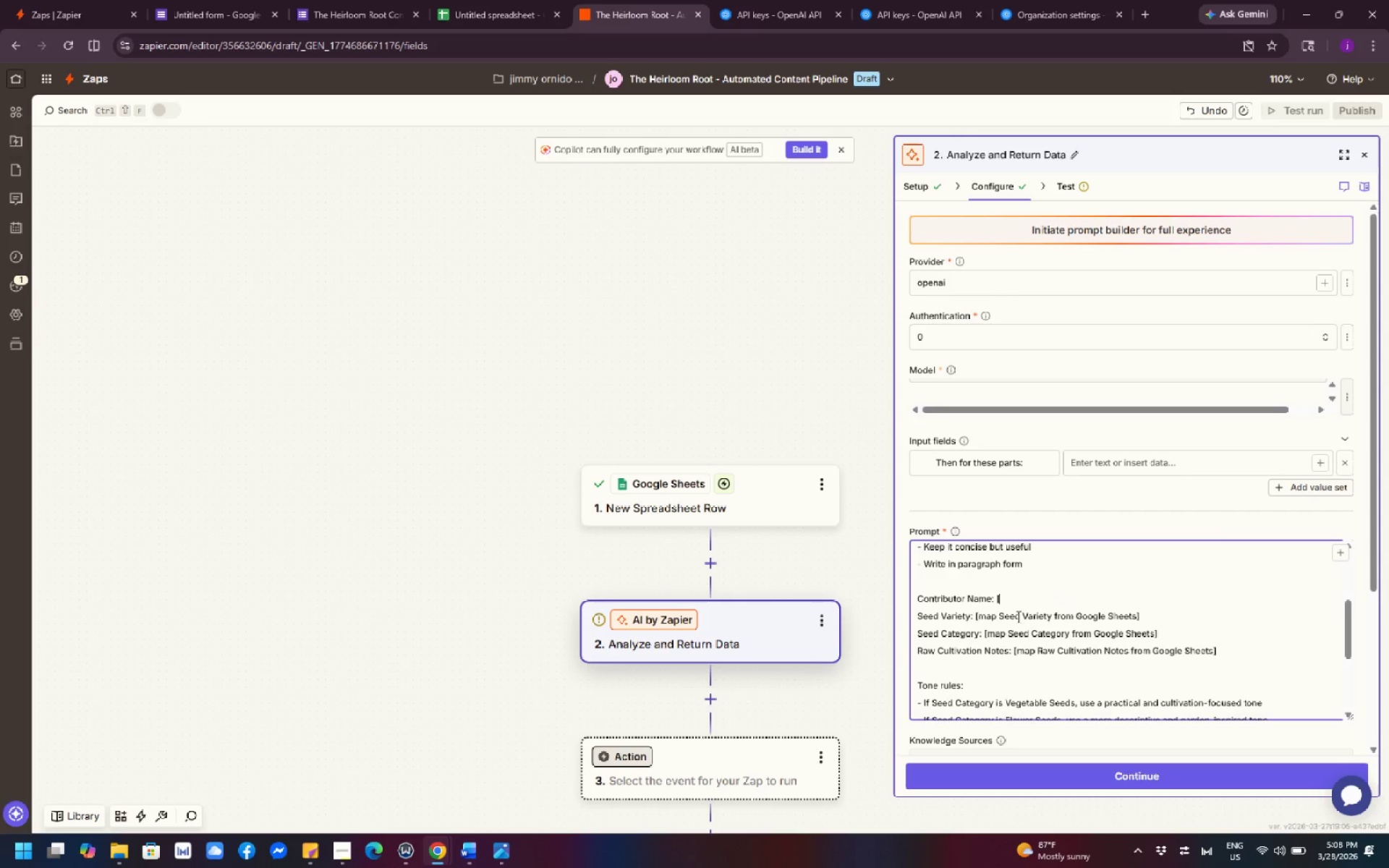 
key(Backspace)
 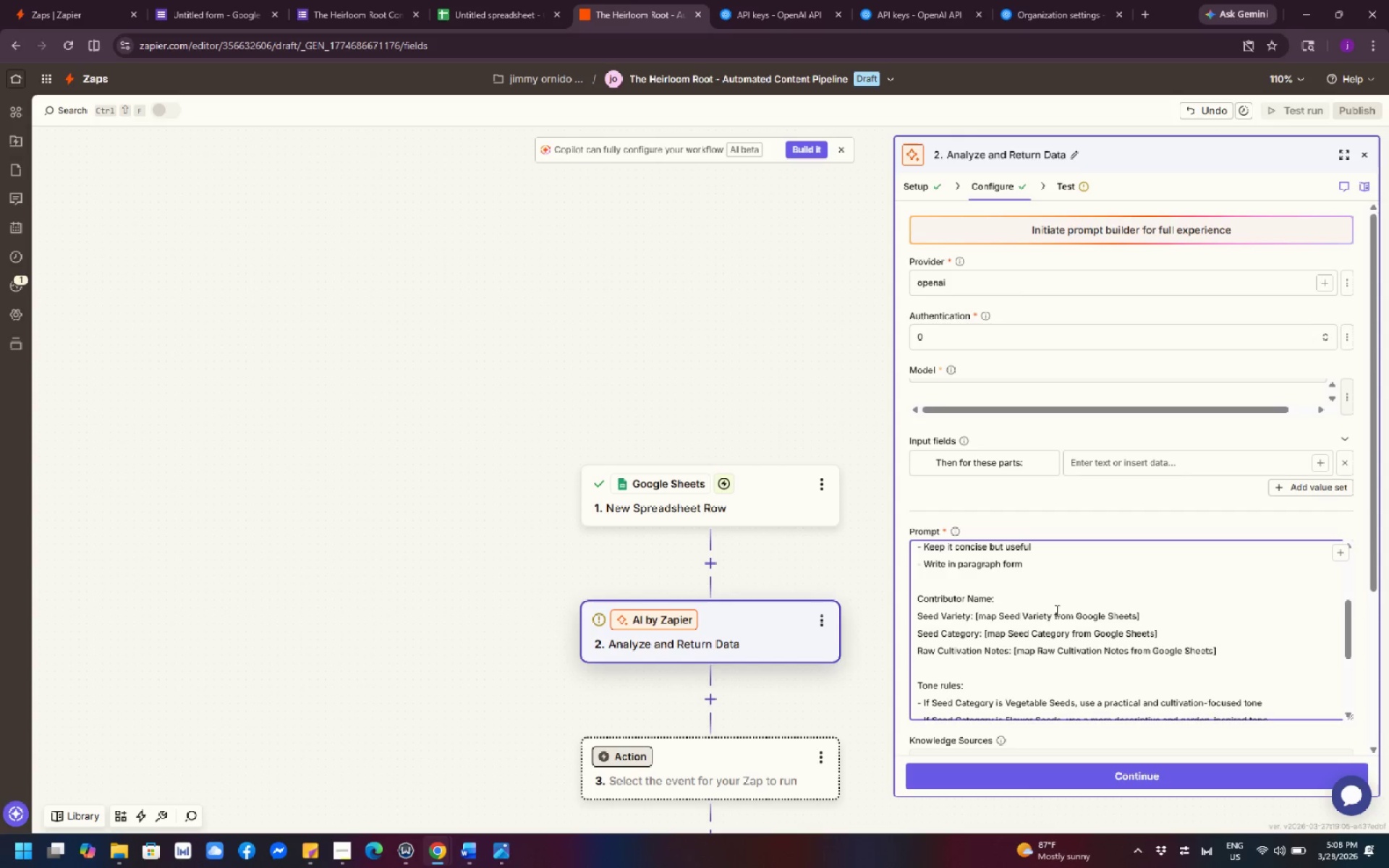 
wait(5.16)
 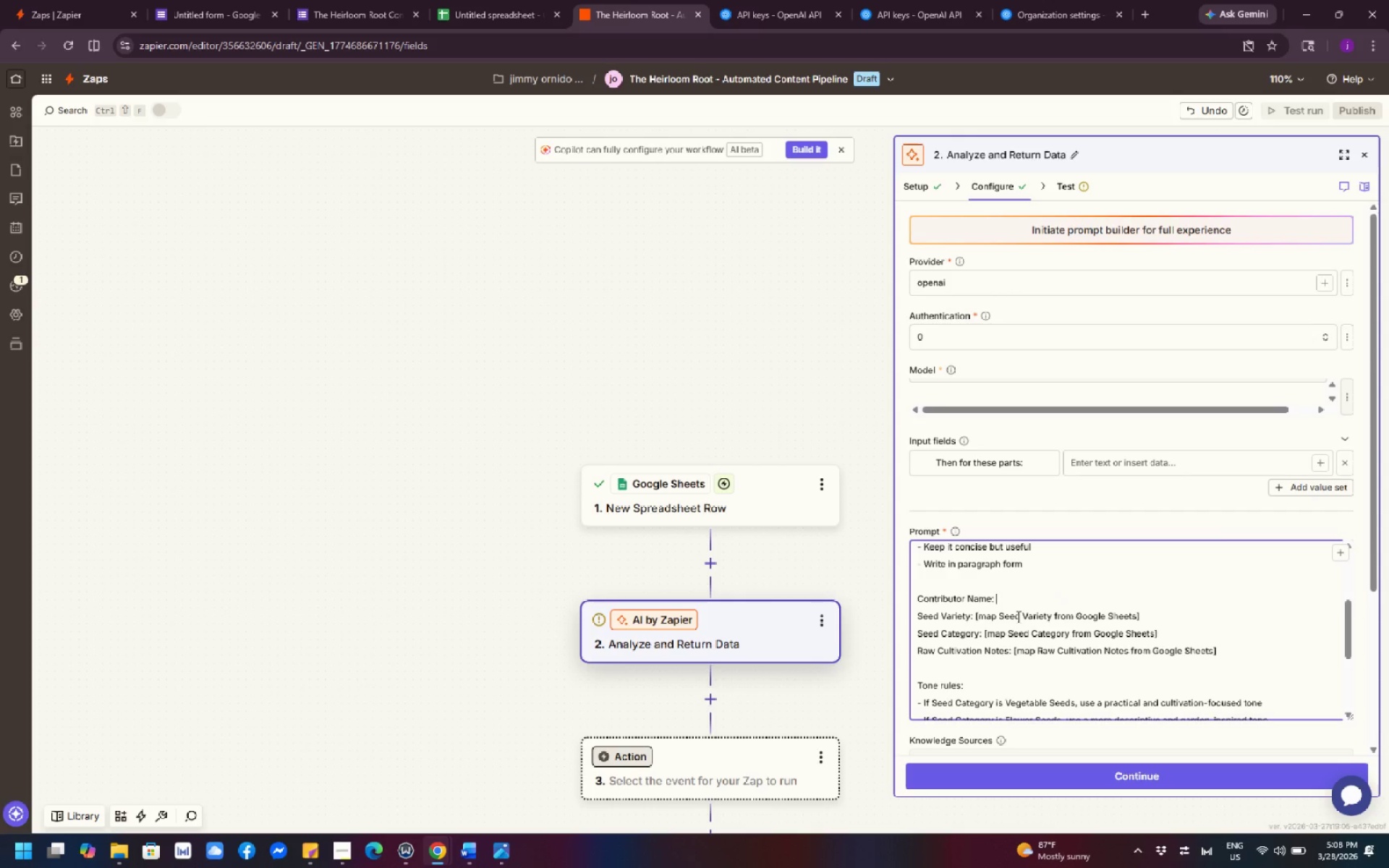 
left_click([1343, 547])
 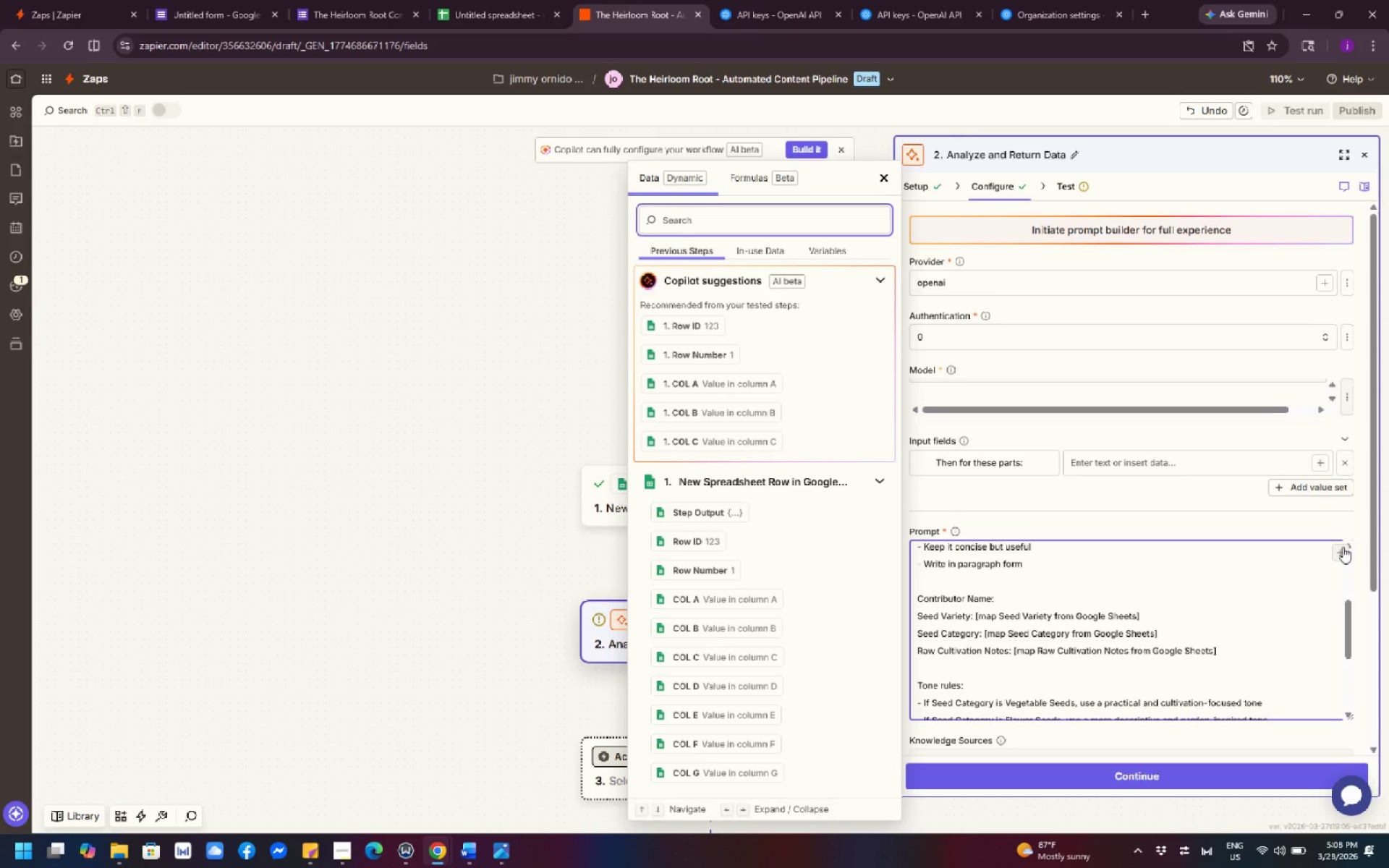 
wait(8.05)
 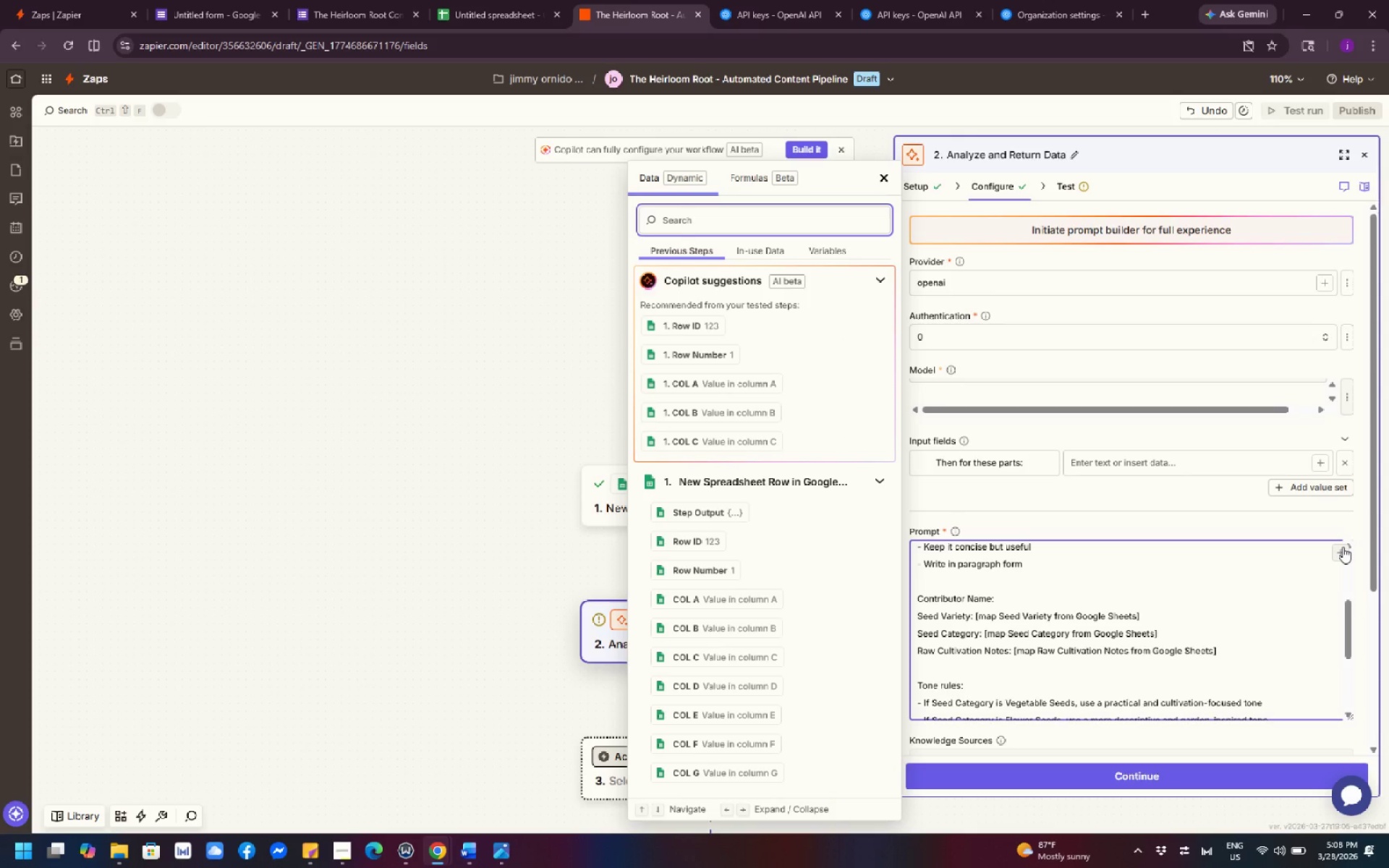 
scroll: coordinate [763, 401], scroll_direction: down, amount: 3.0
 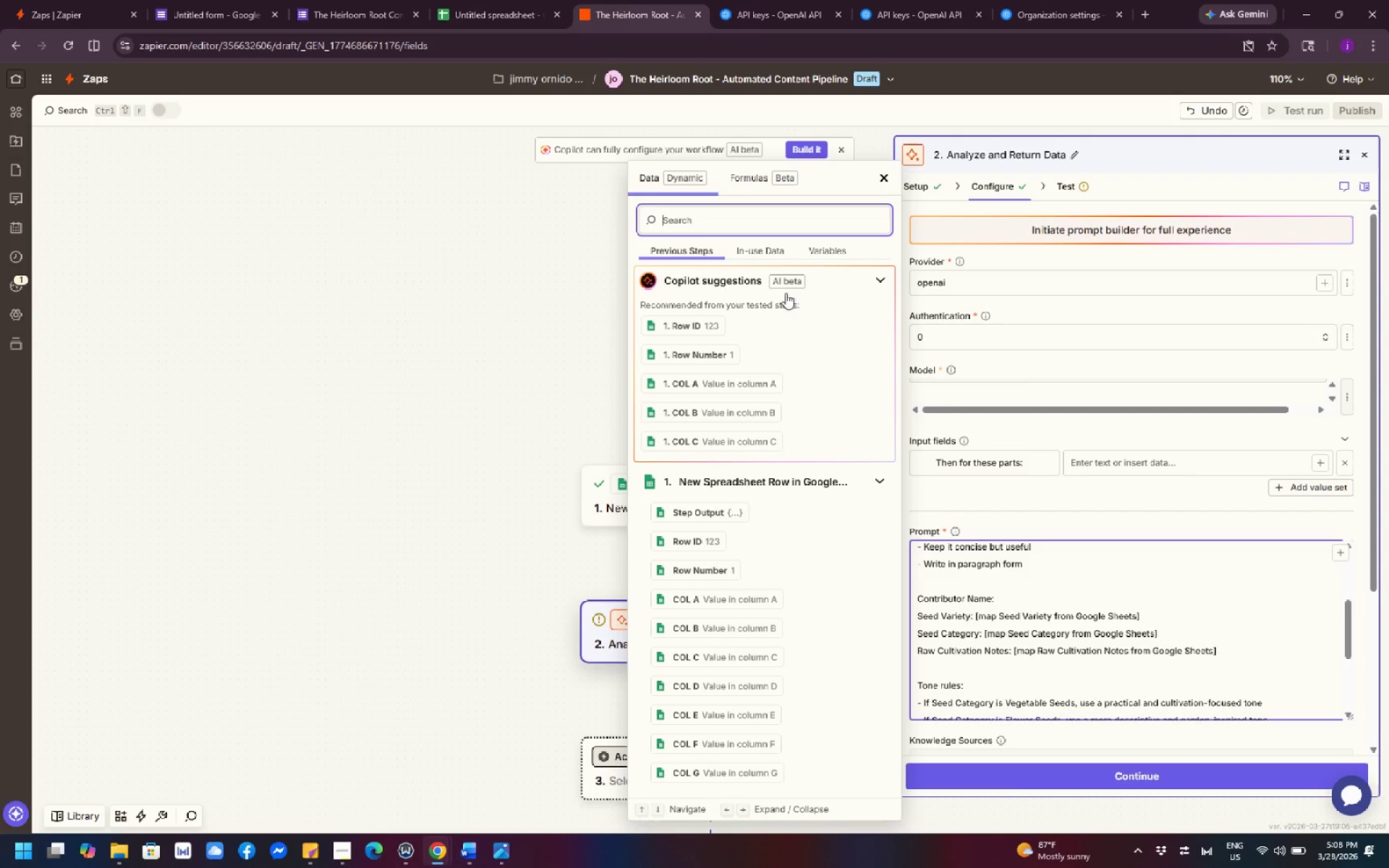 
left_click([875, 274])
 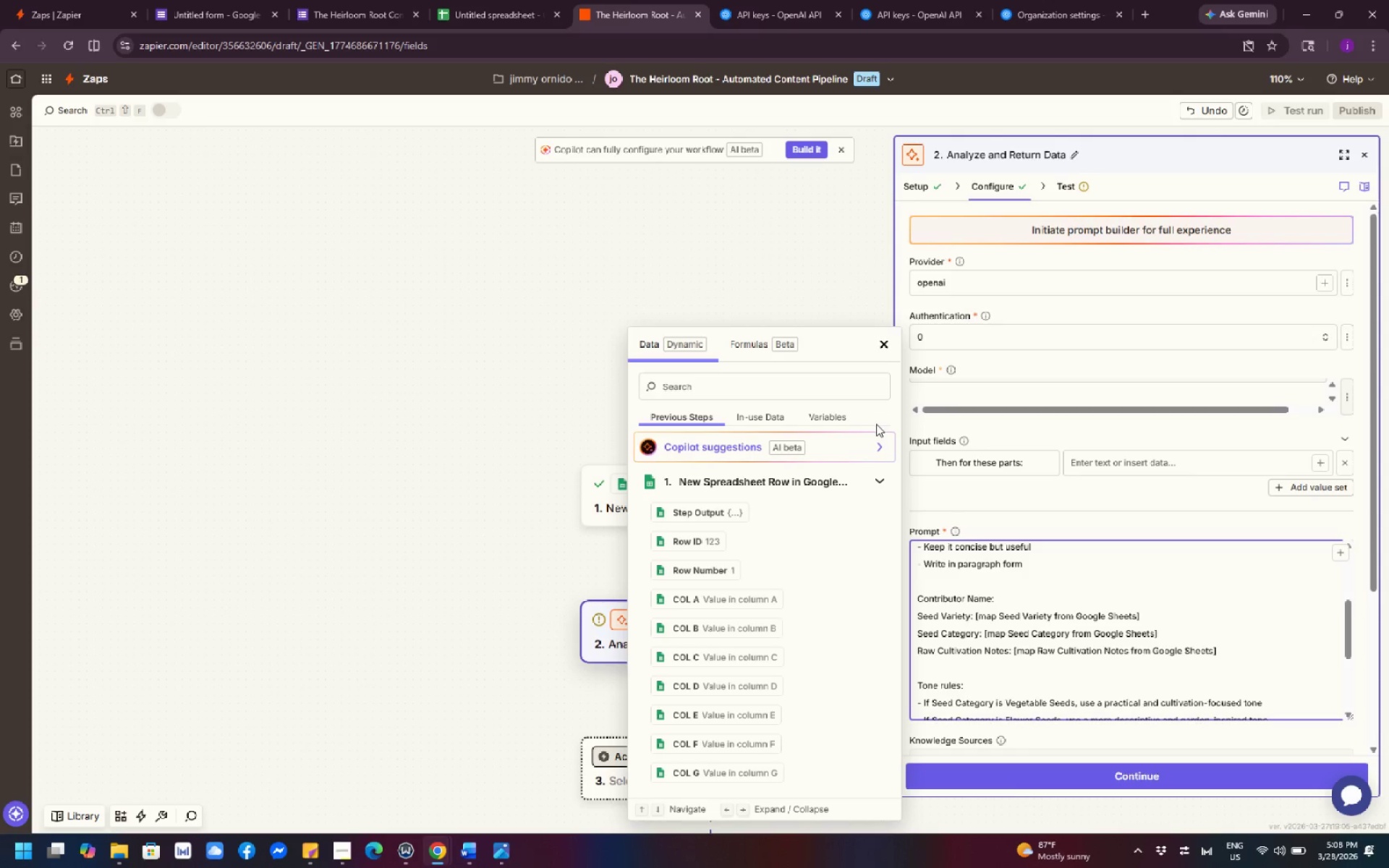 
left_click([868, 451])
 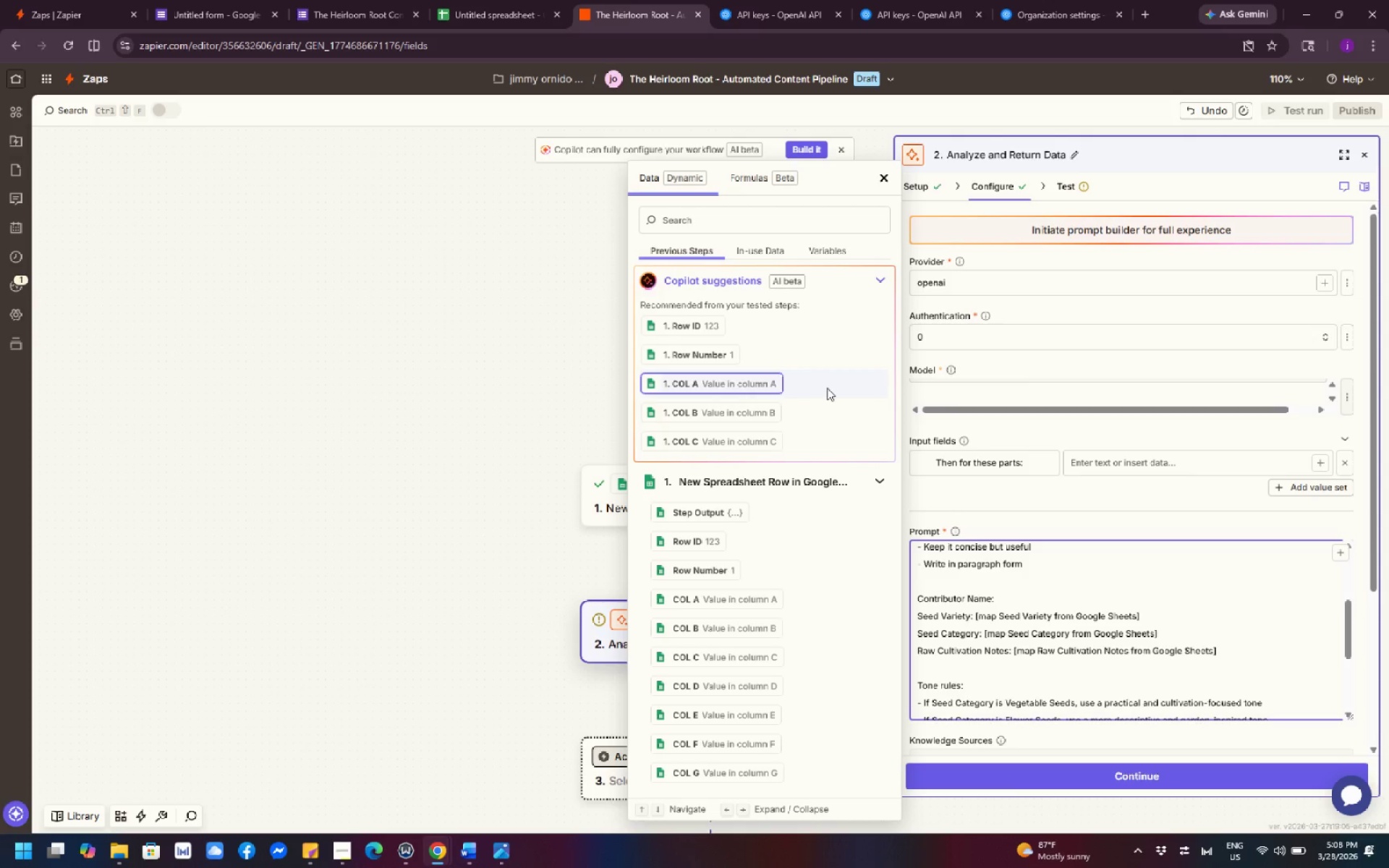 
scroll: coordinate [768, 684], scroll_direction: down, amount: 6.0
 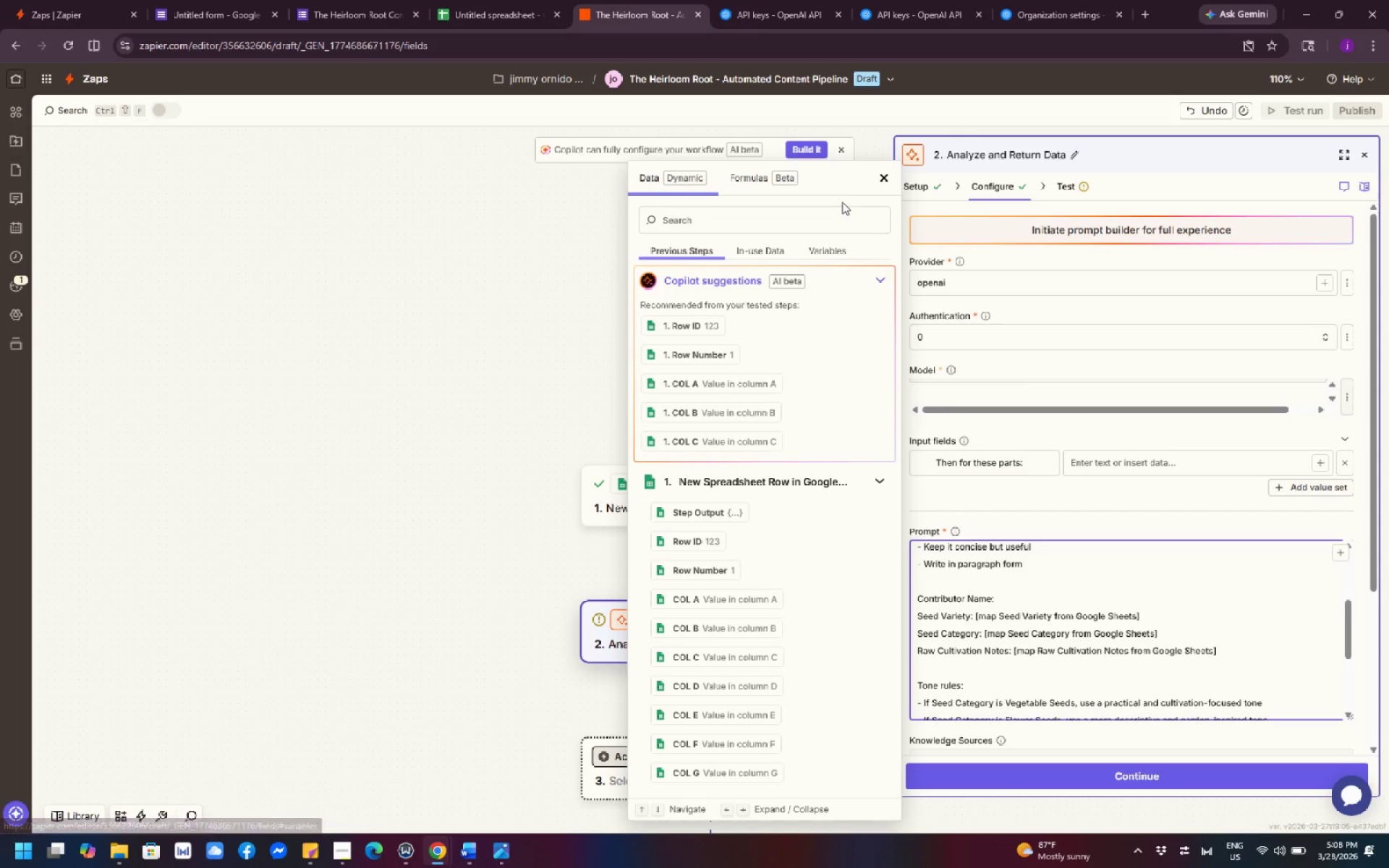 
left_click([880, 181])
 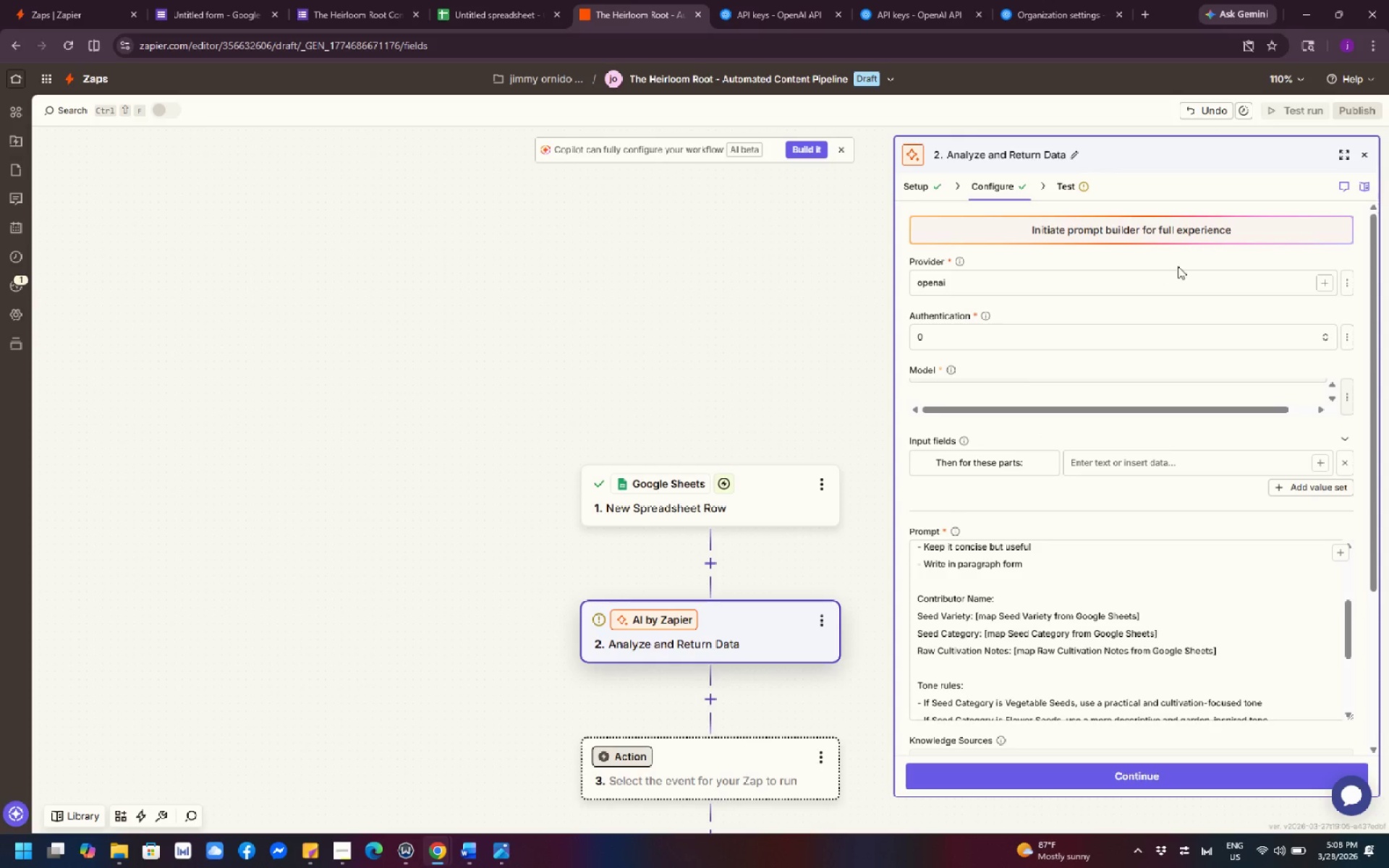 
scroll: coordinate [1272, 286], scroll_direction: up, amount: 4.0
 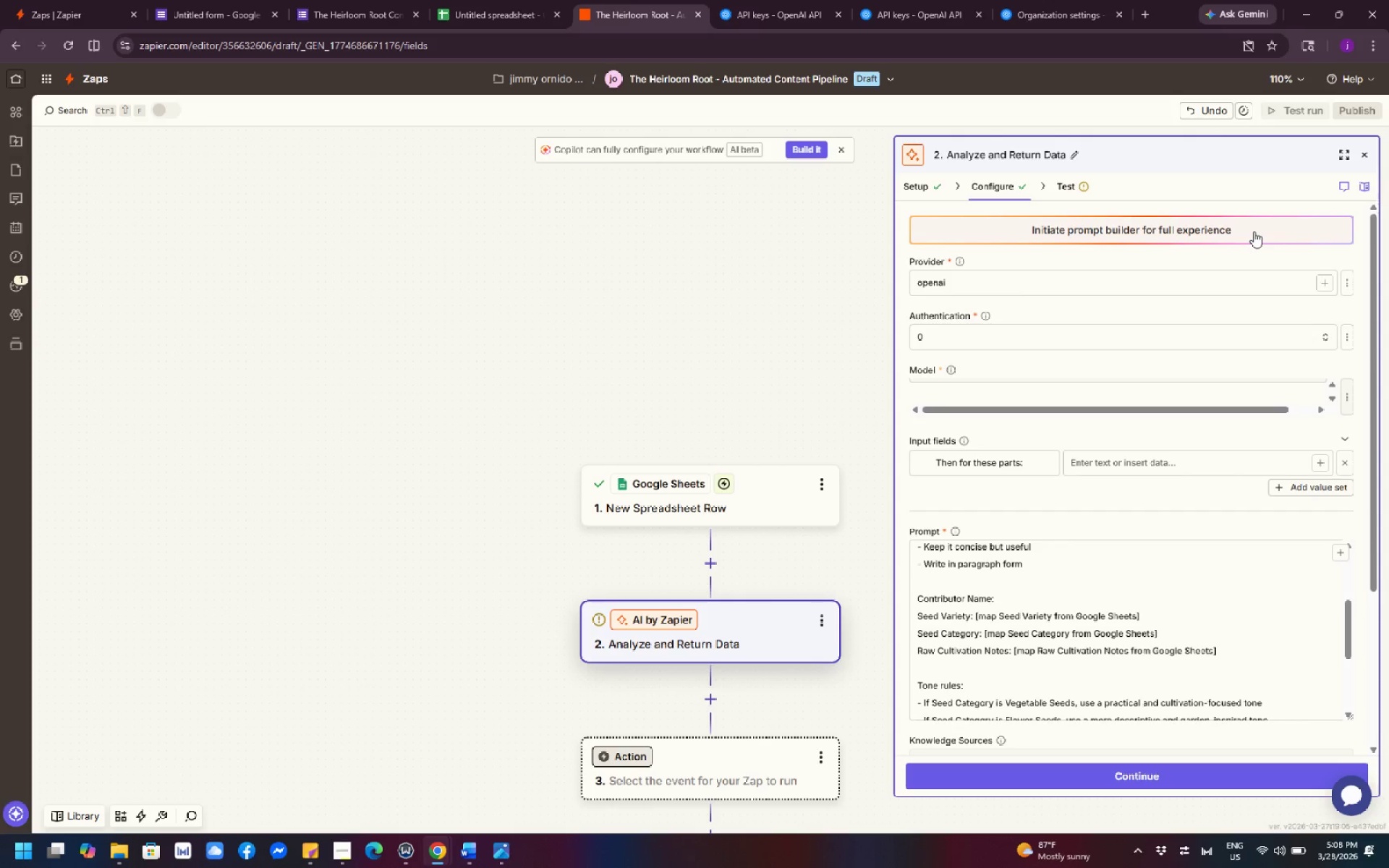 
scroll: coordinate [1259, 228], scroll_direction: down, amount: 3.0
 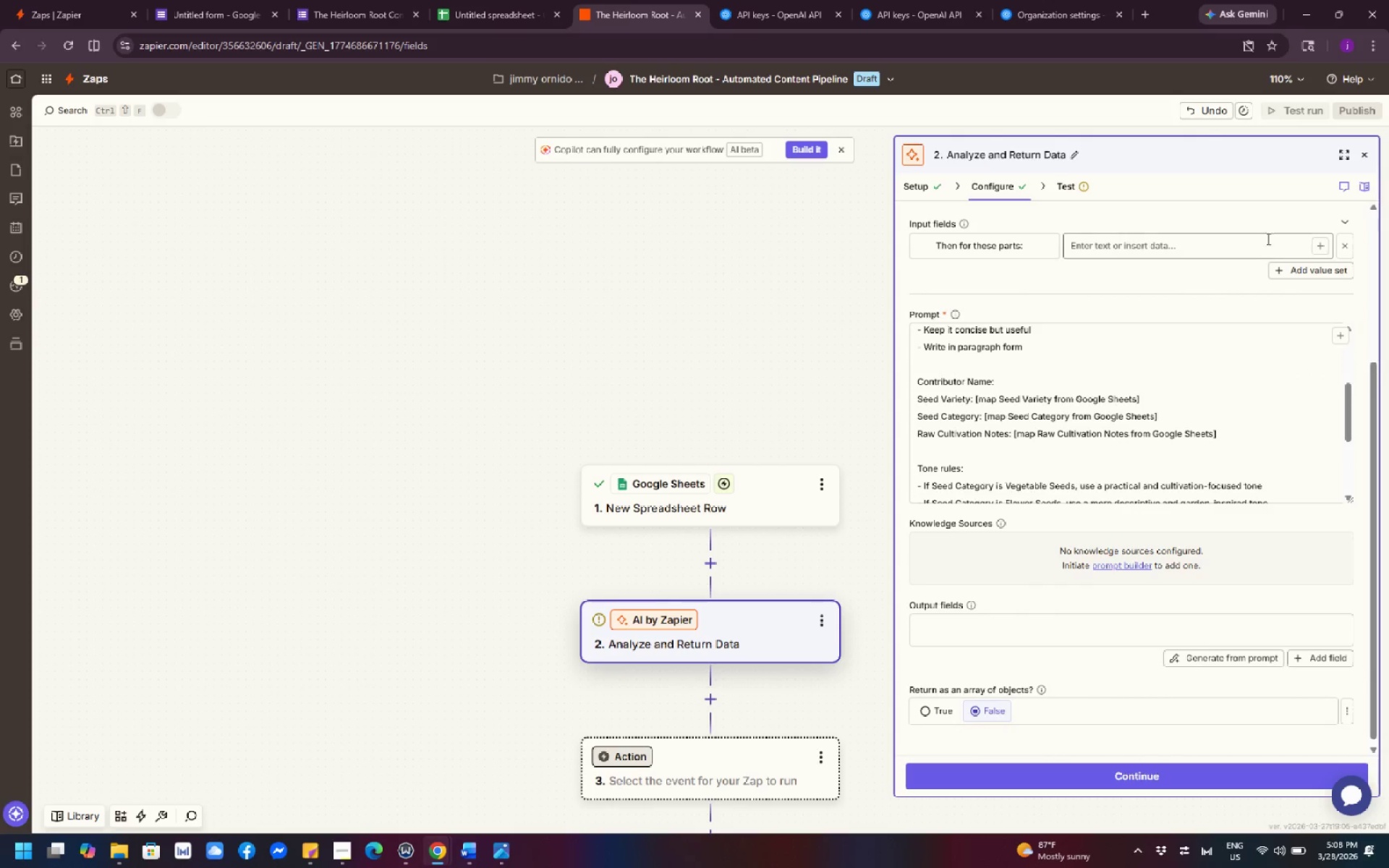 
scroll: coordinate [1283, 252], scroll_direction: up, amount: 6.0
 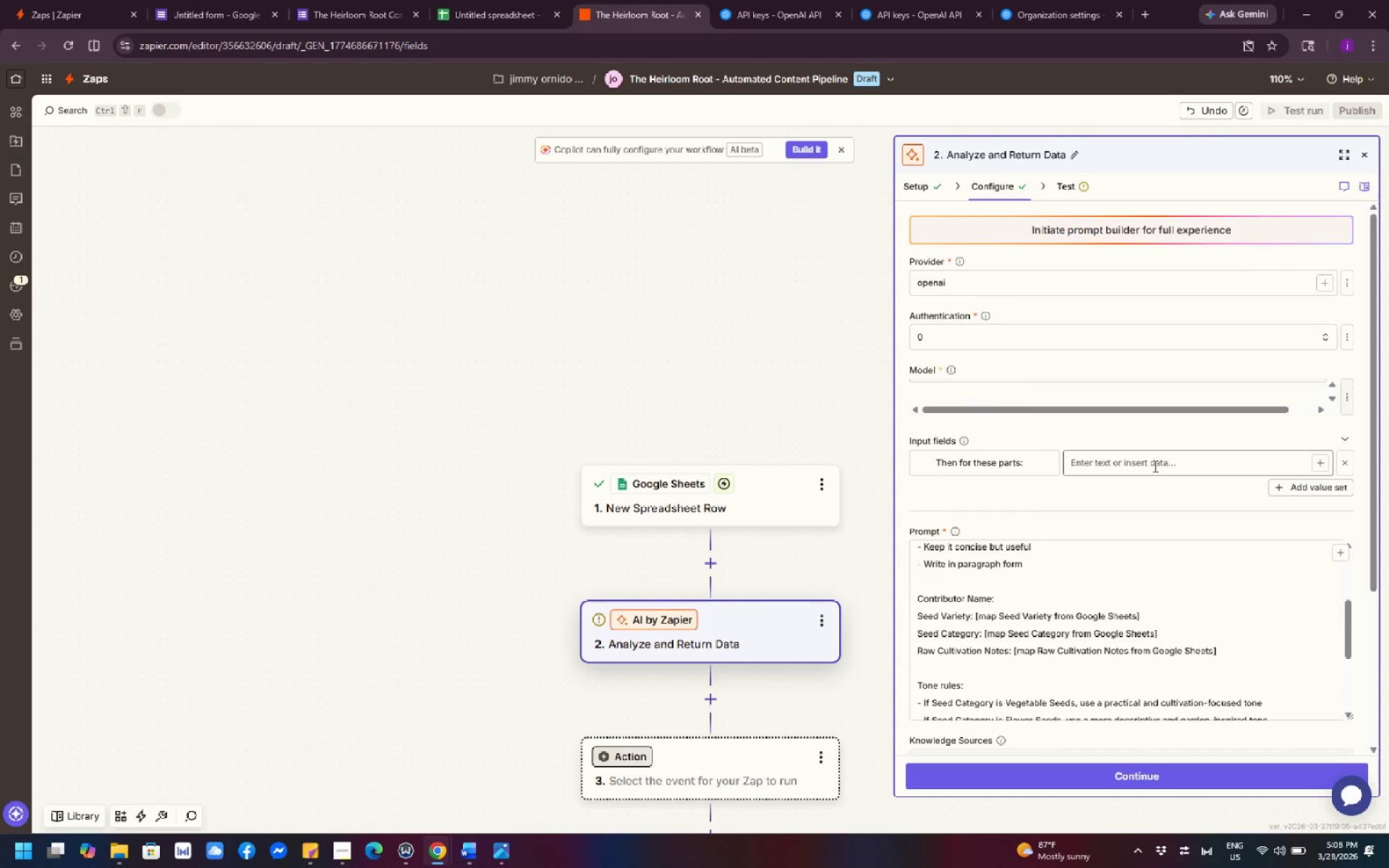 
wait(10.89)
 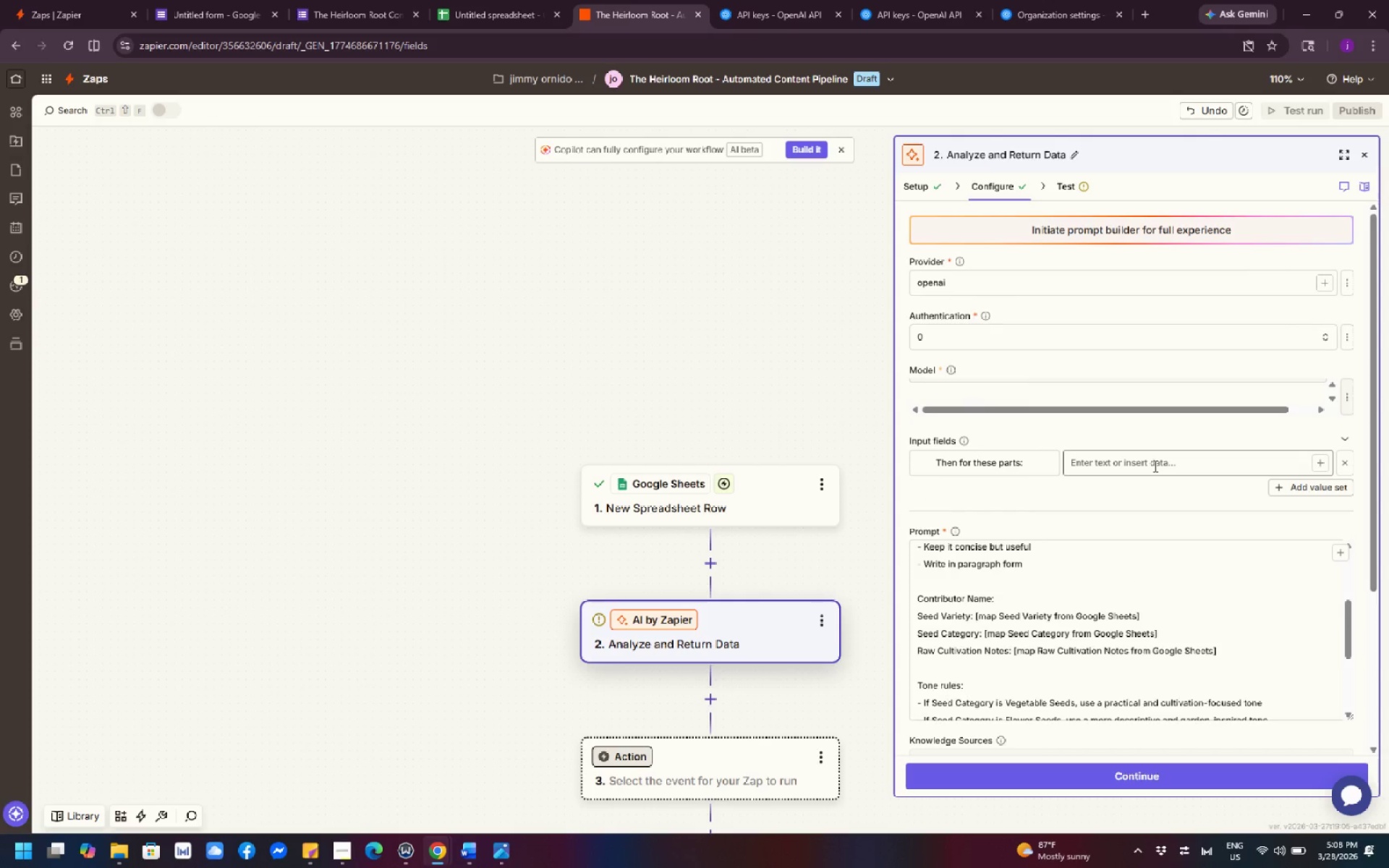 
scroll: coordinate [1141, 658], scroll_direction: up, amount: 7.0
 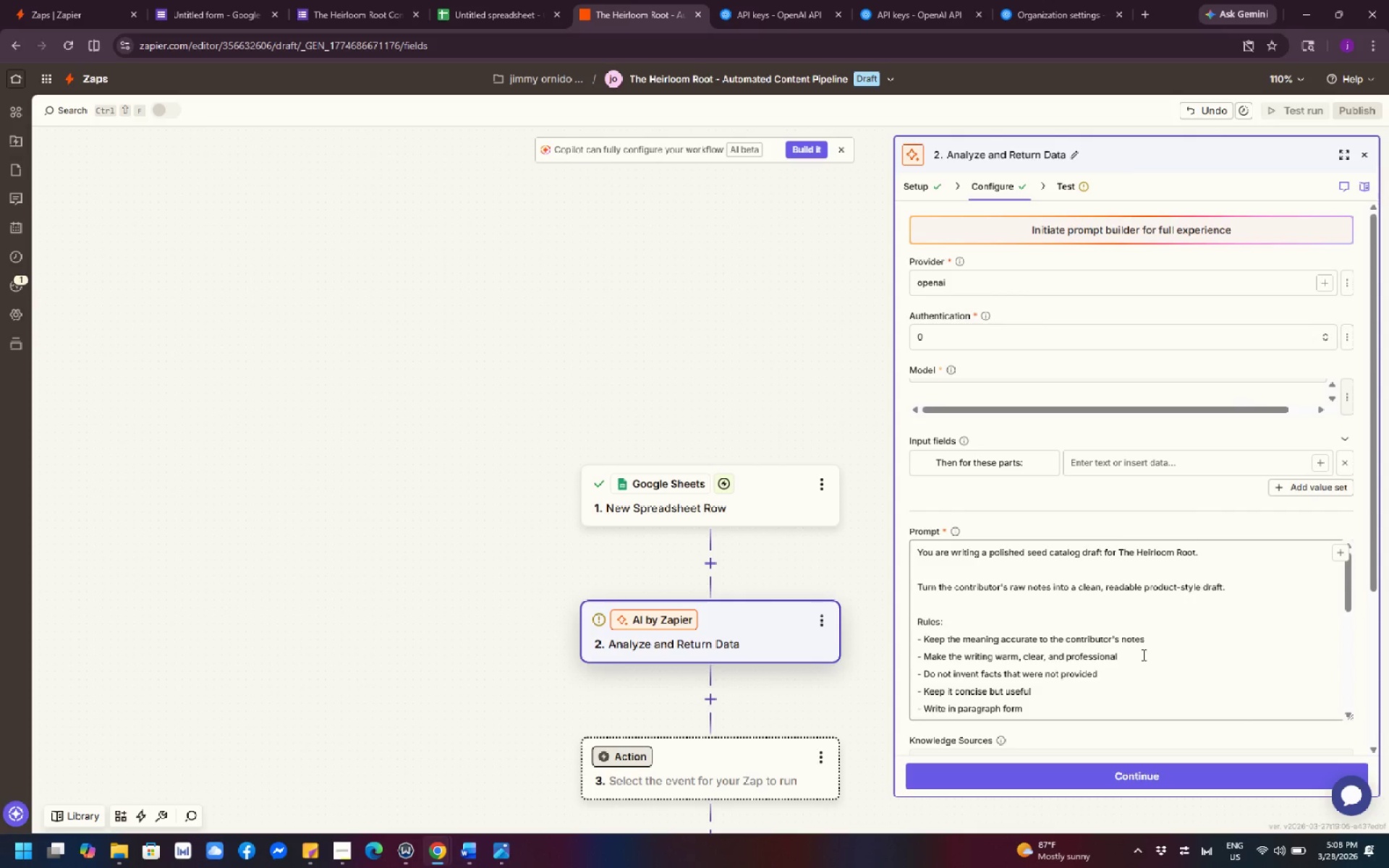 
scroll: coordinate [1142, 655], scroll_direction: down, amount: 2.0
 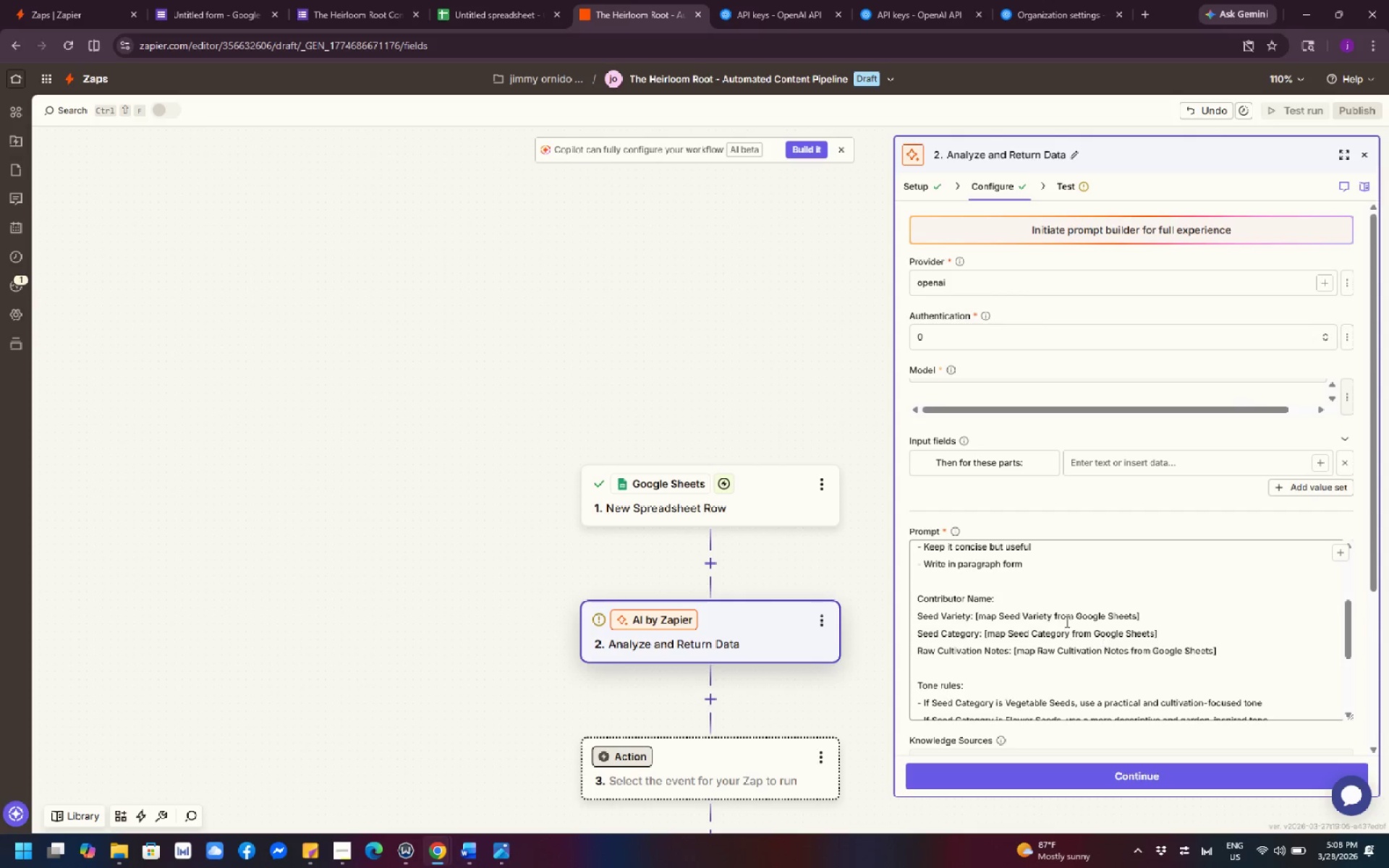 
left_click([1033, 590])
 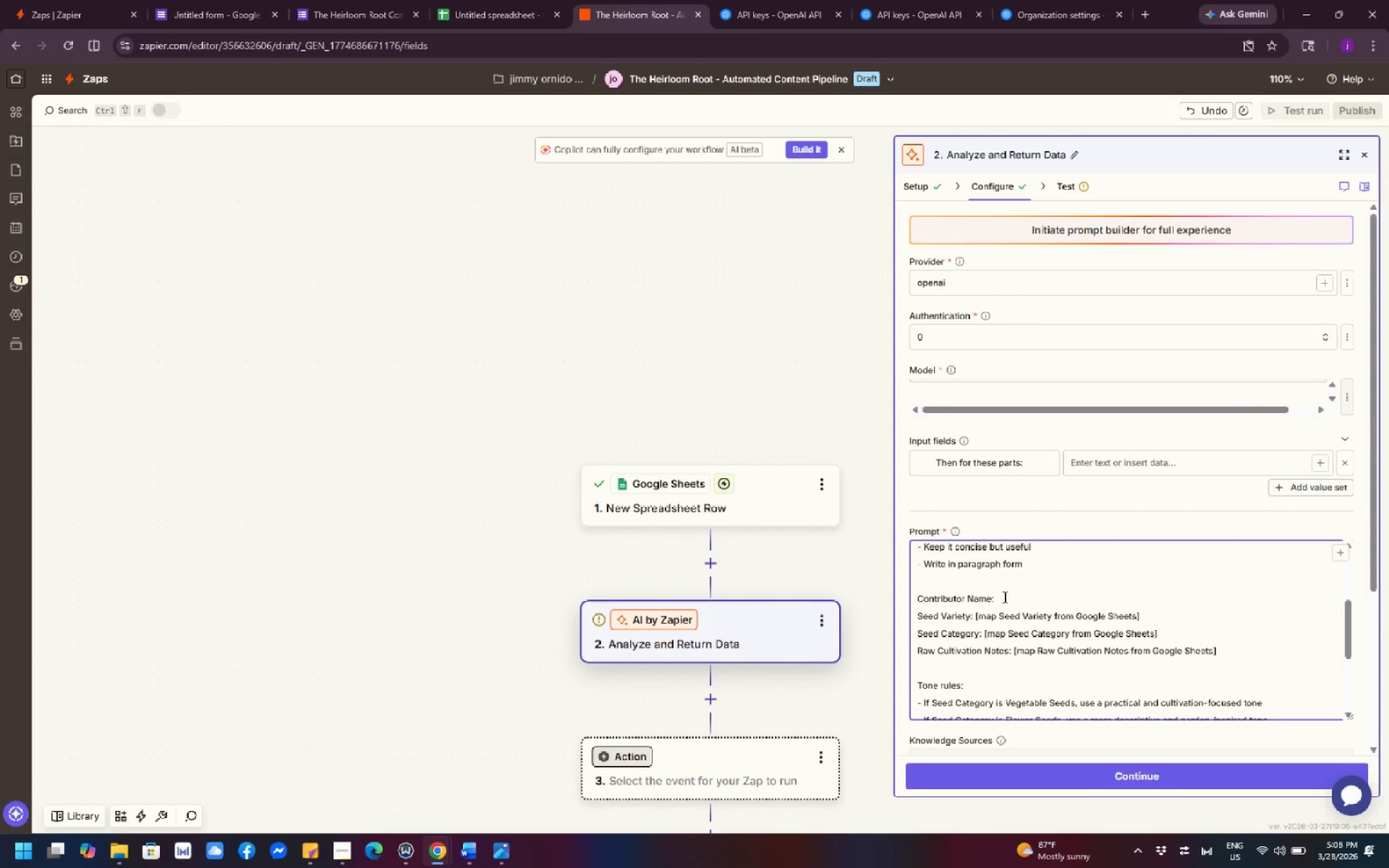 
left_click([998, 597])
 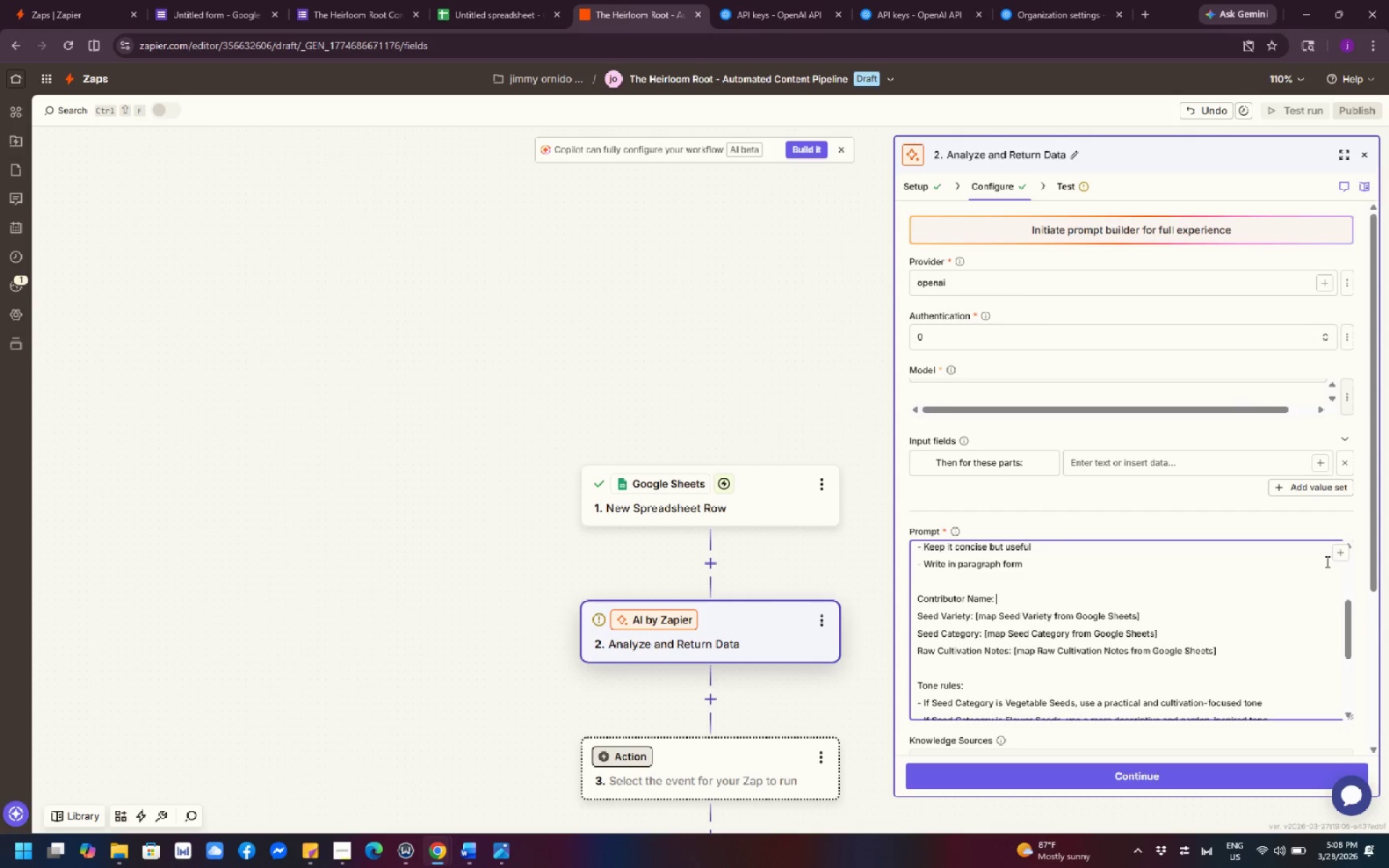 
left_click([1340, 556])
 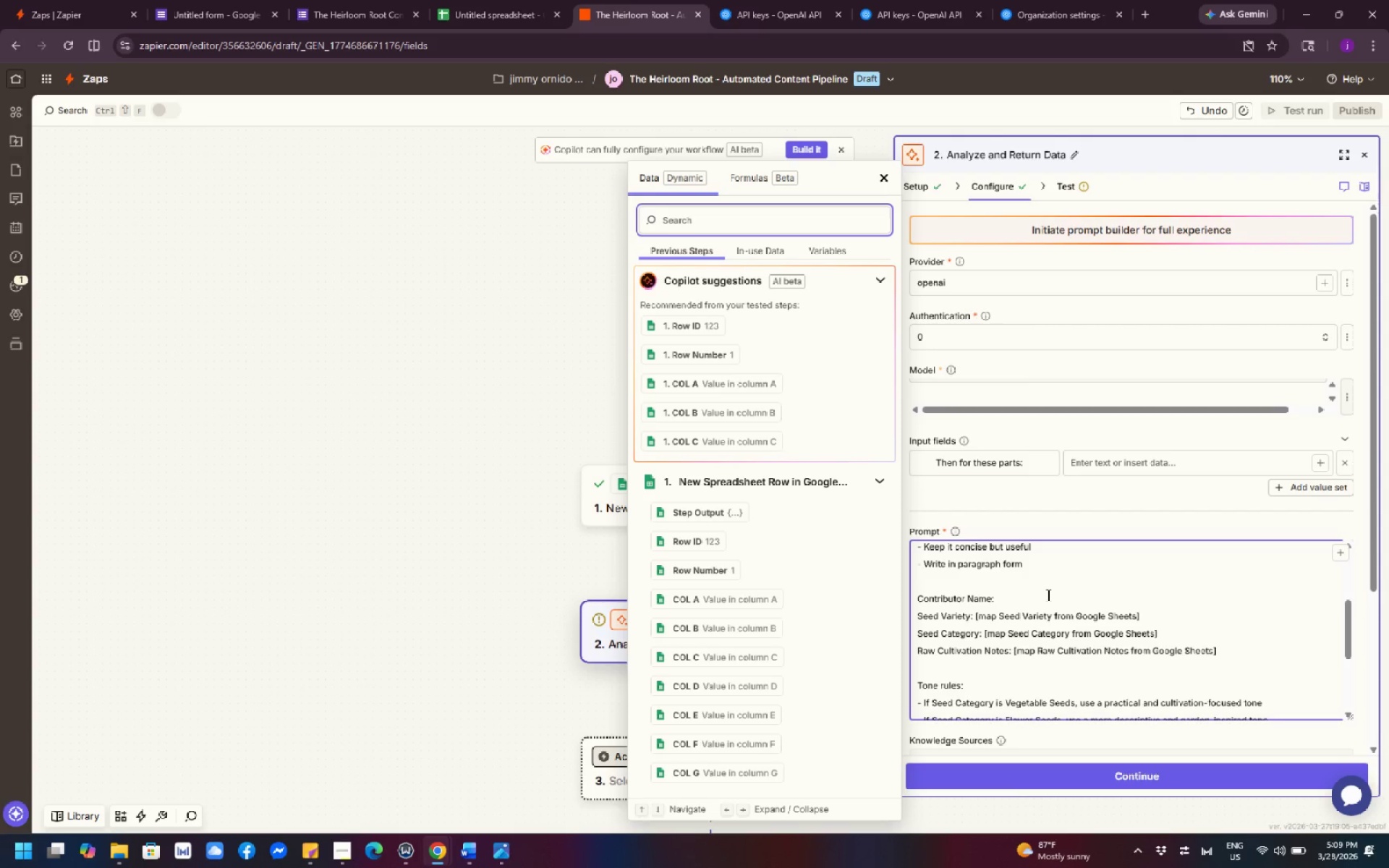 
wait(37.55)
 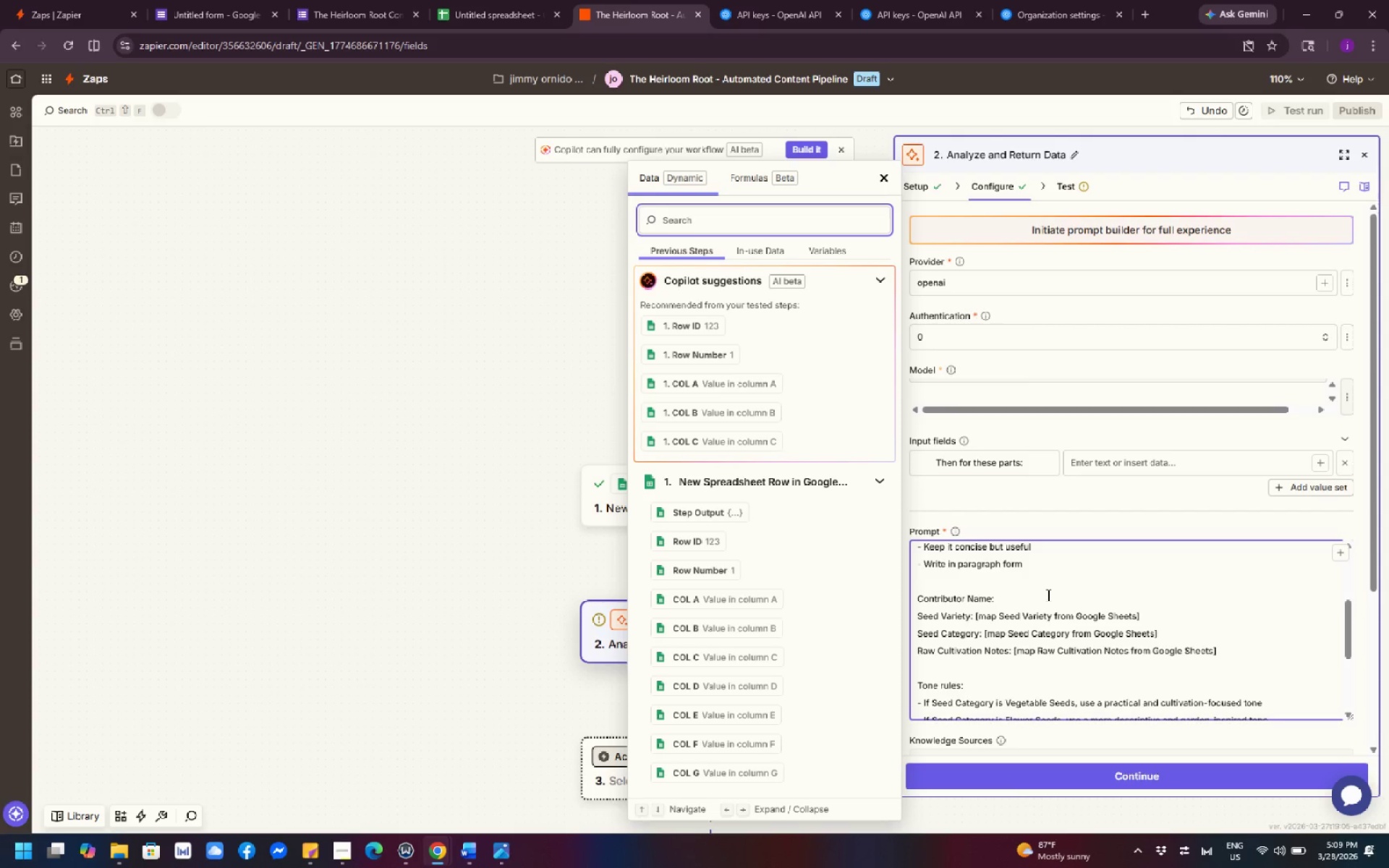 
left_click([465, 9])
 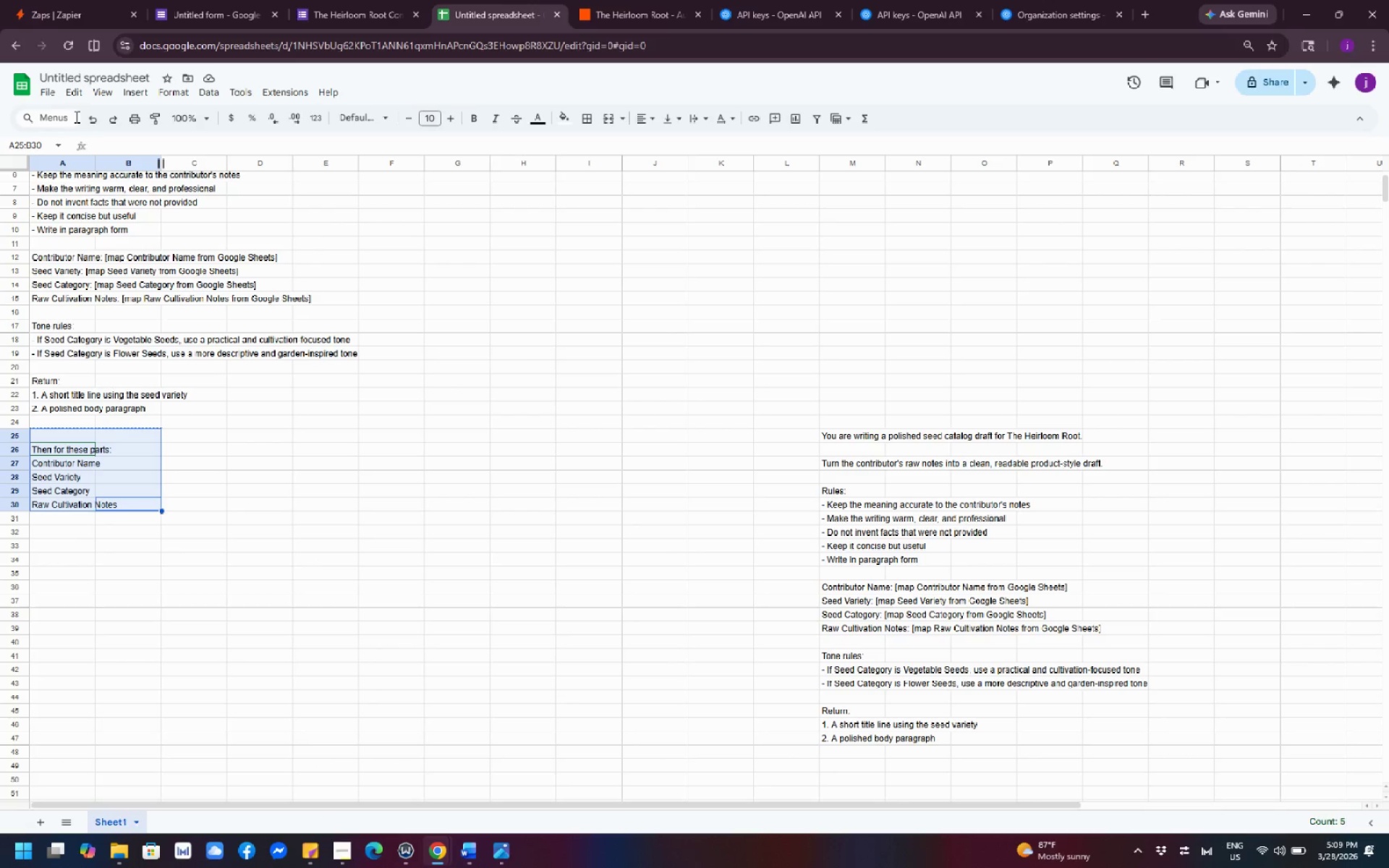 
left_click([19, 80])
 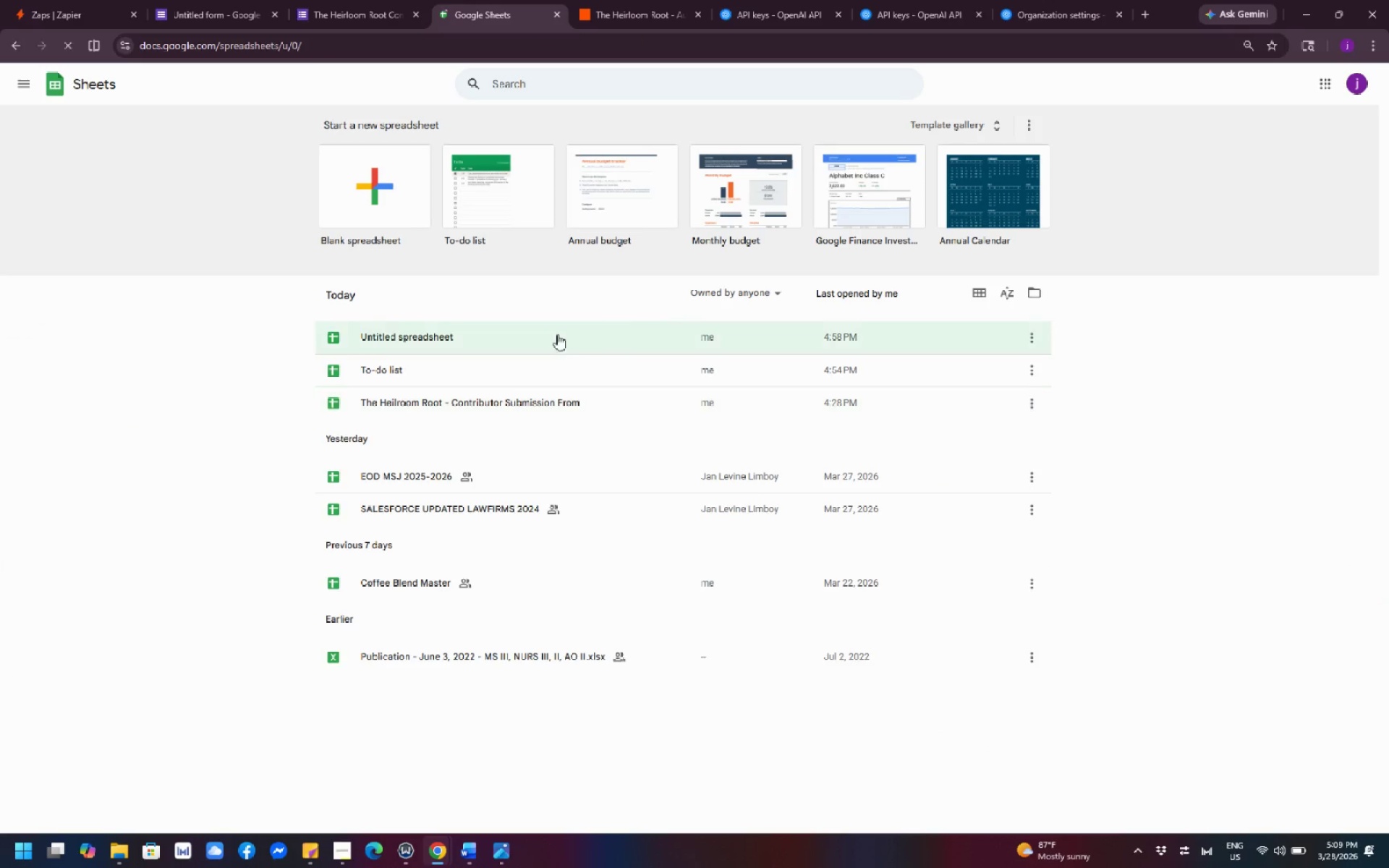 
left_click([486, 405])
 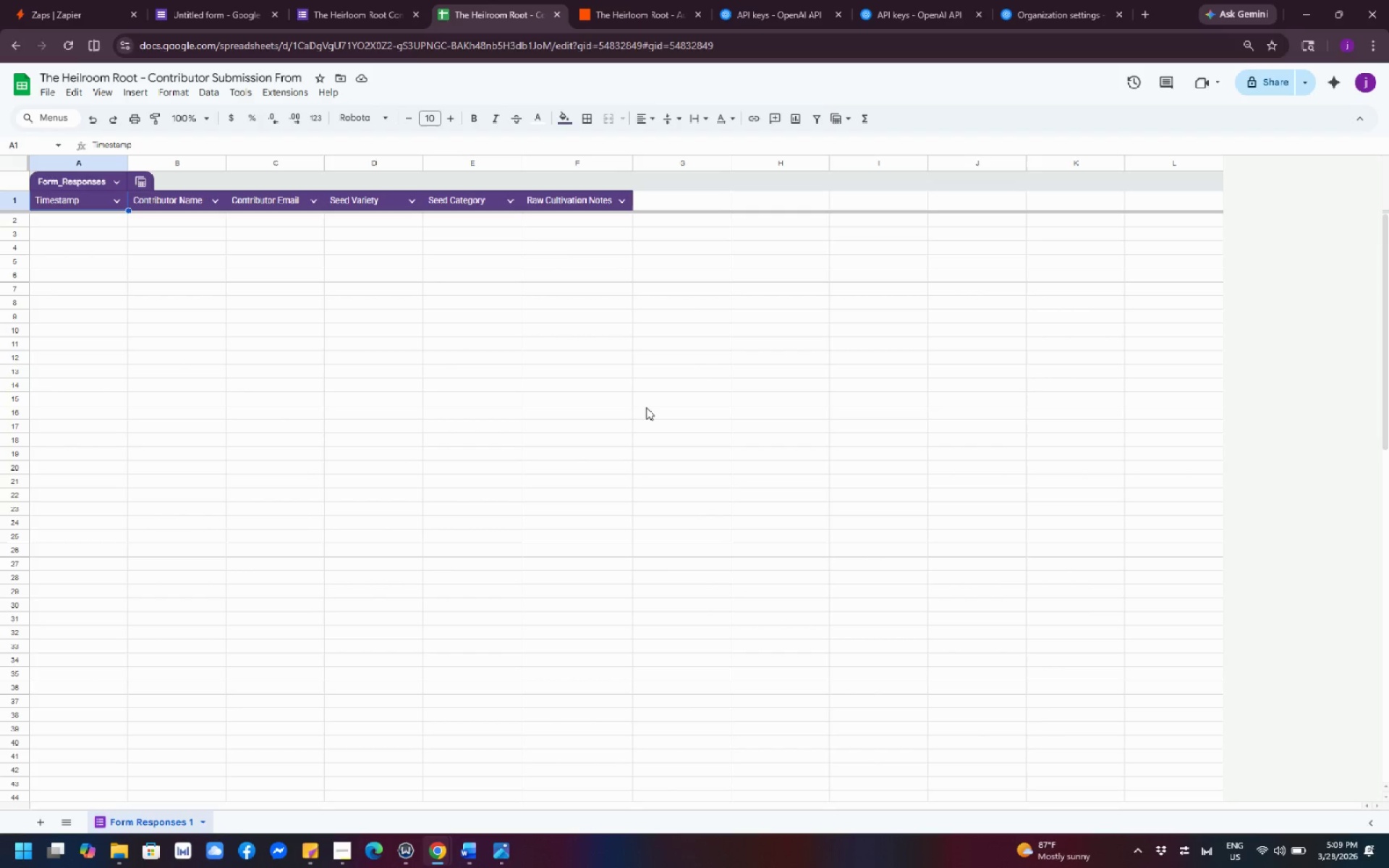 
wait(24.2)
 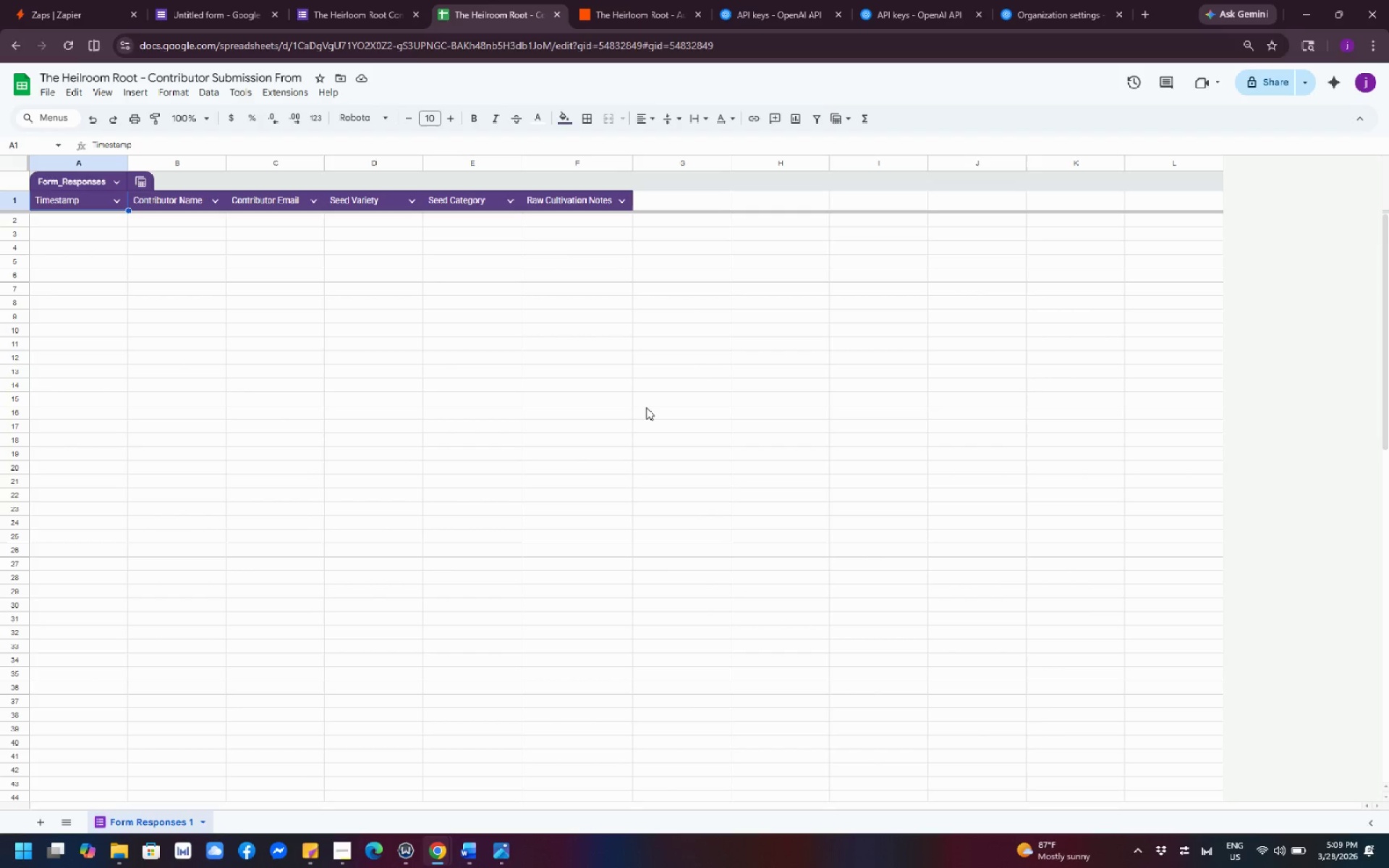 
left_click([317, 14])
 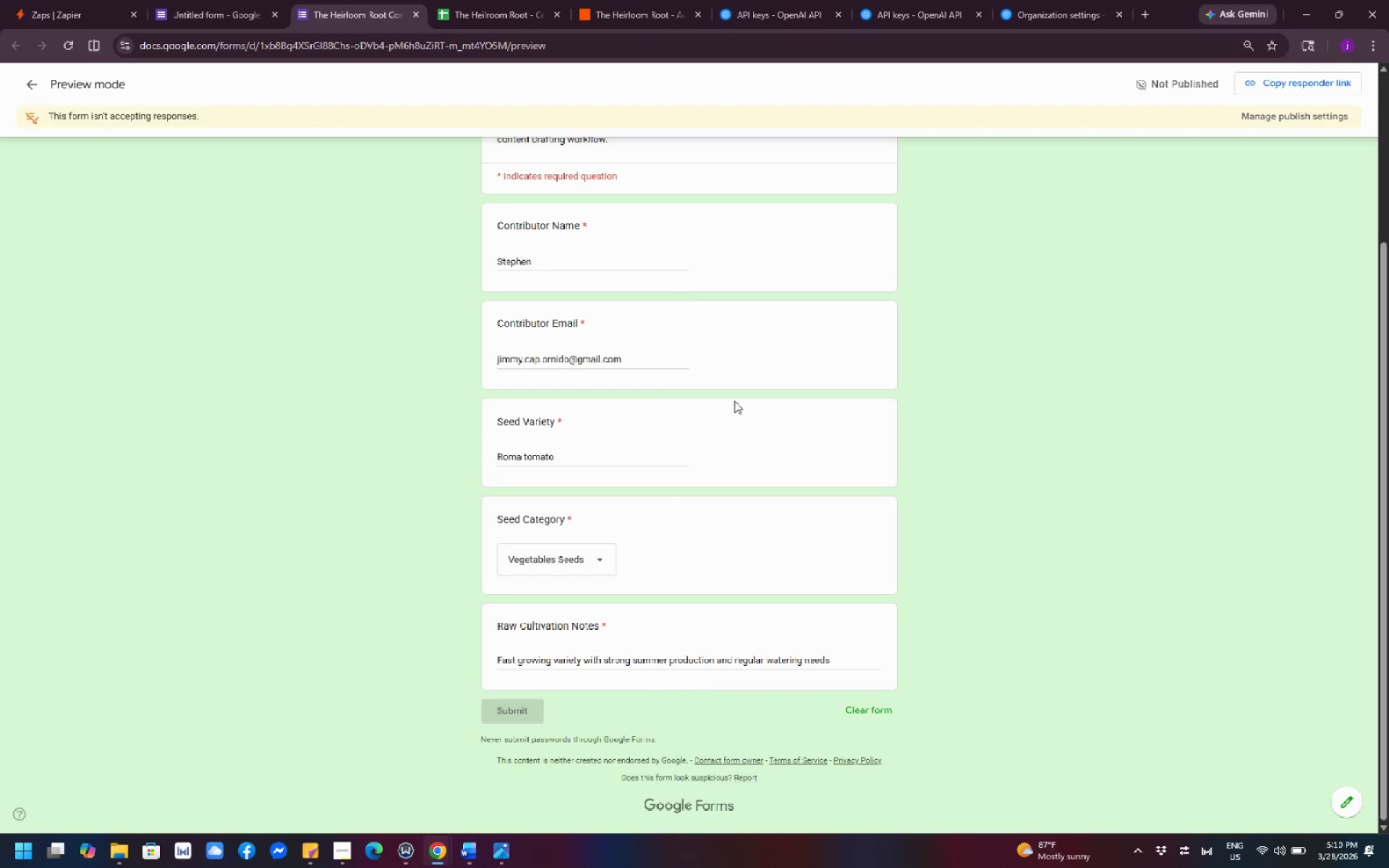 
scroll: coordinate [725, 541], scroll_direction: up, amount: 7.0
 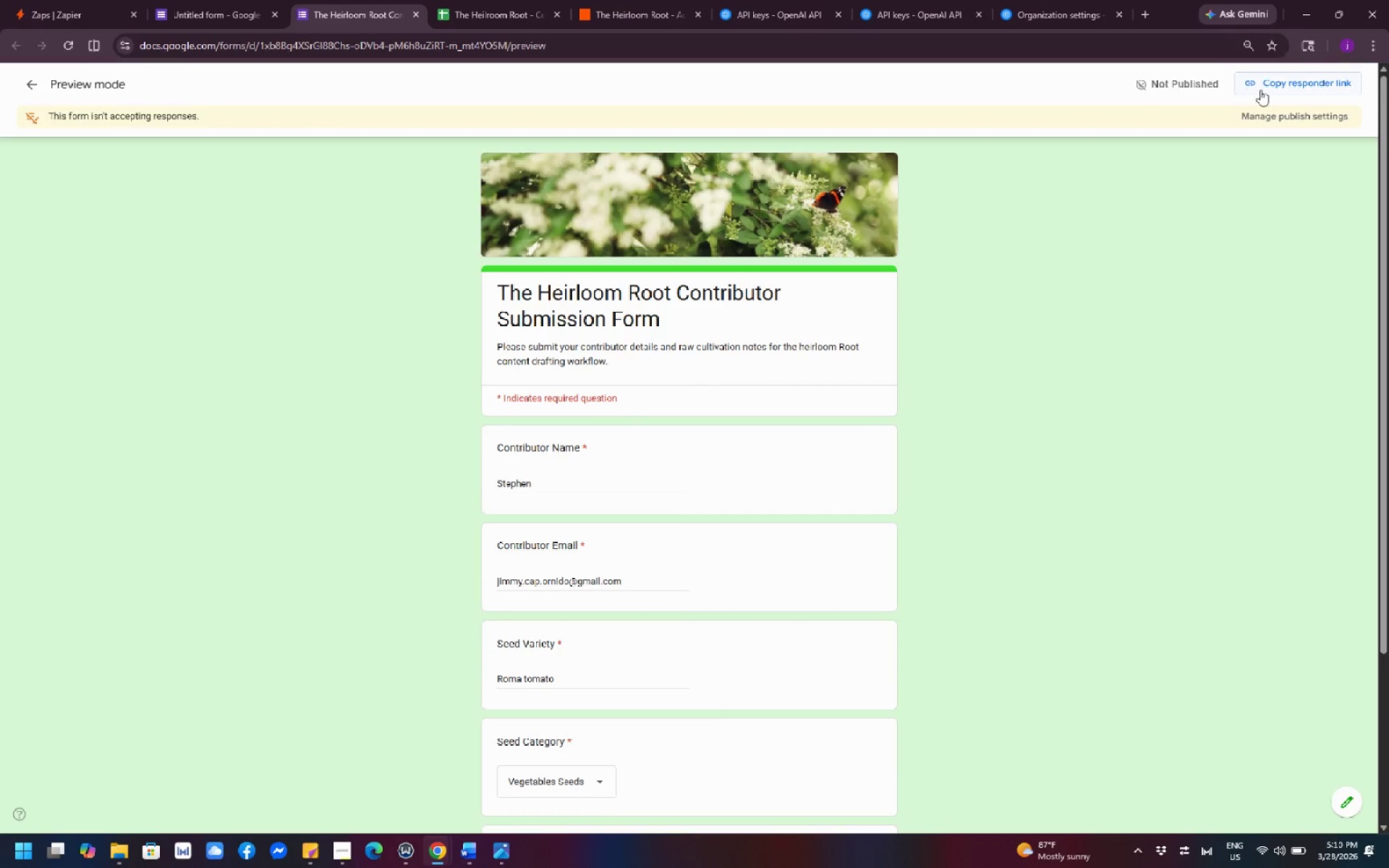 
left_click([1281, 86])
 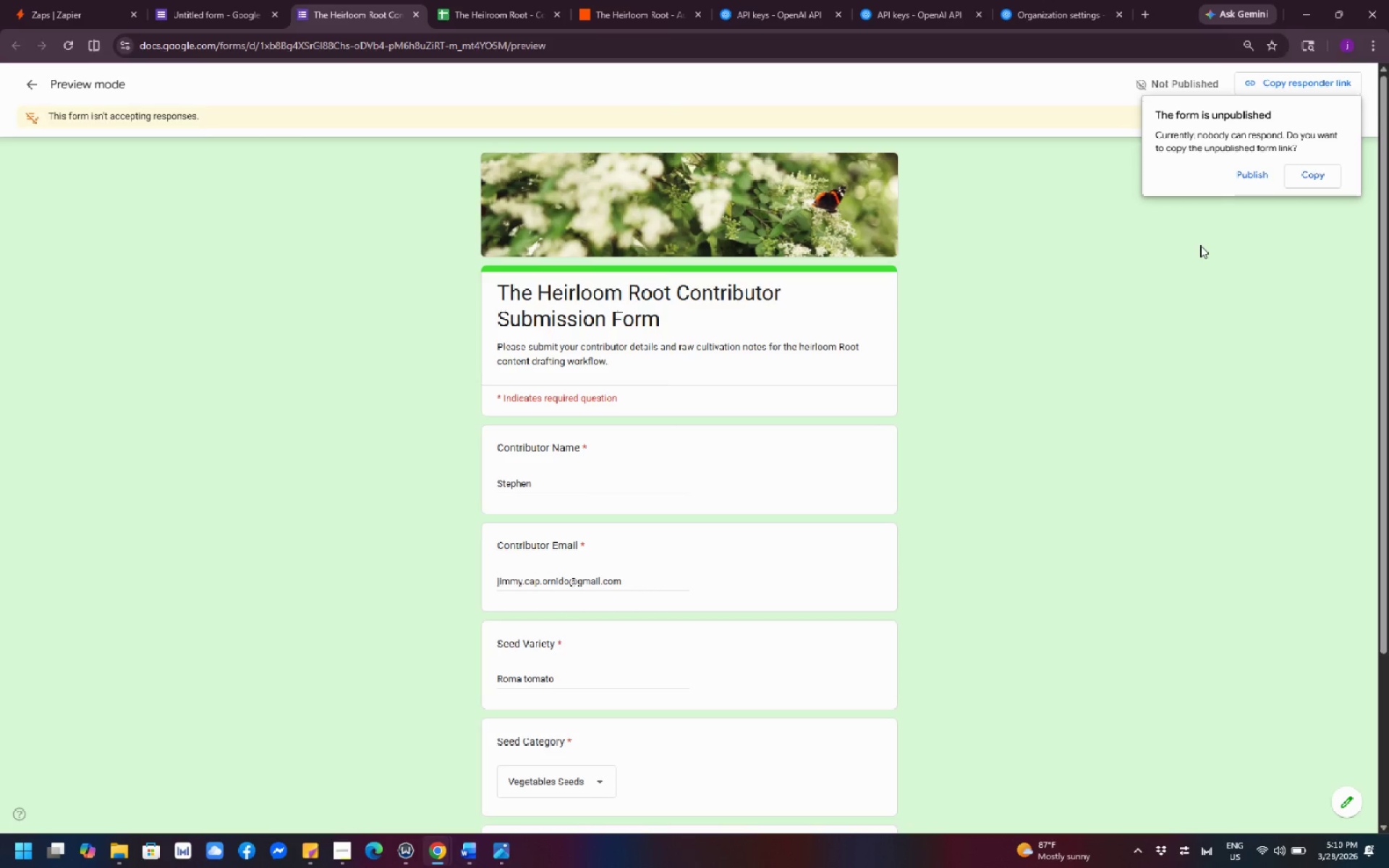 
wait(9.69)
 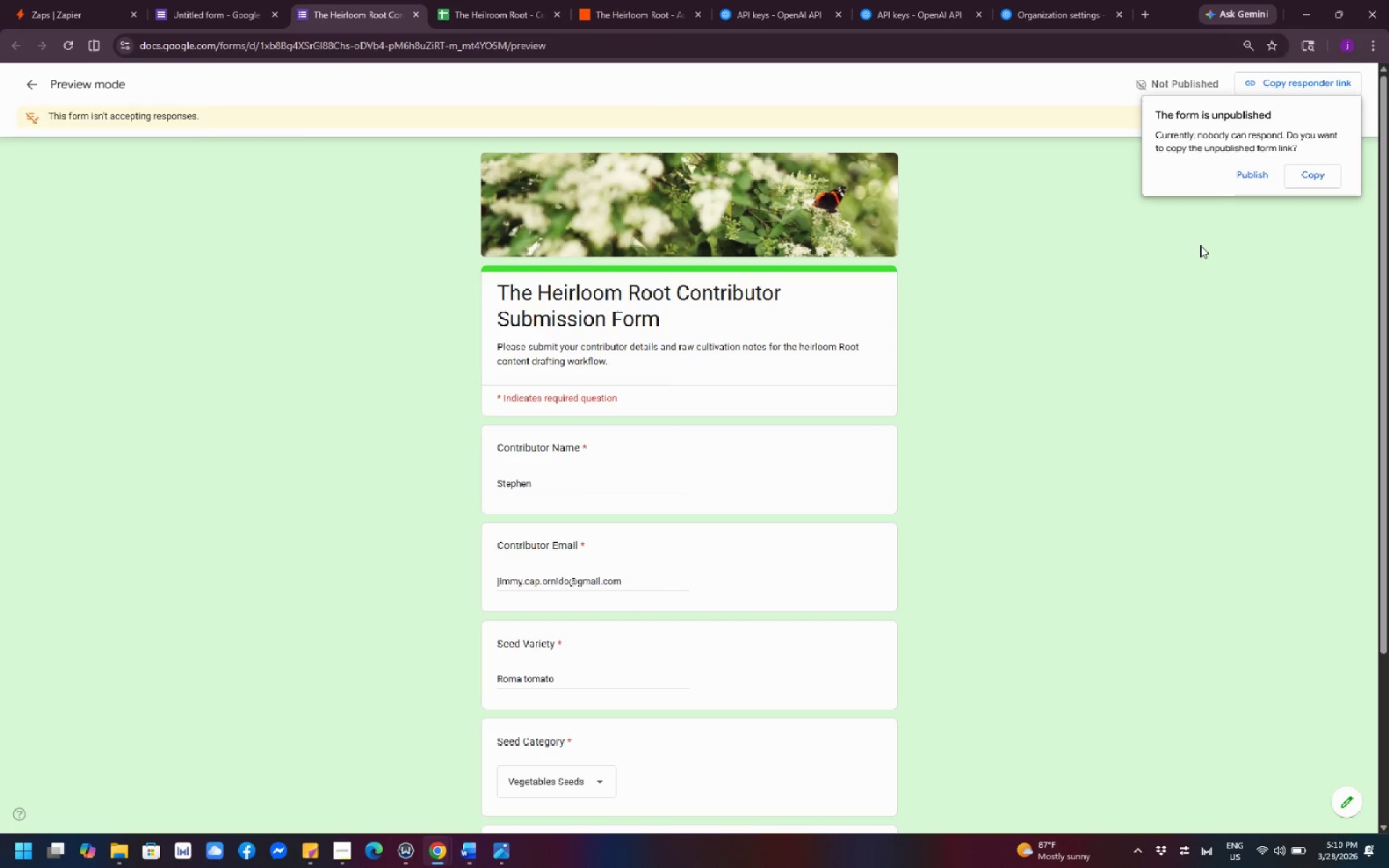 
left_click([1307, 174])
 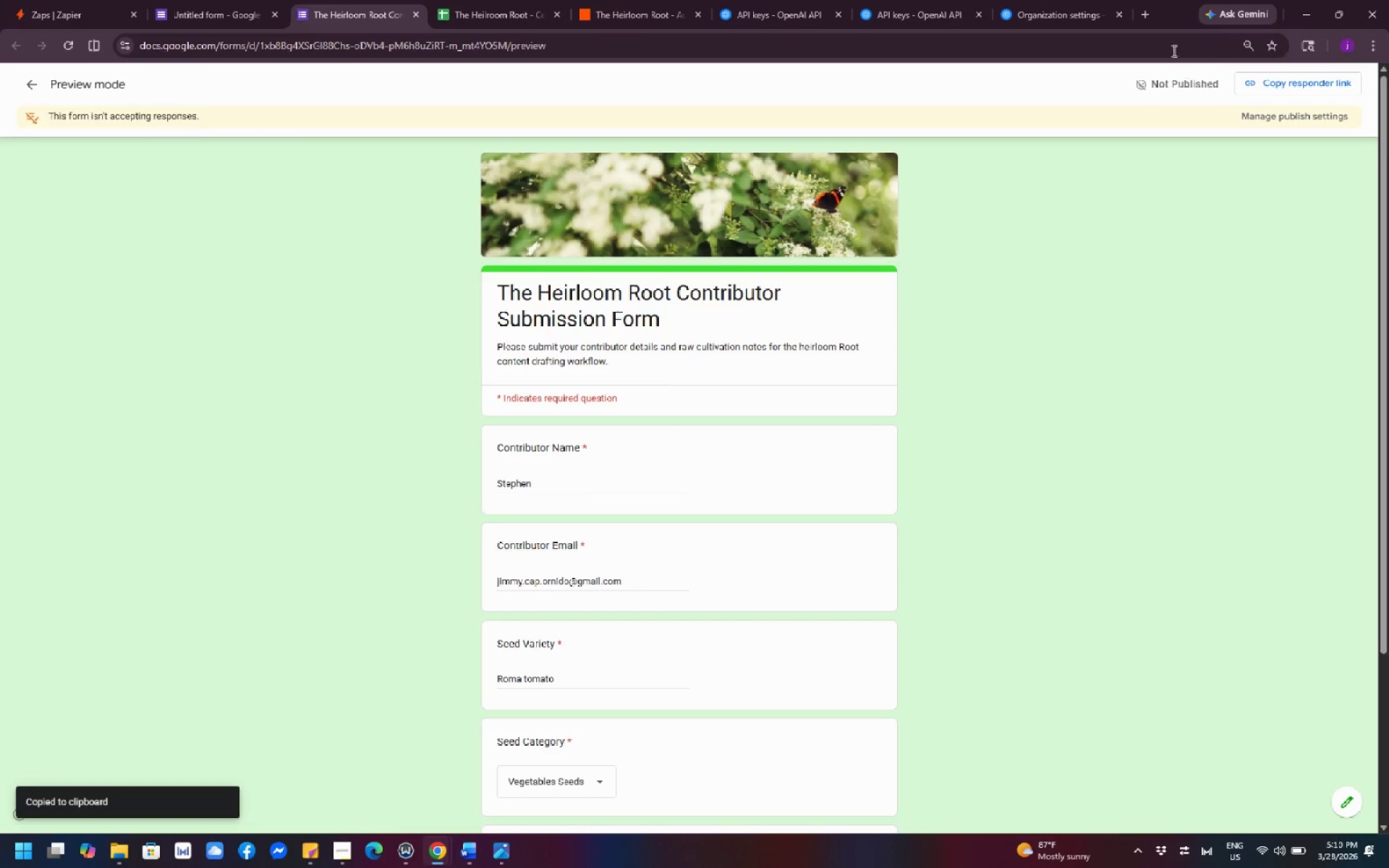 
left_click([1148, 14])
 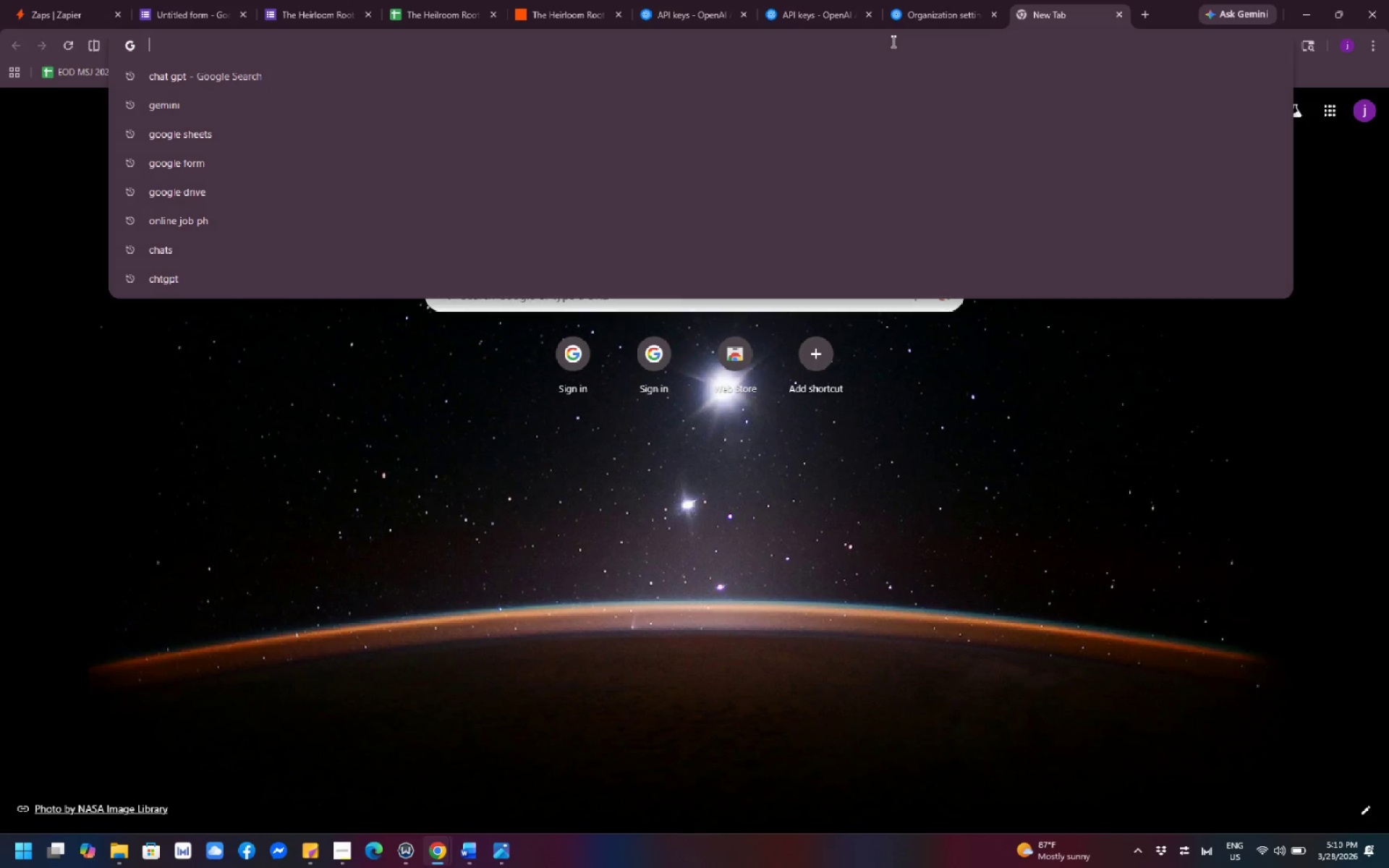 
key(Control+V)
 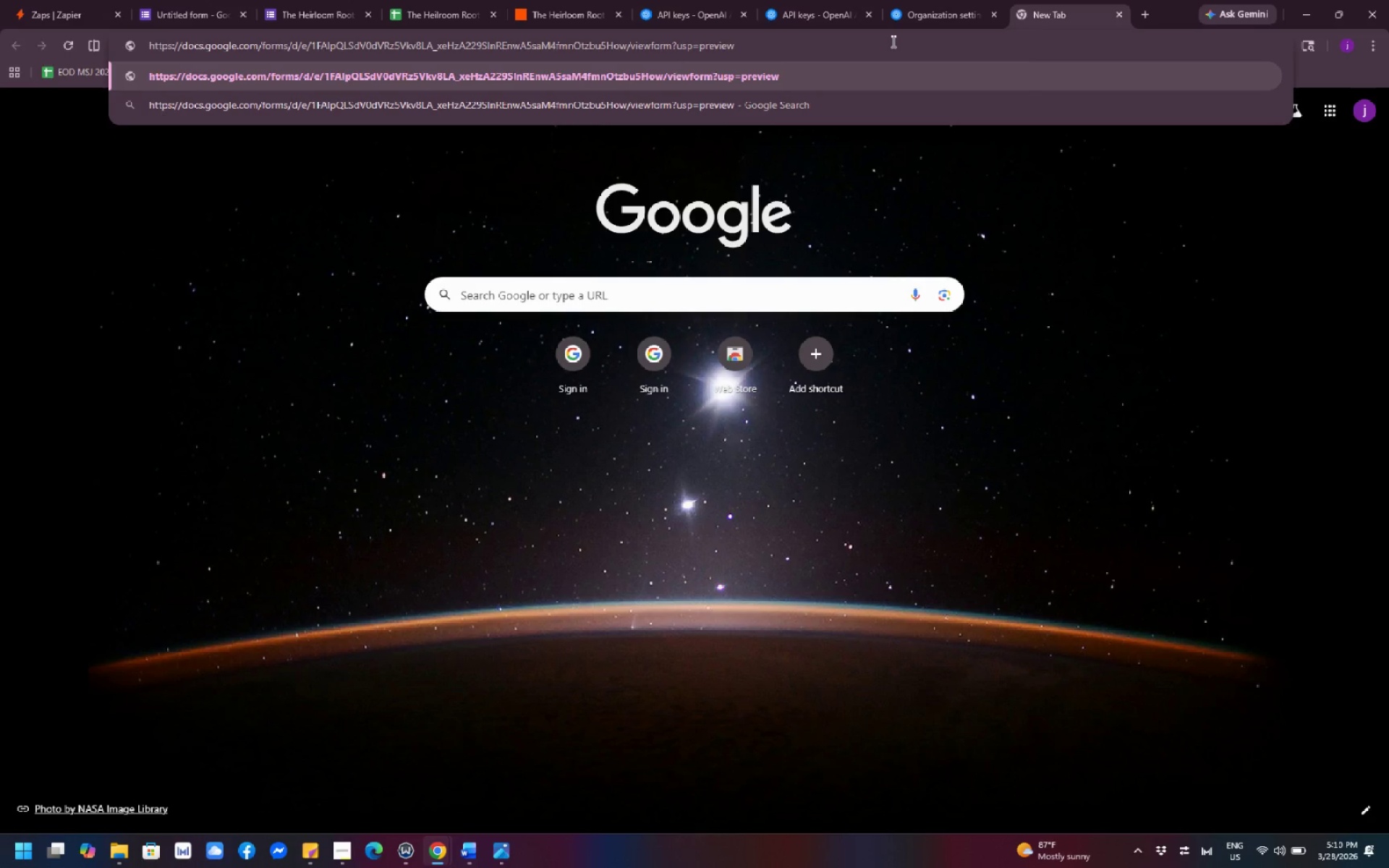 
key(Enter)
 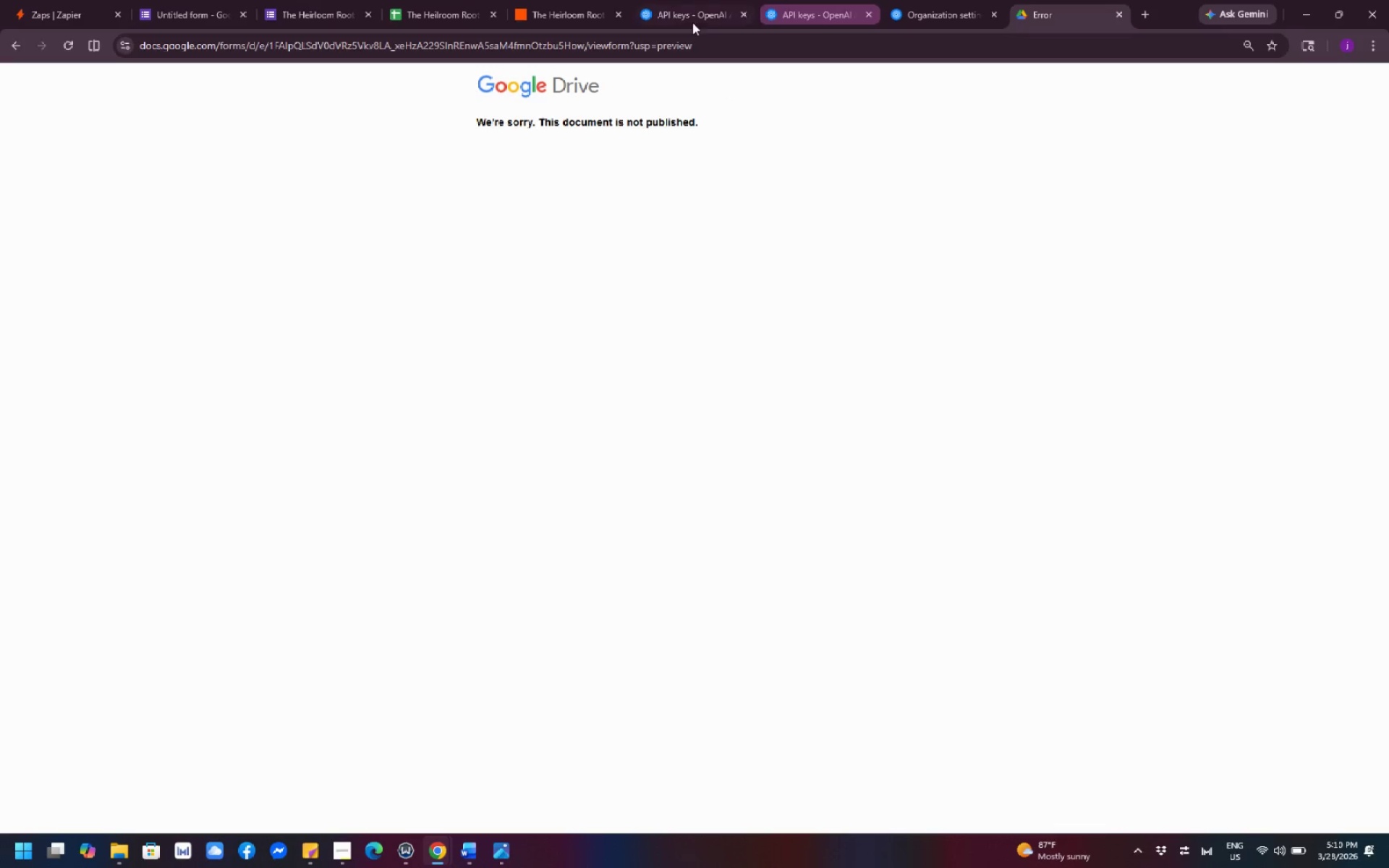 
wait(5.98)
 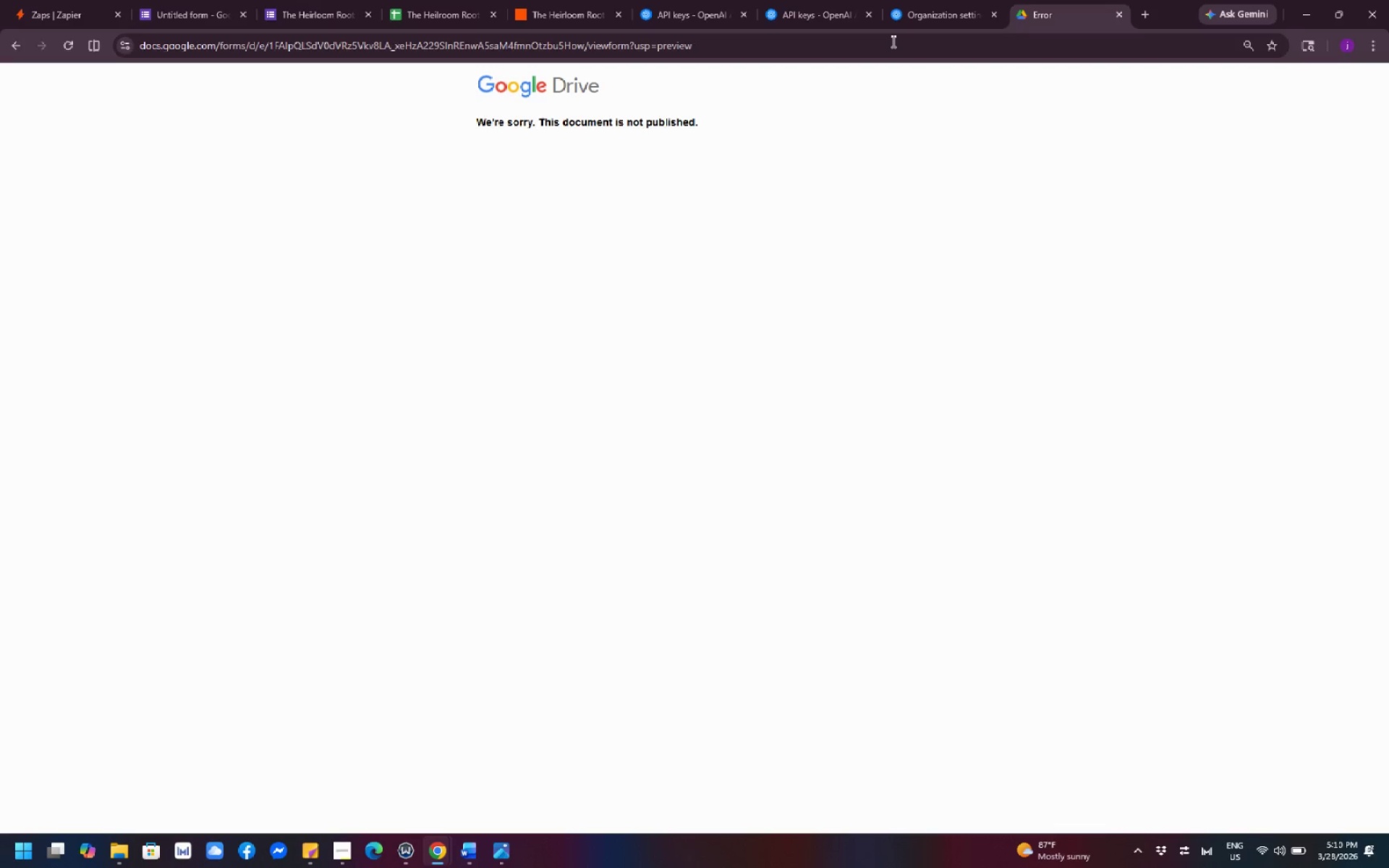 
left_click([450, 22])
 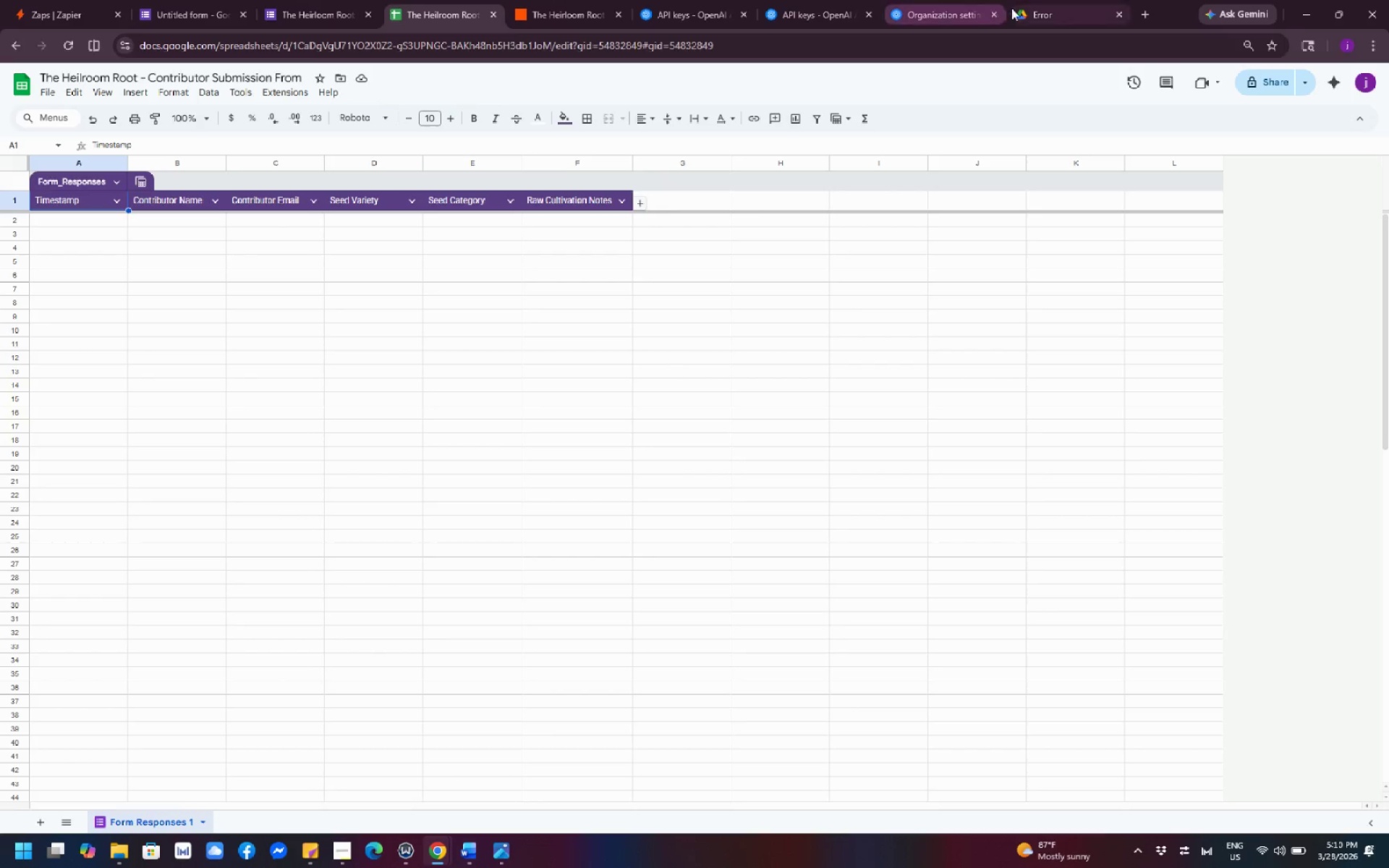 
left_click([1041, 8])
 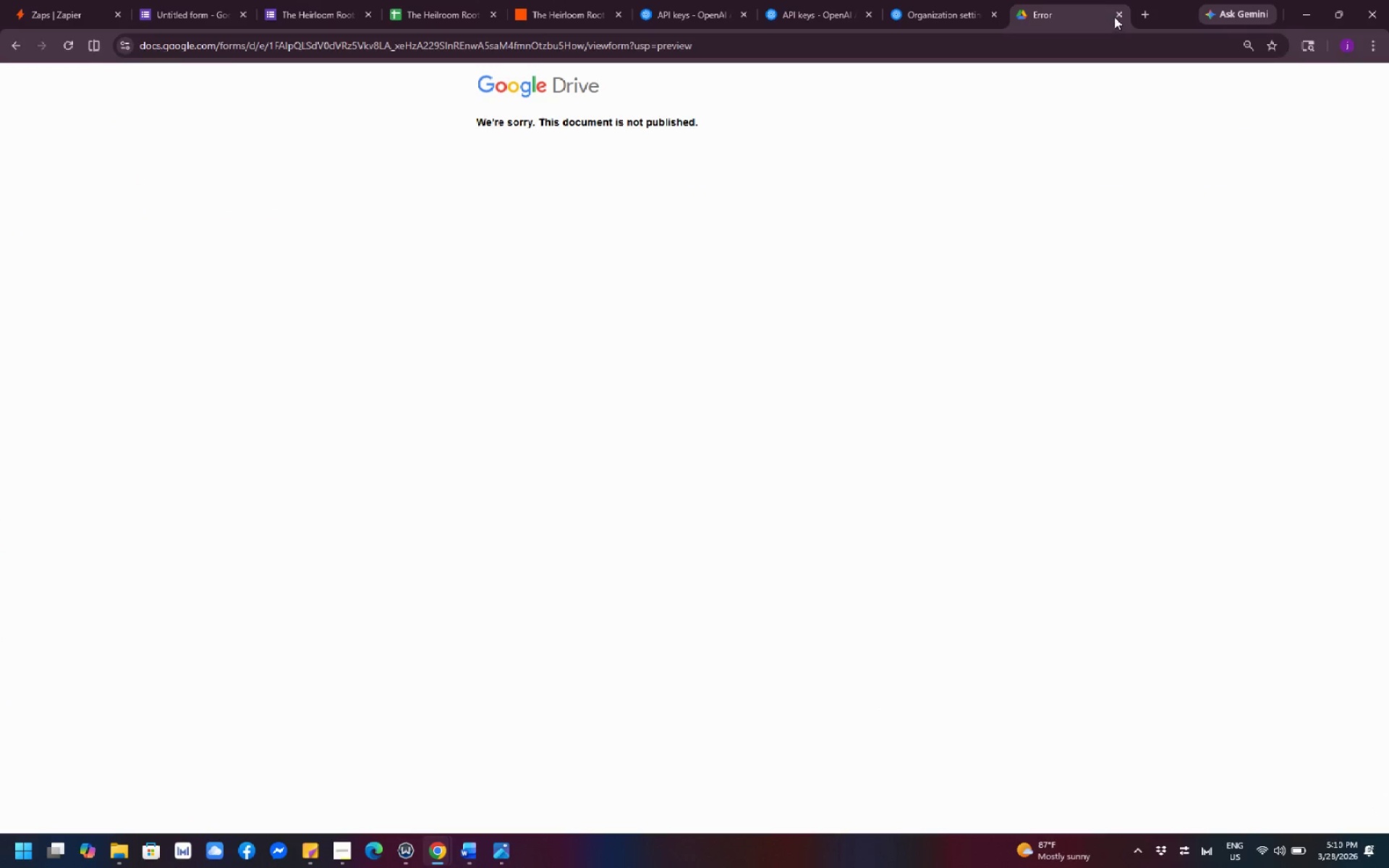 
left_click([1116, 13])
 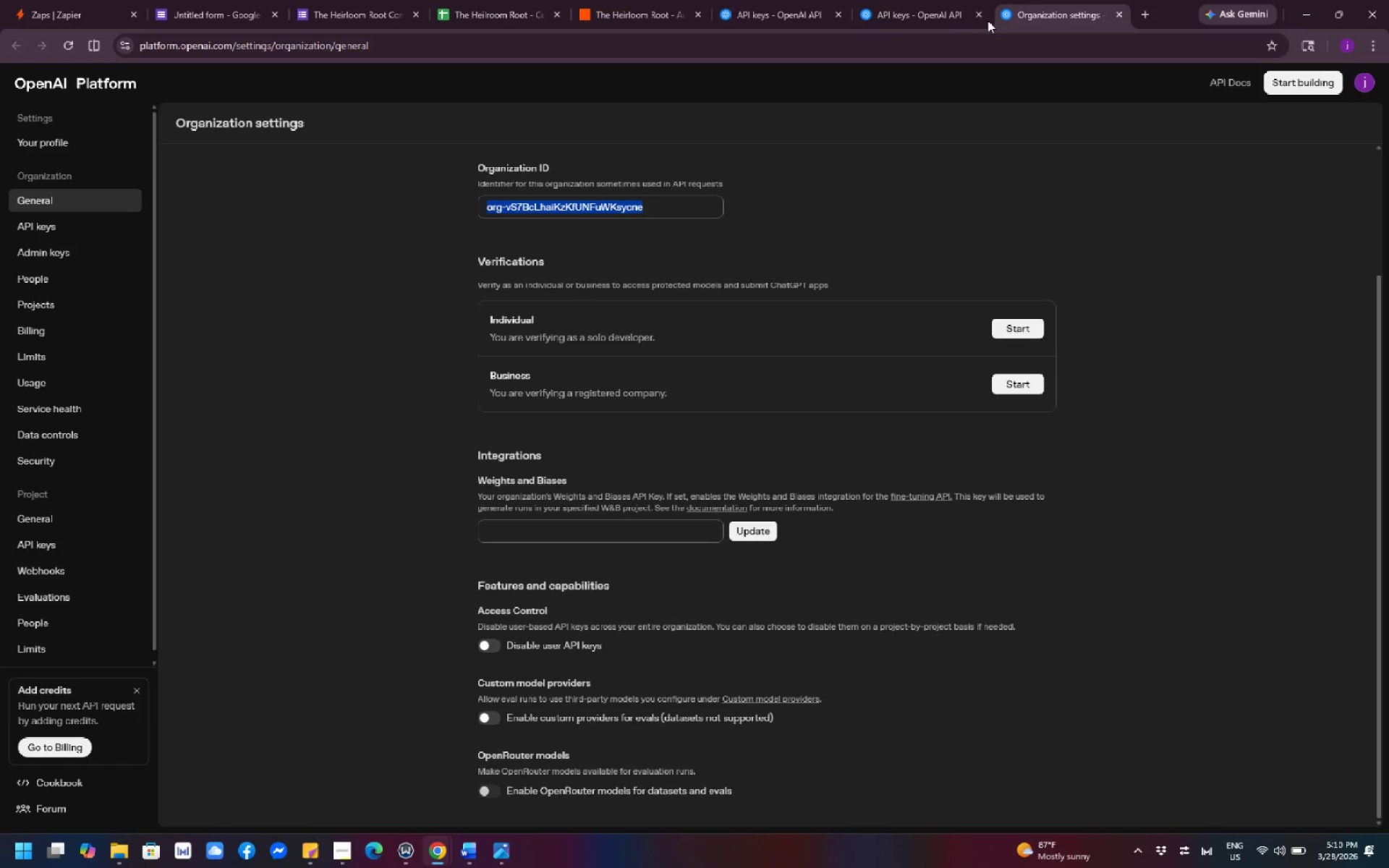 
left_click([937, 17])
 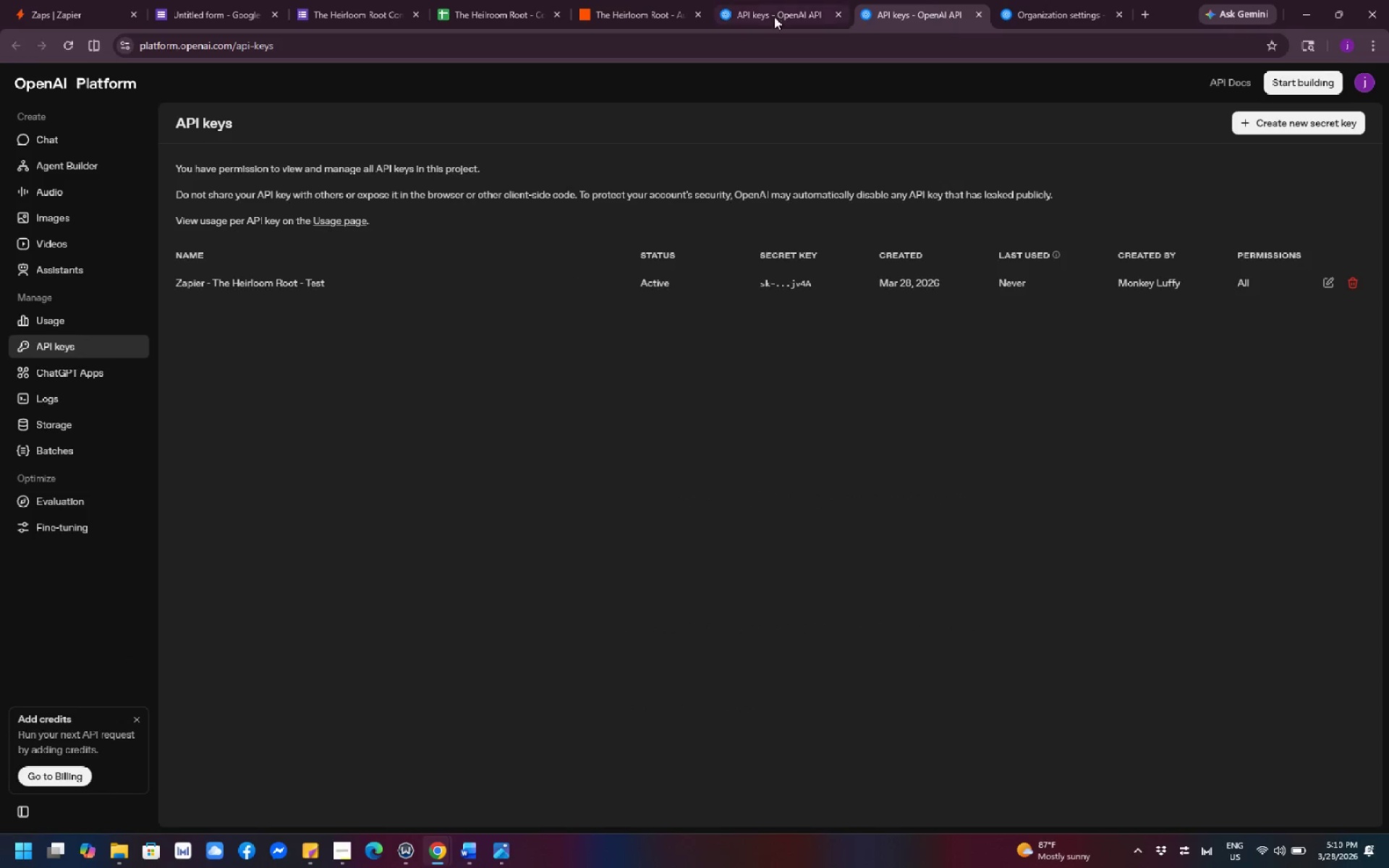 
left_click([752, 14])
 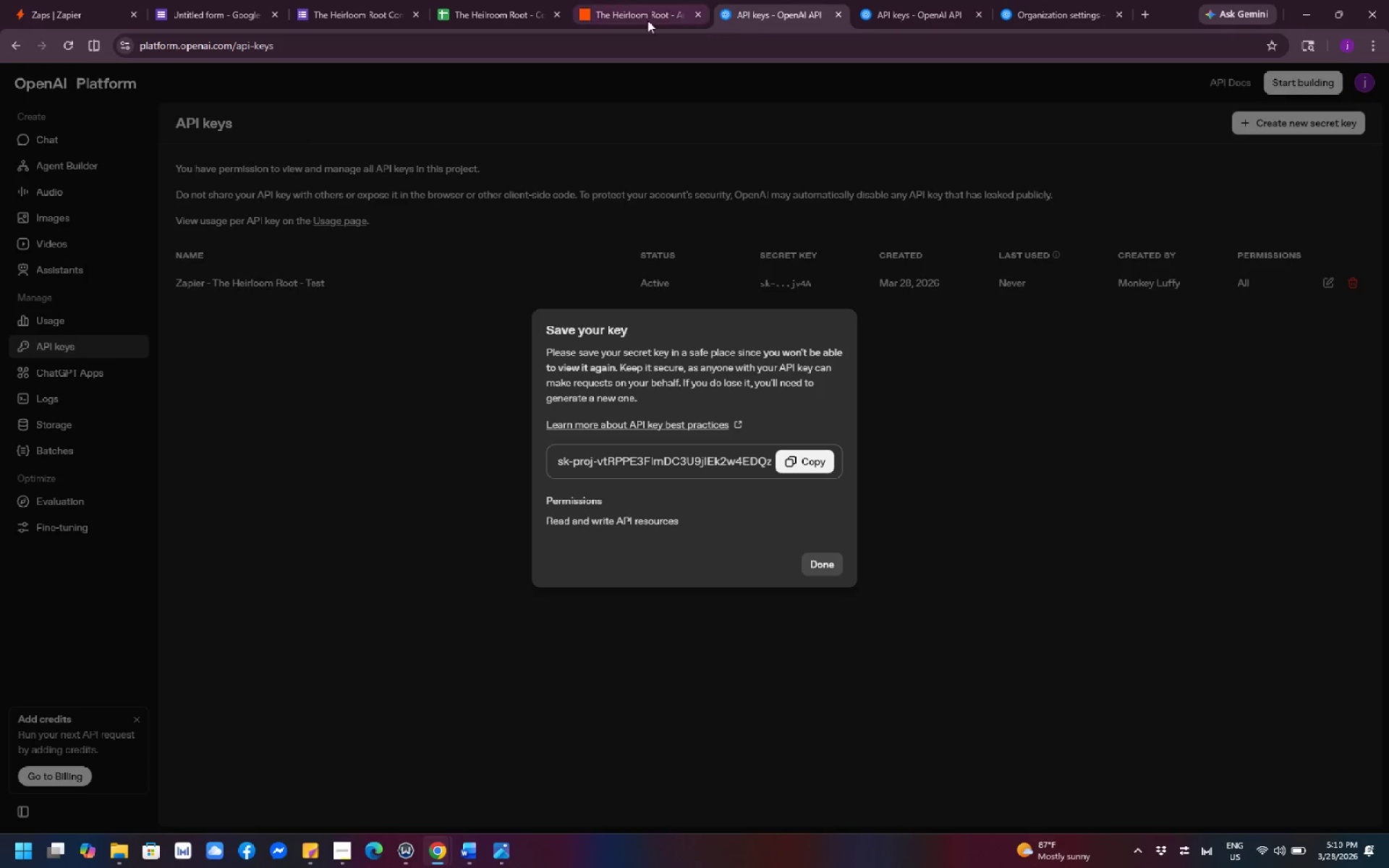 
left_click([637, 20])
 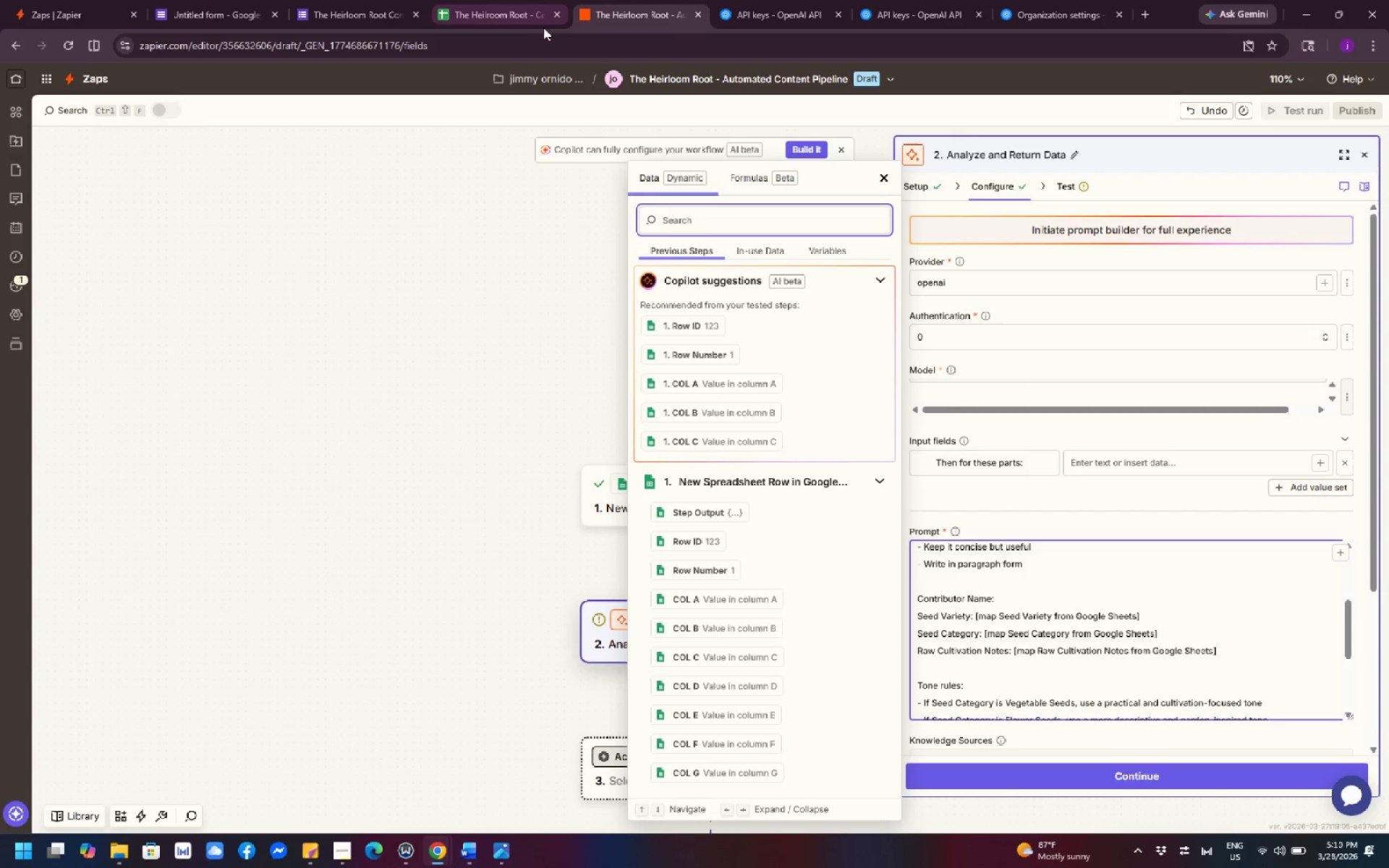 
left_click([511, 20])
 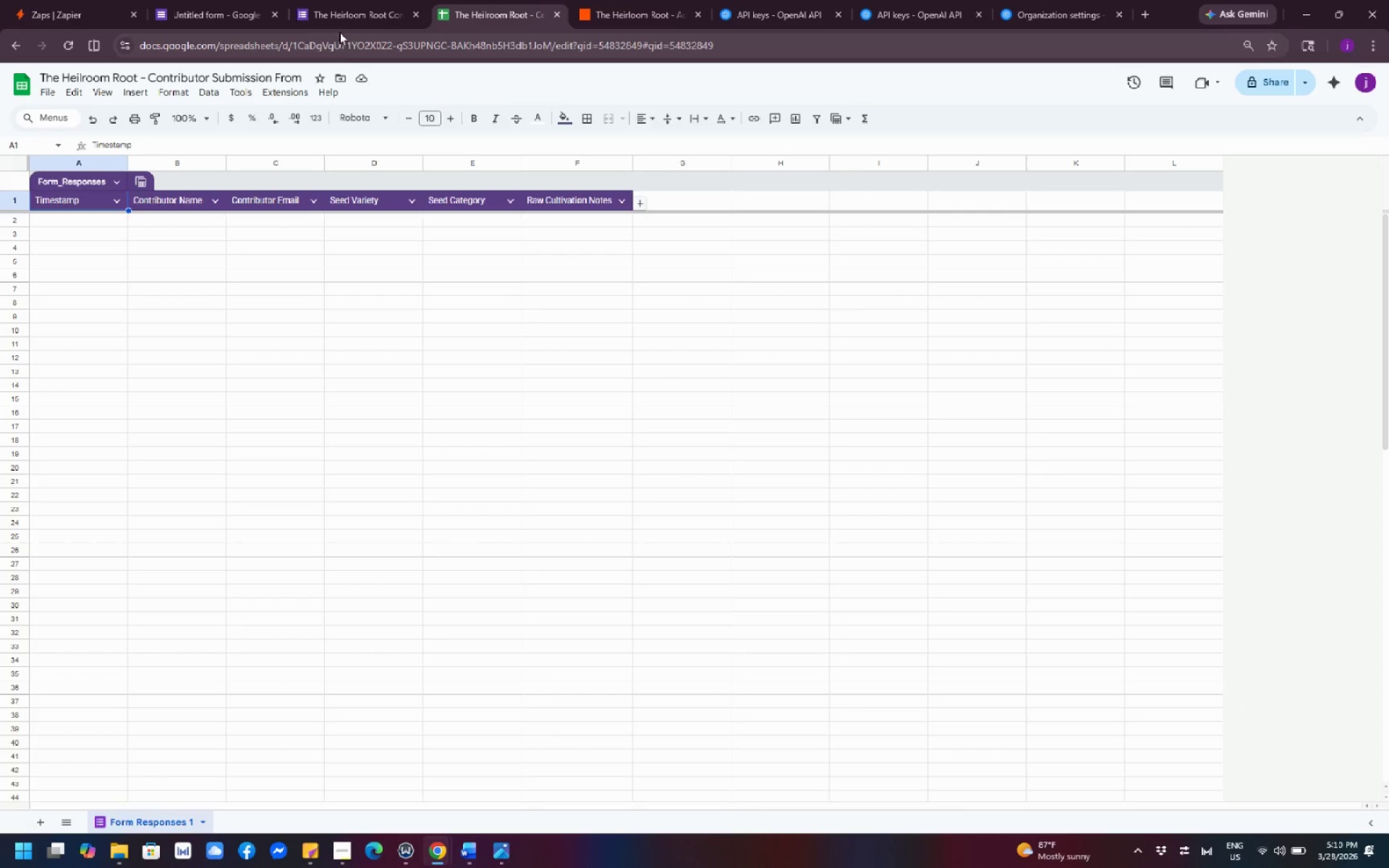 
left_click([336, 27])
 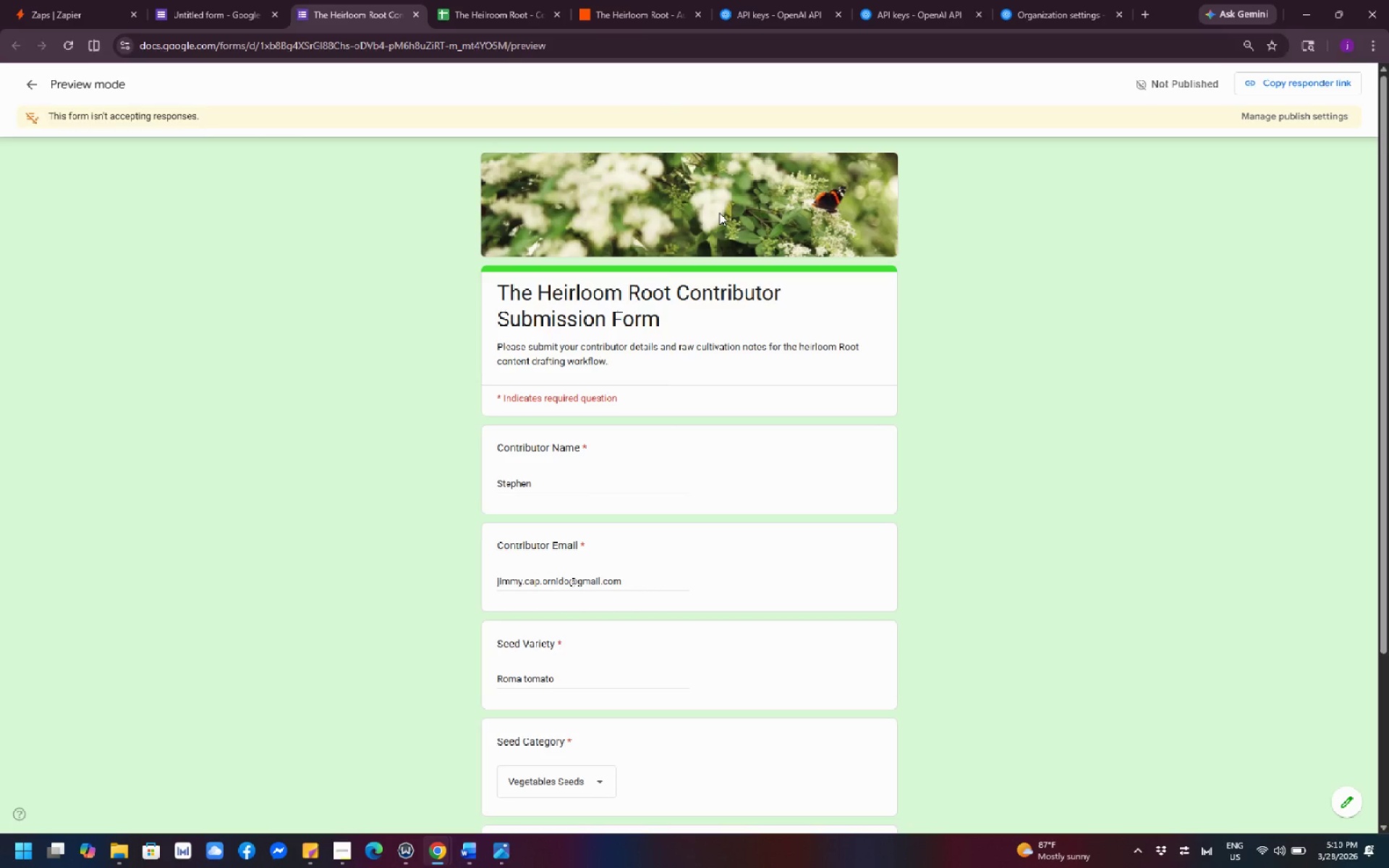 
wait(12.22)
 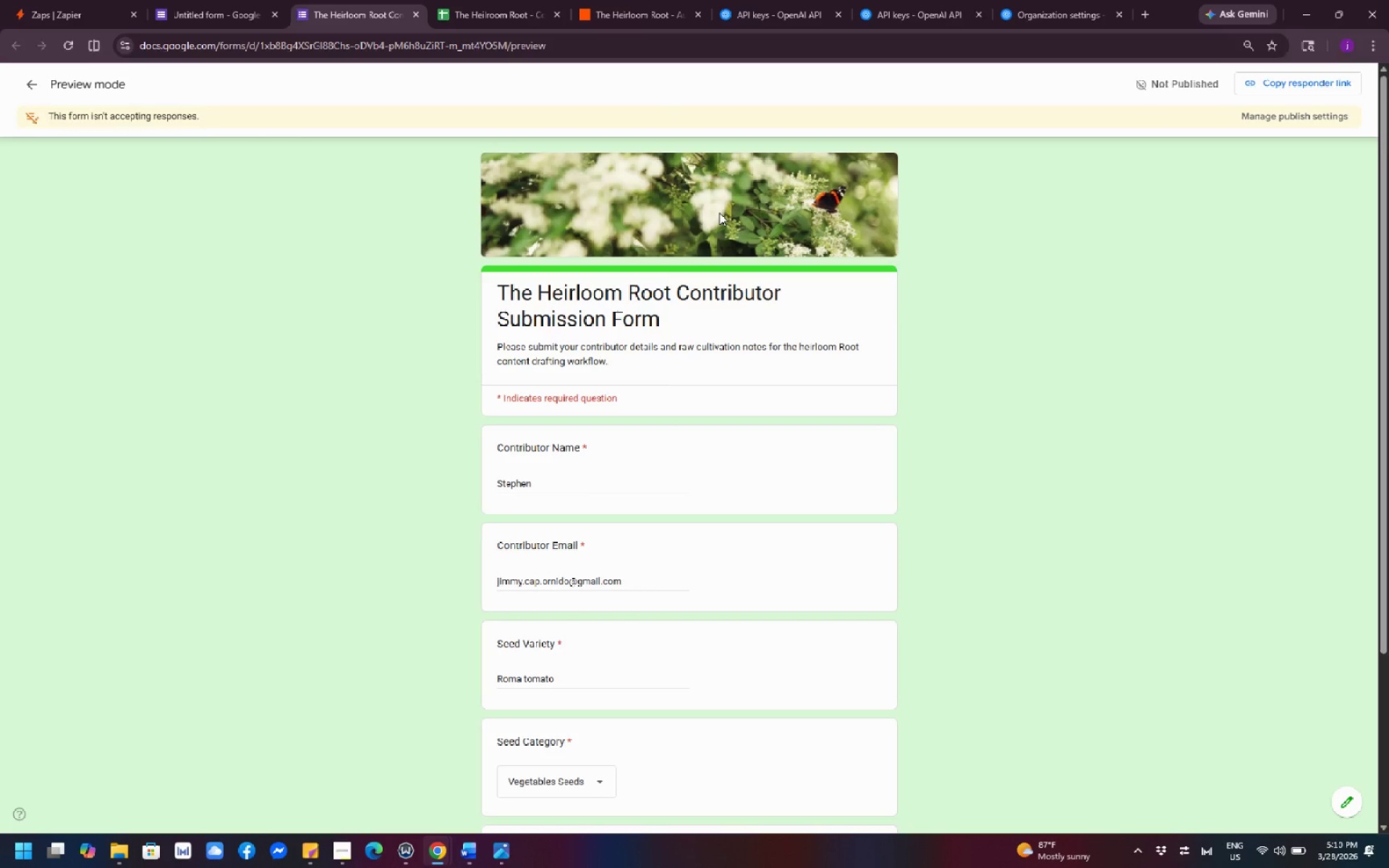 
scroll: coordinate [1113, 378], scroll_direction: up, amount: 5.0
 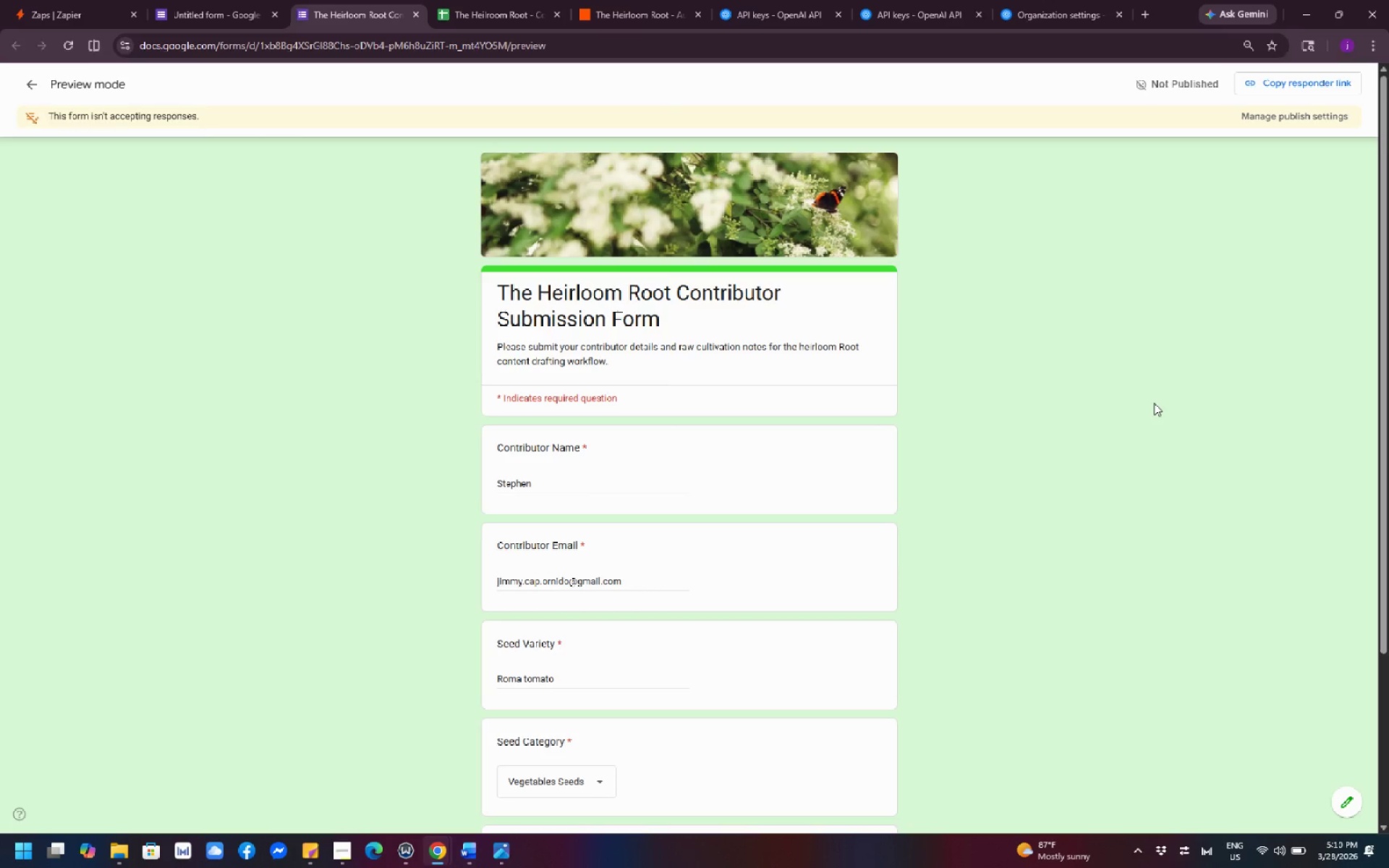 
wait(5.39)
 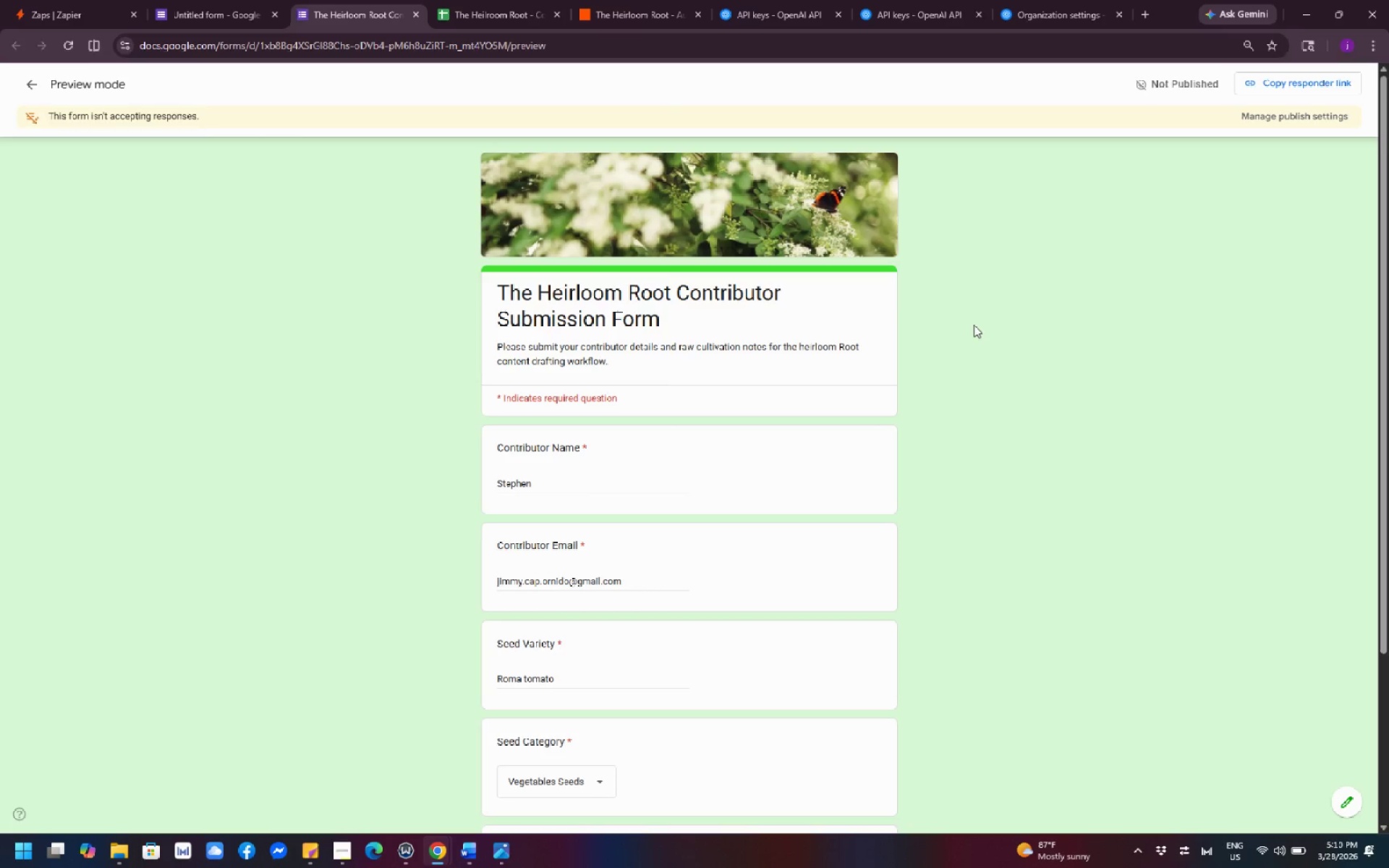 
scroll: coordinate [1189, 378], scroll_direction: down, amount: 2.0
 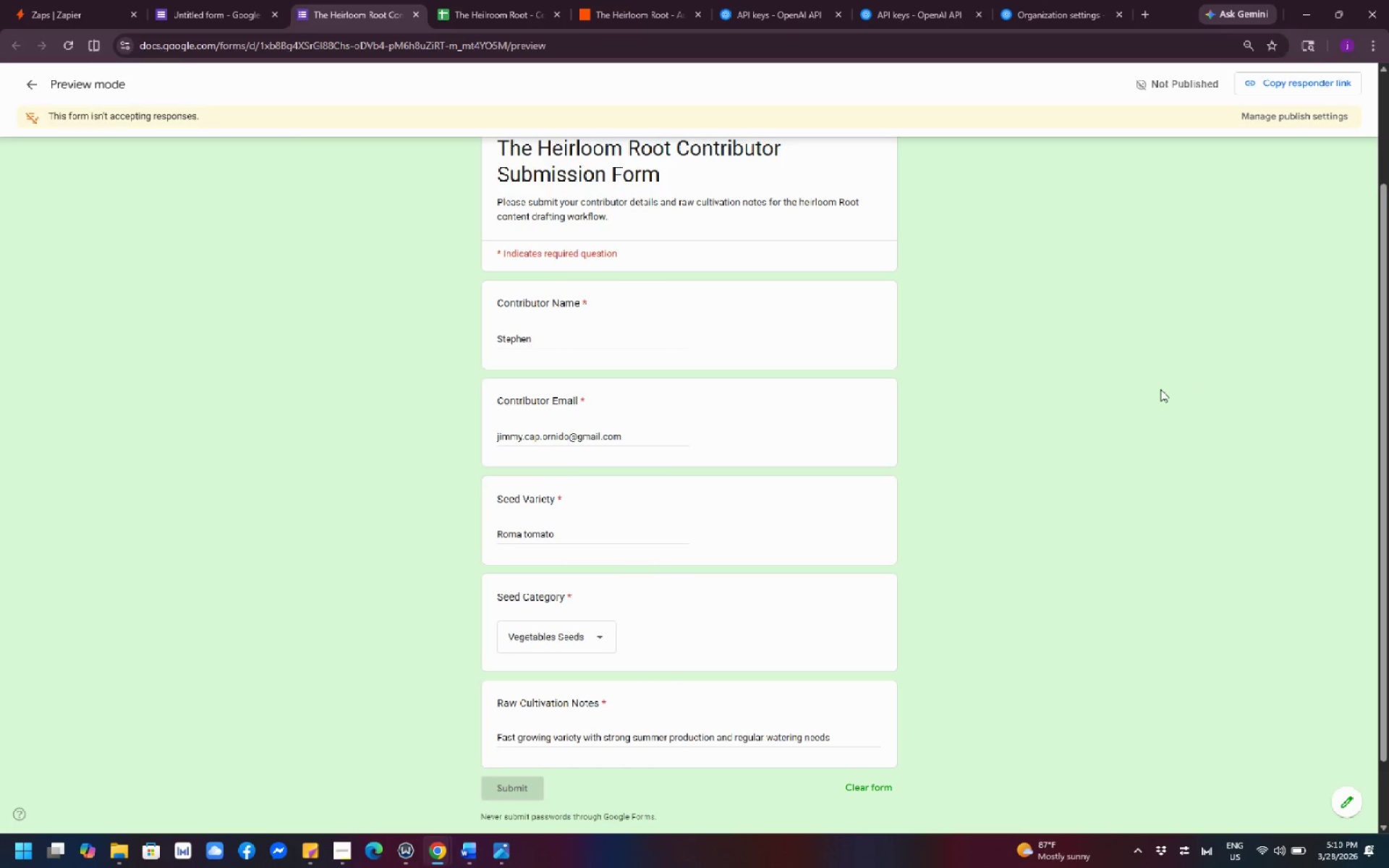 
scroll: coordinate [1160, 391], scroll_direction: up, amount: 5.0
 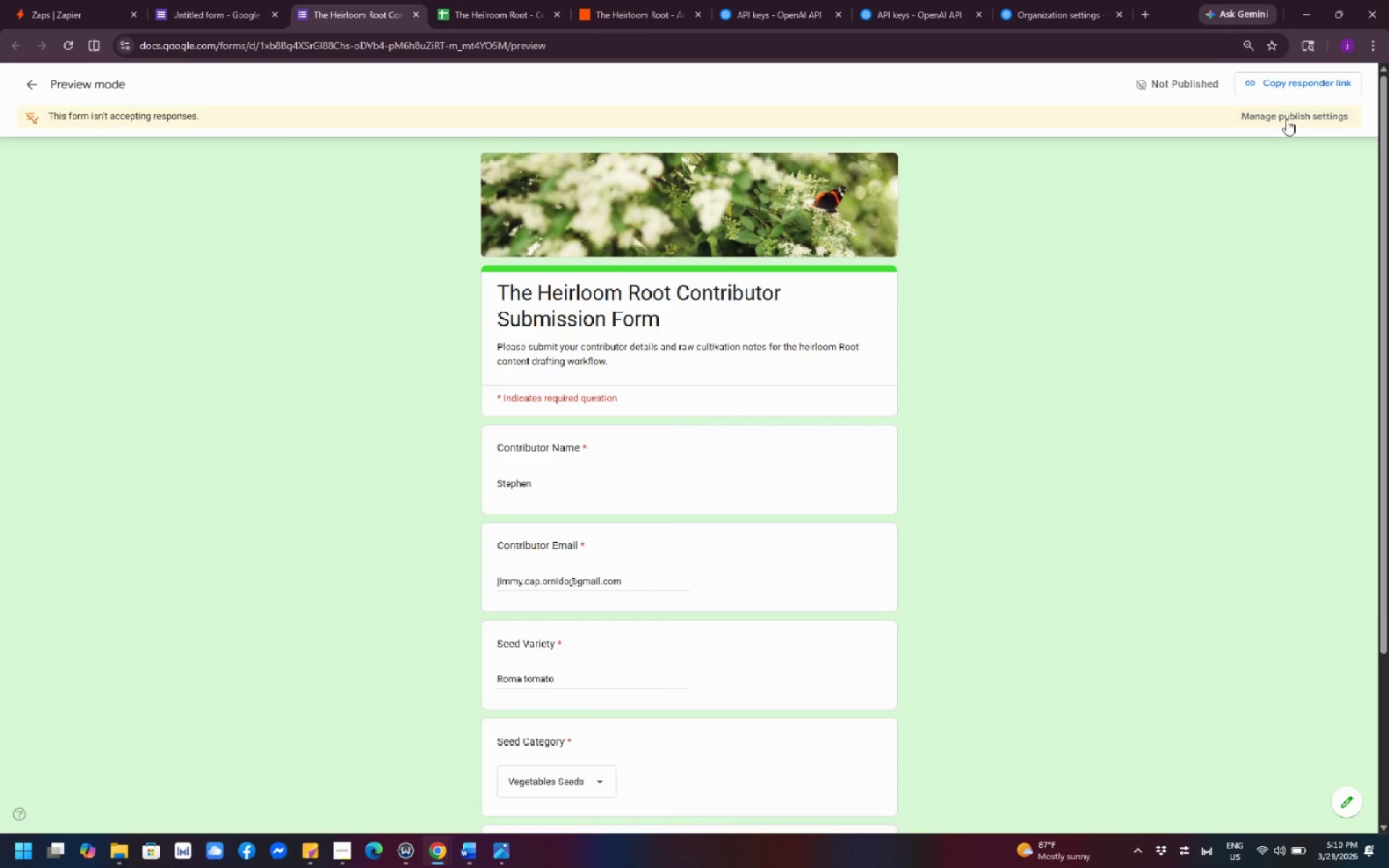 
left_click([1288, 119])
 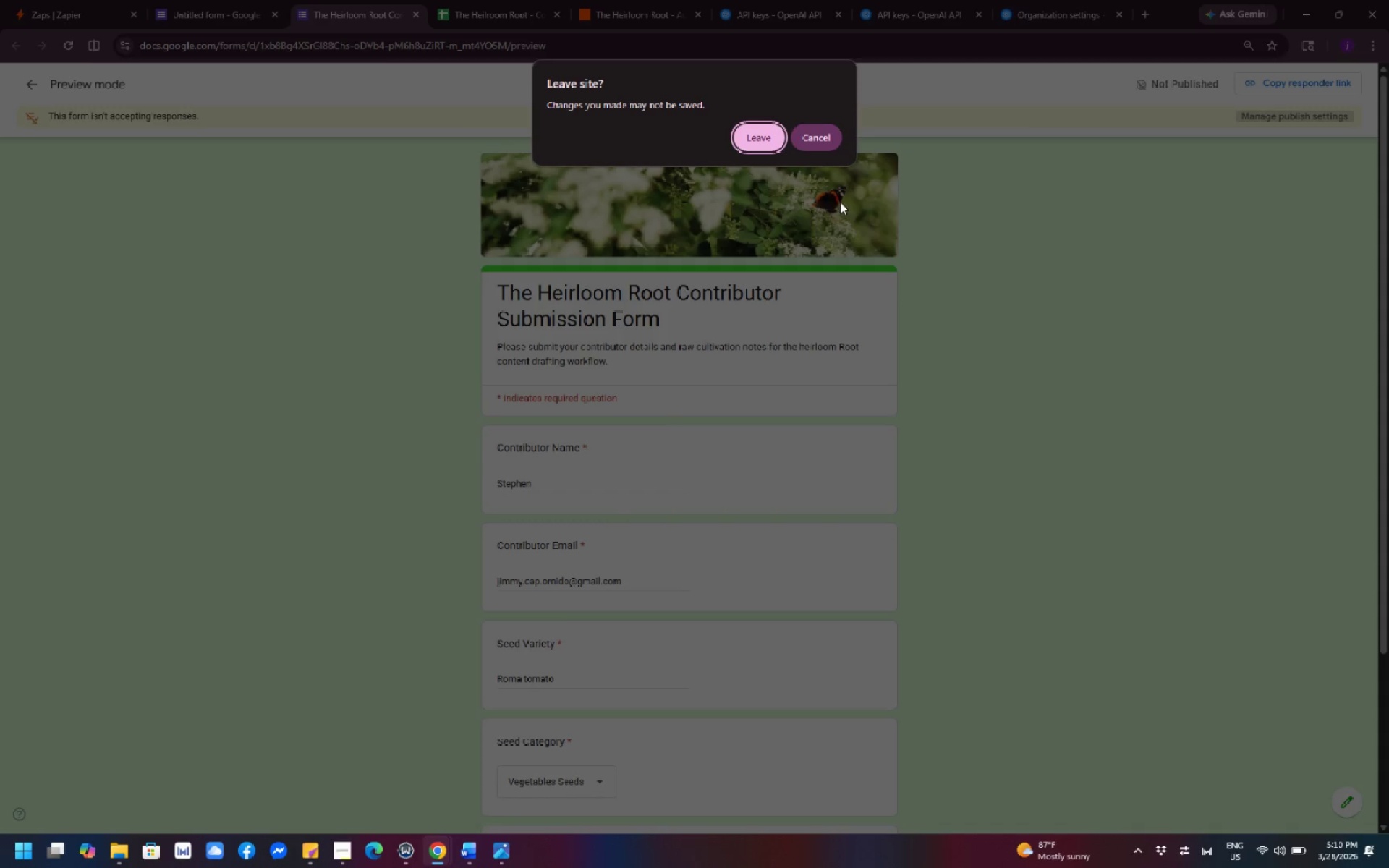 
left_click([837, 137])
 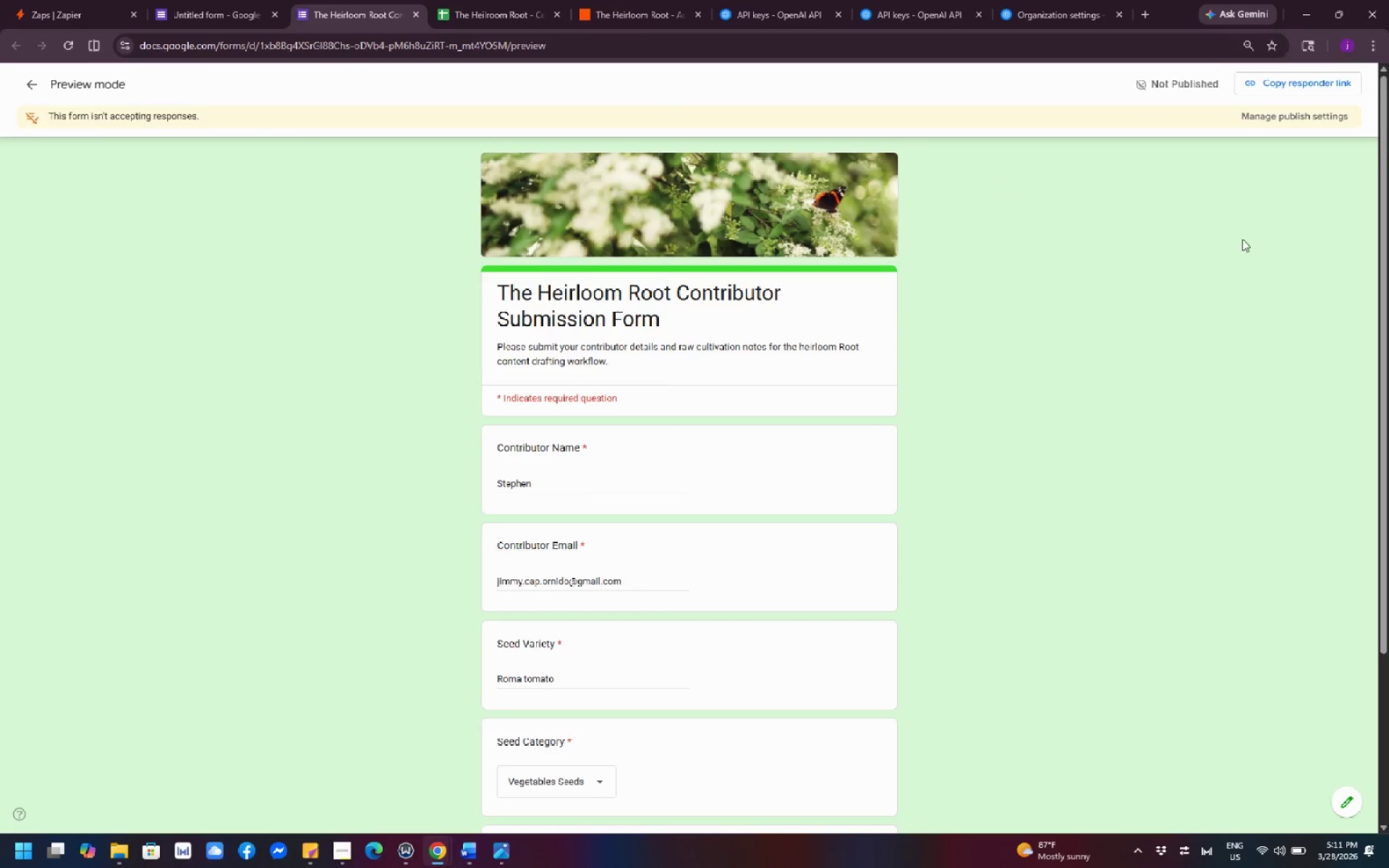 
scroll: coordinate [1262, 240], scroll_direction: up, amount: 4.0
 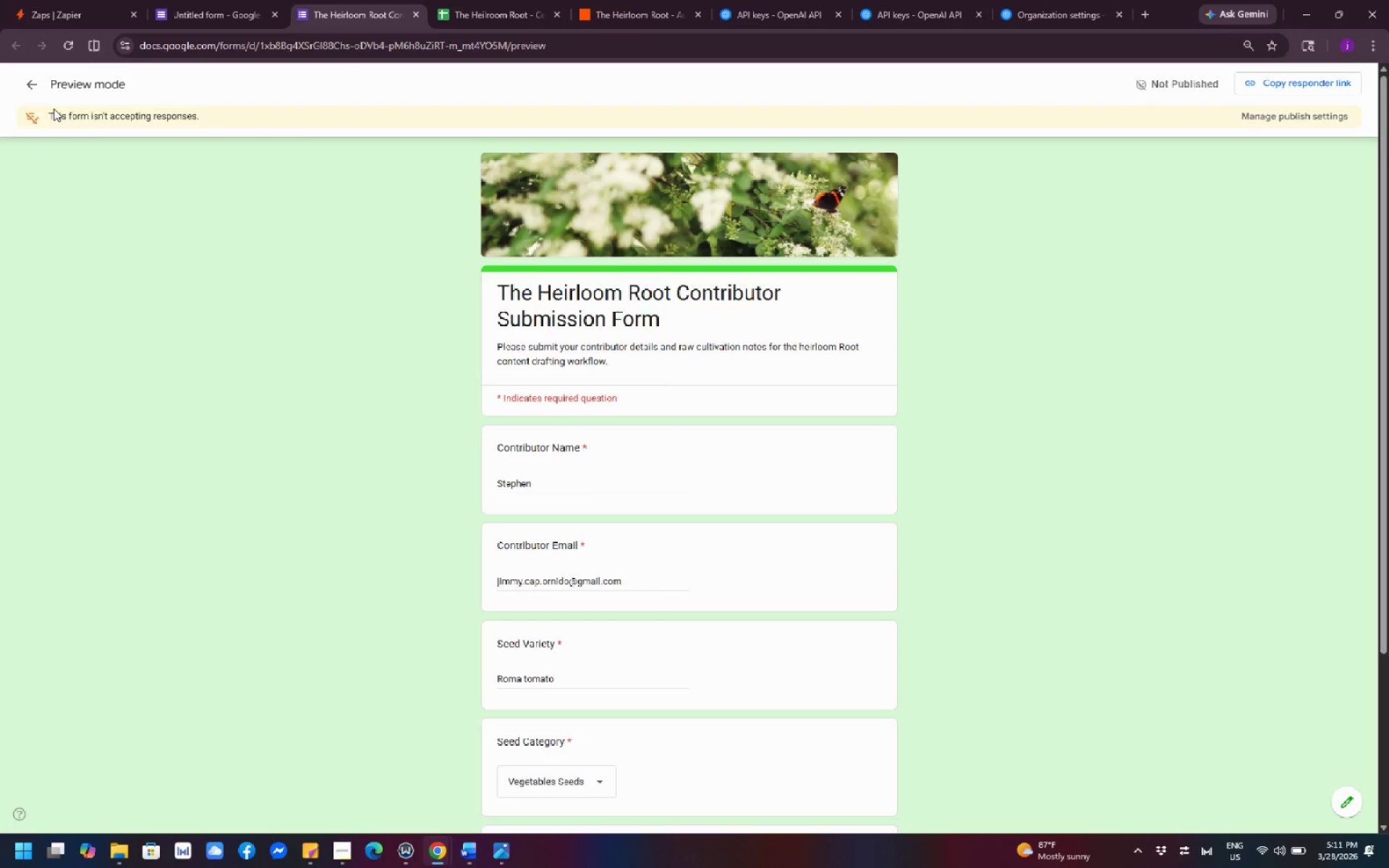 
left_click([30, 85])
 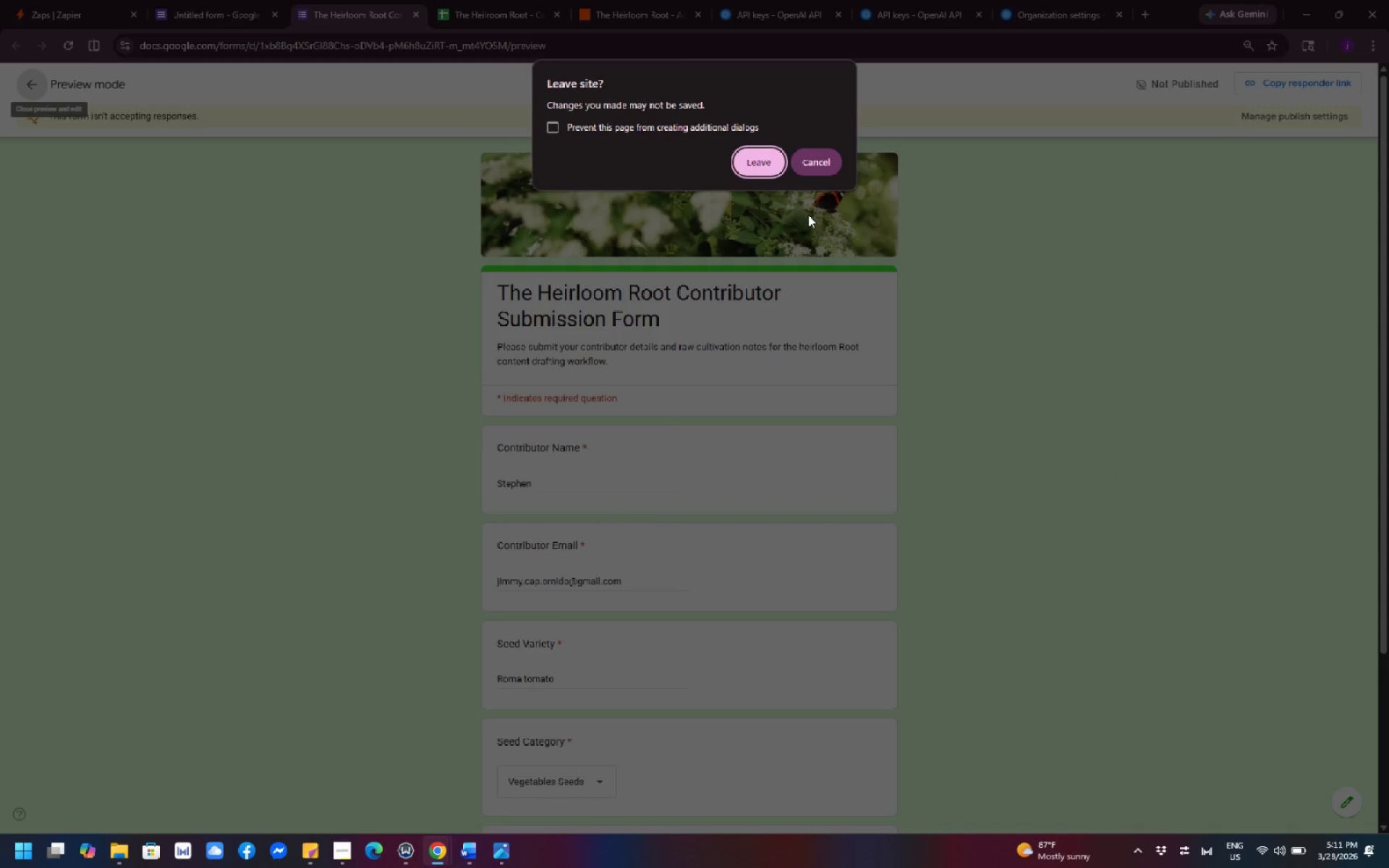 
left_click([768, 167])
 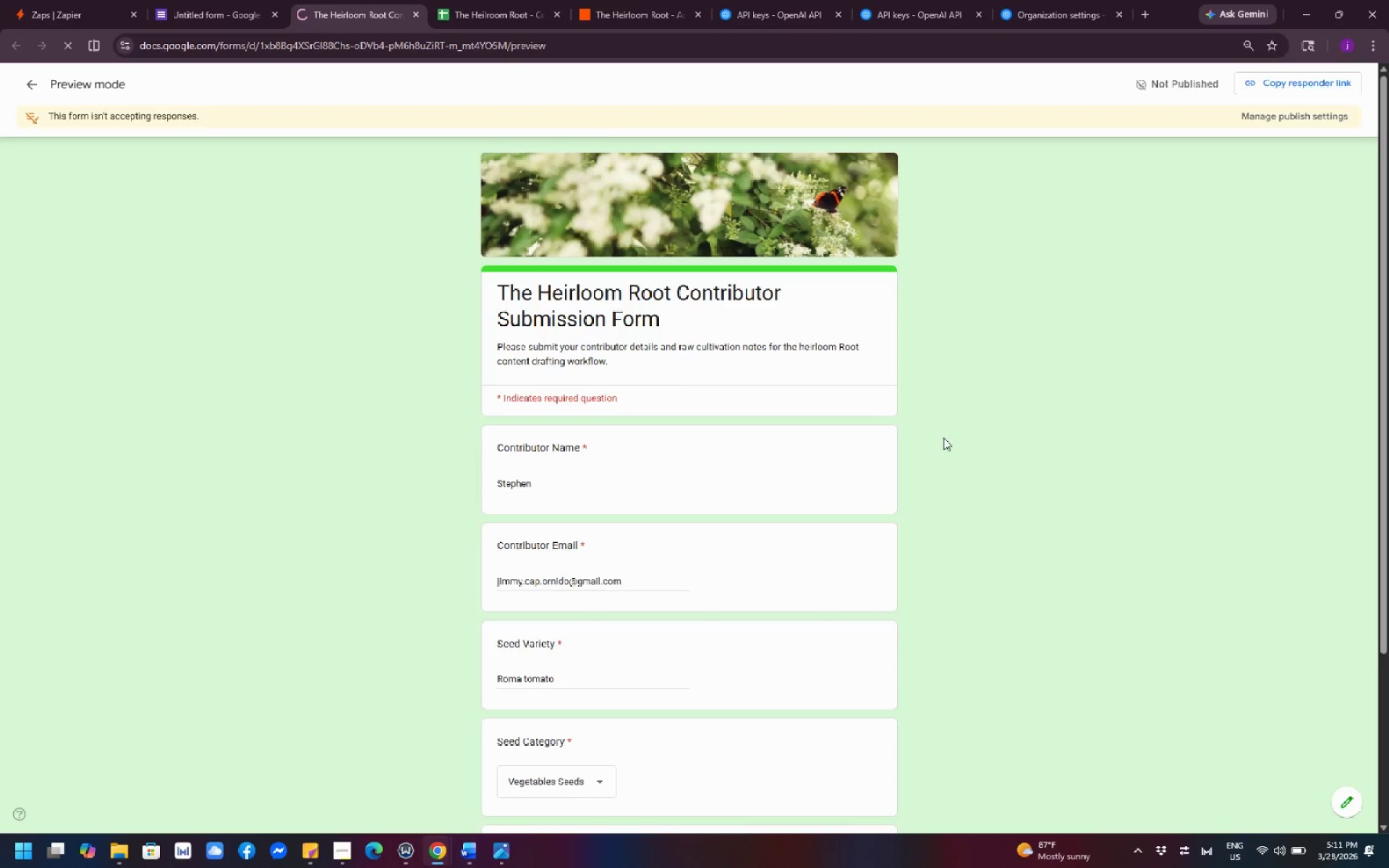 
scroll: coordinate [970, 438], scroll_direction: up, amount: 3.0
 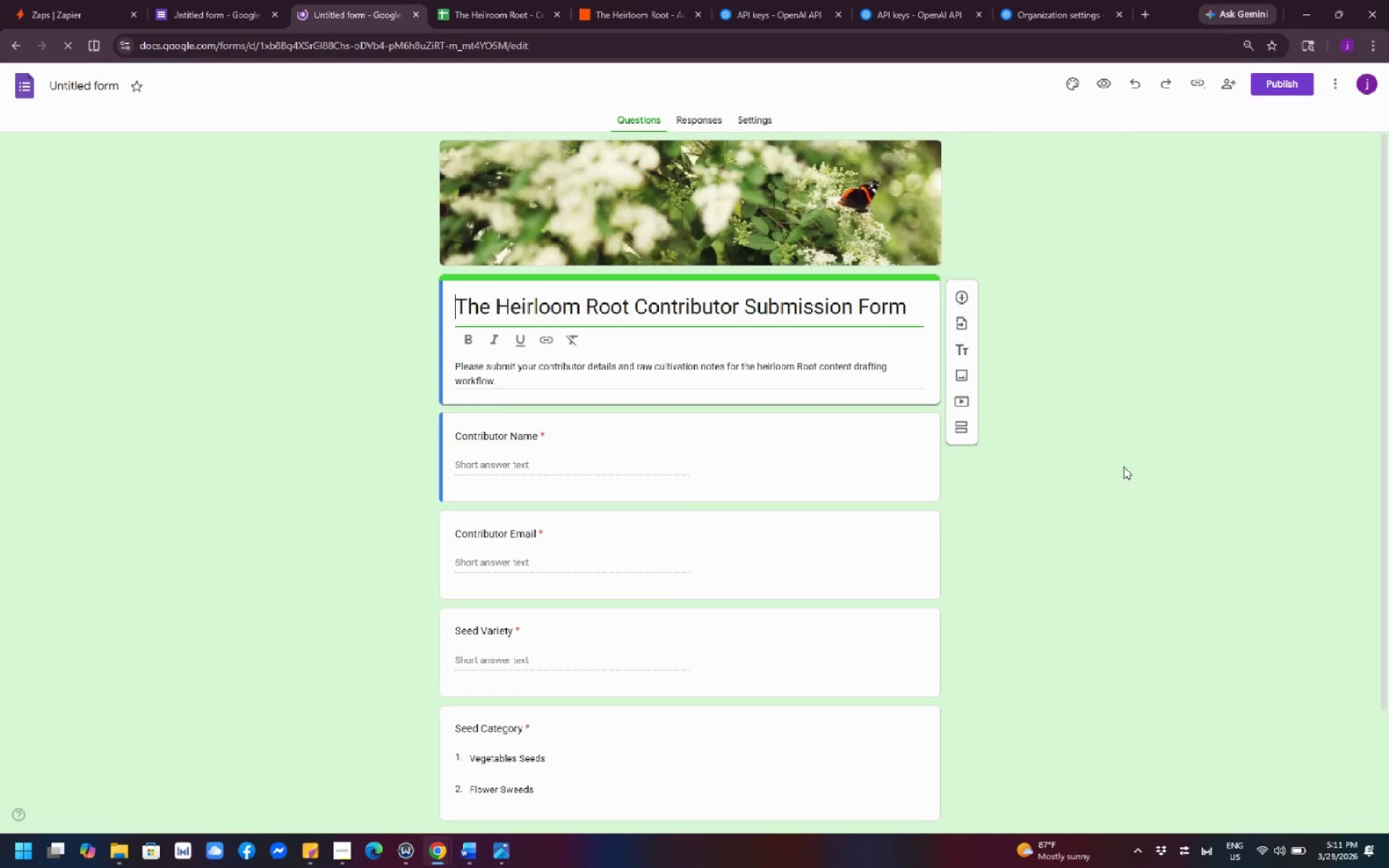 
left_click([1142, 473])
 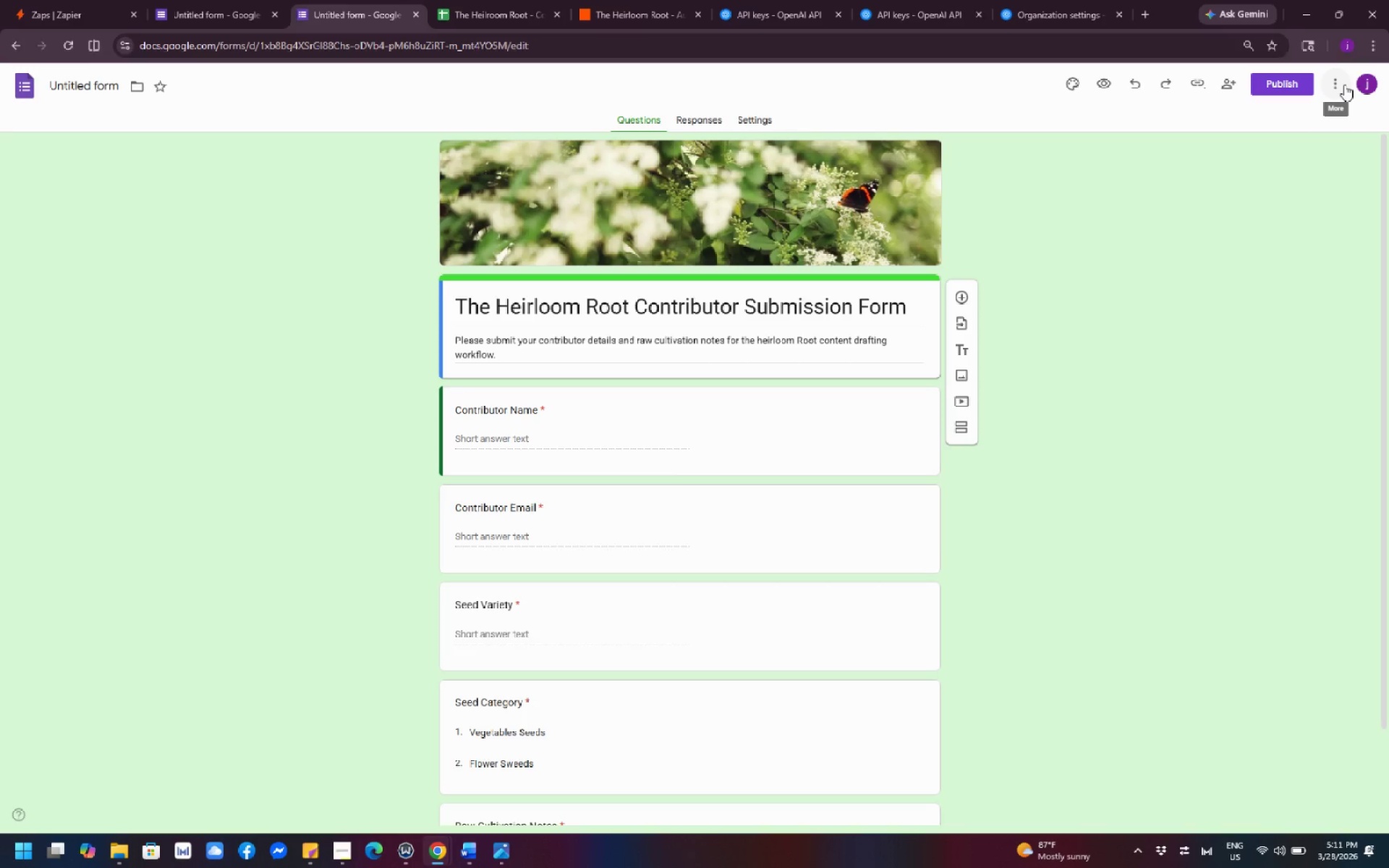 
wait(6.8)
 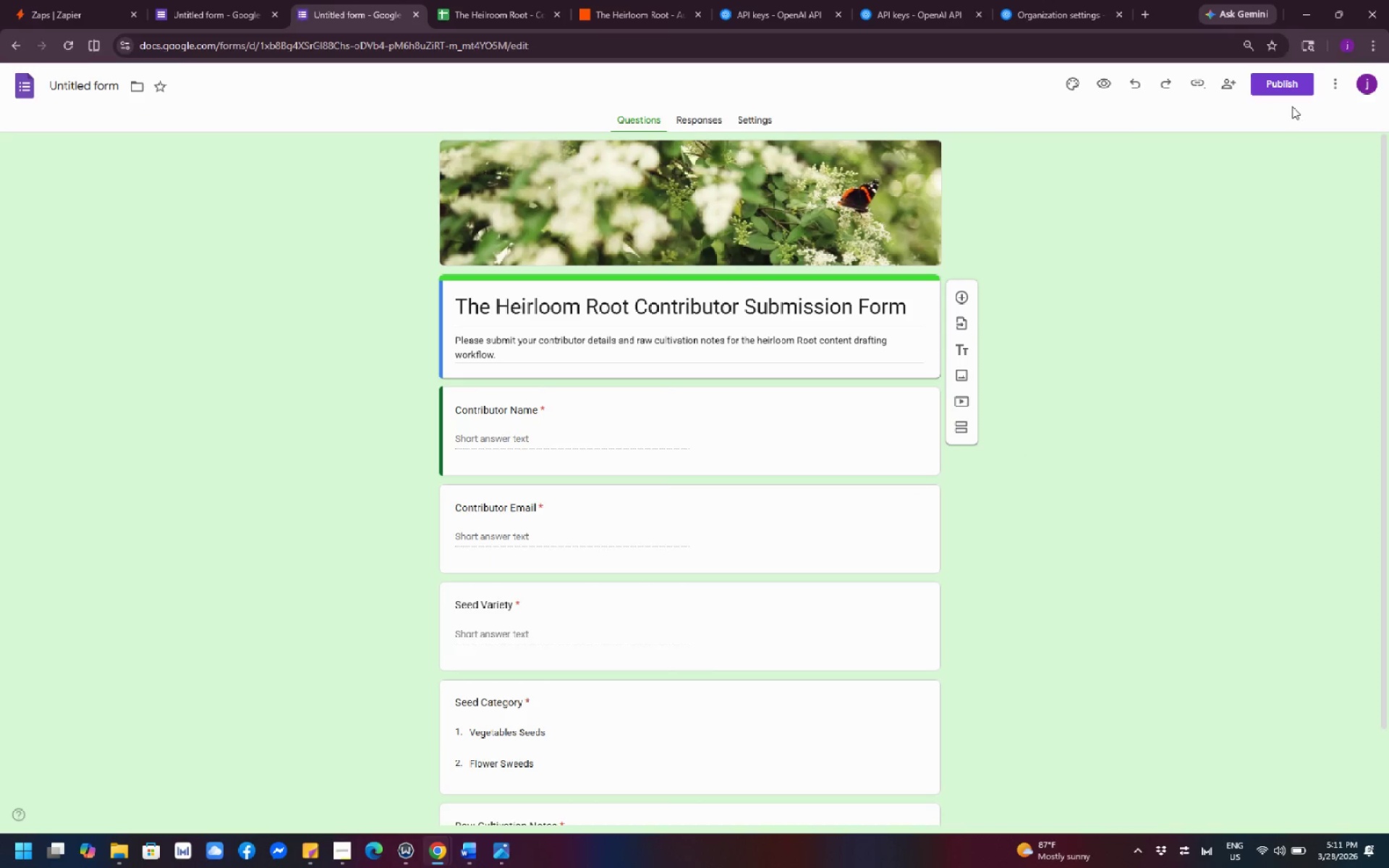 
left_click([1344, 85])
 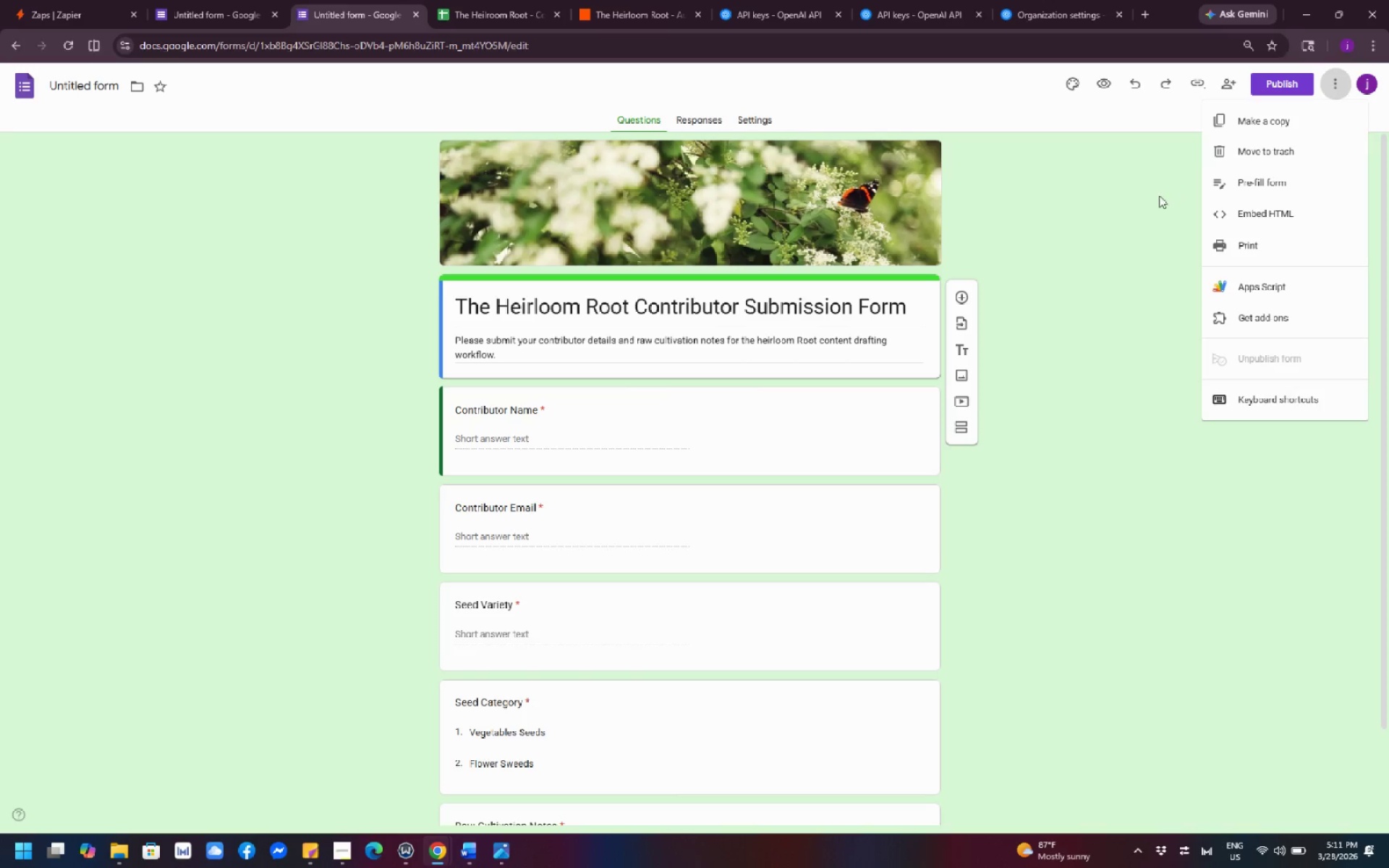 
left_click([1125, 213])
 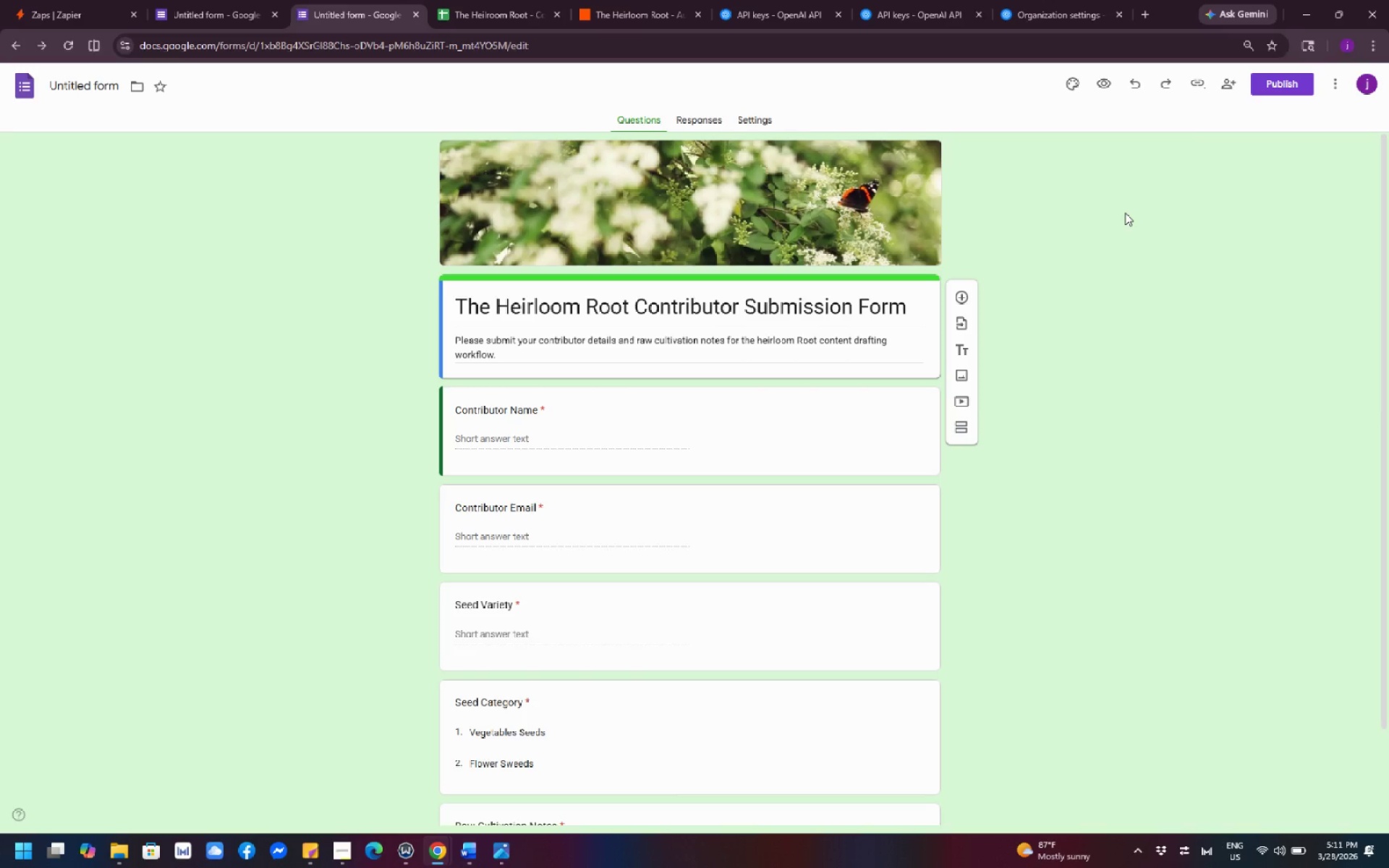 
scroll: coordinate [593, 595], scroll_direction: down, amount: 13.0
 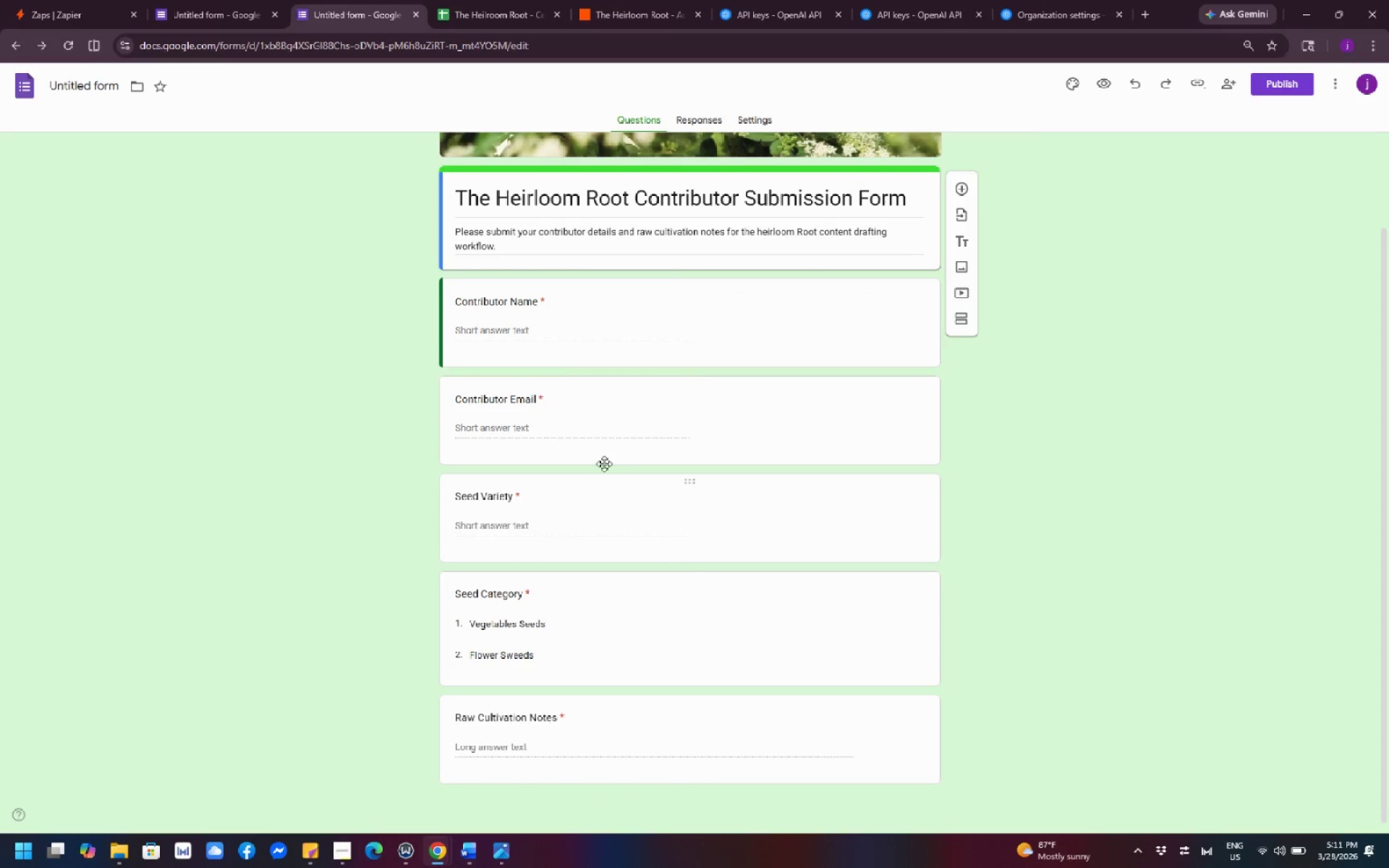 
left_click([600, 348])
 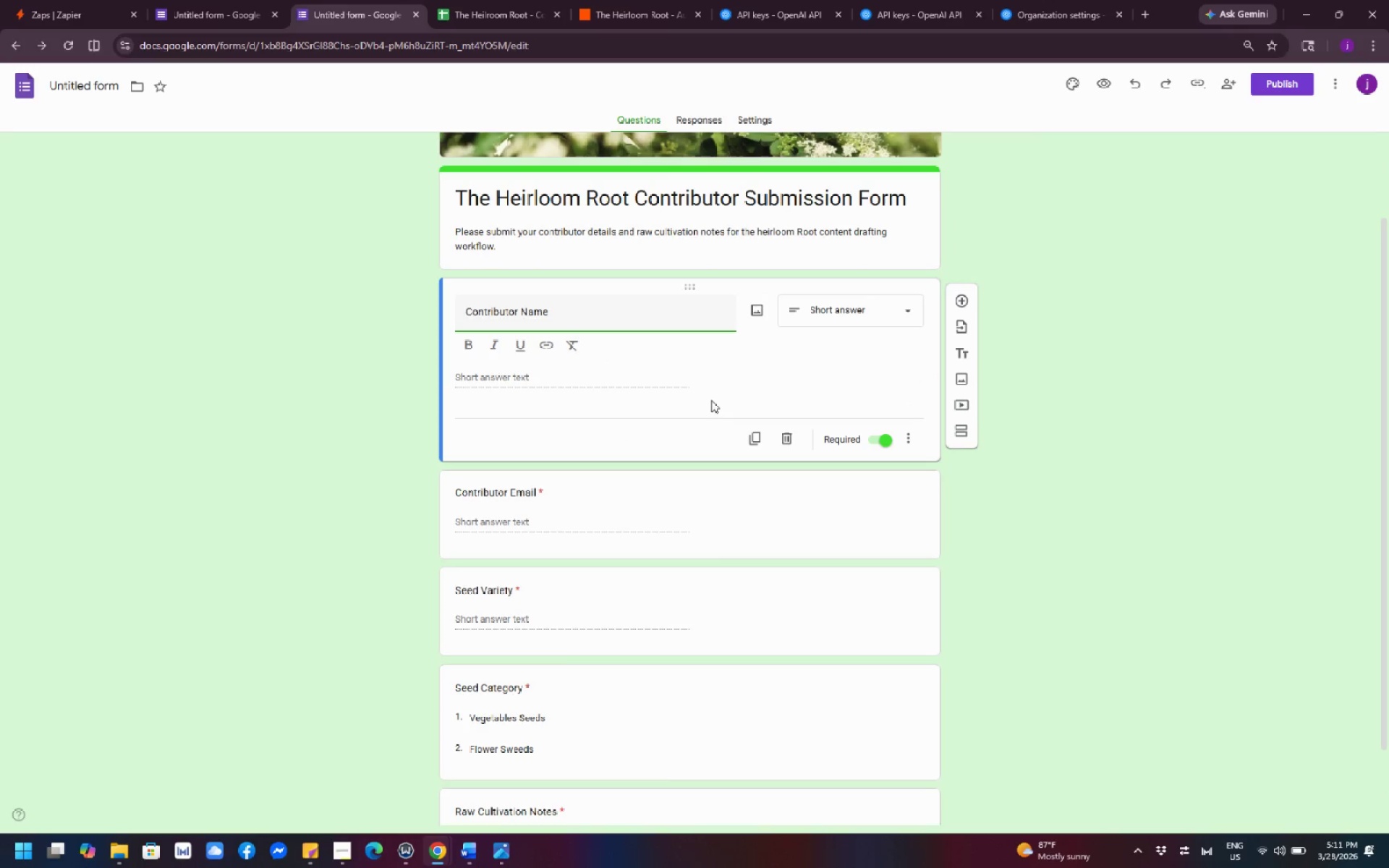 
left_click([1095, 427])
 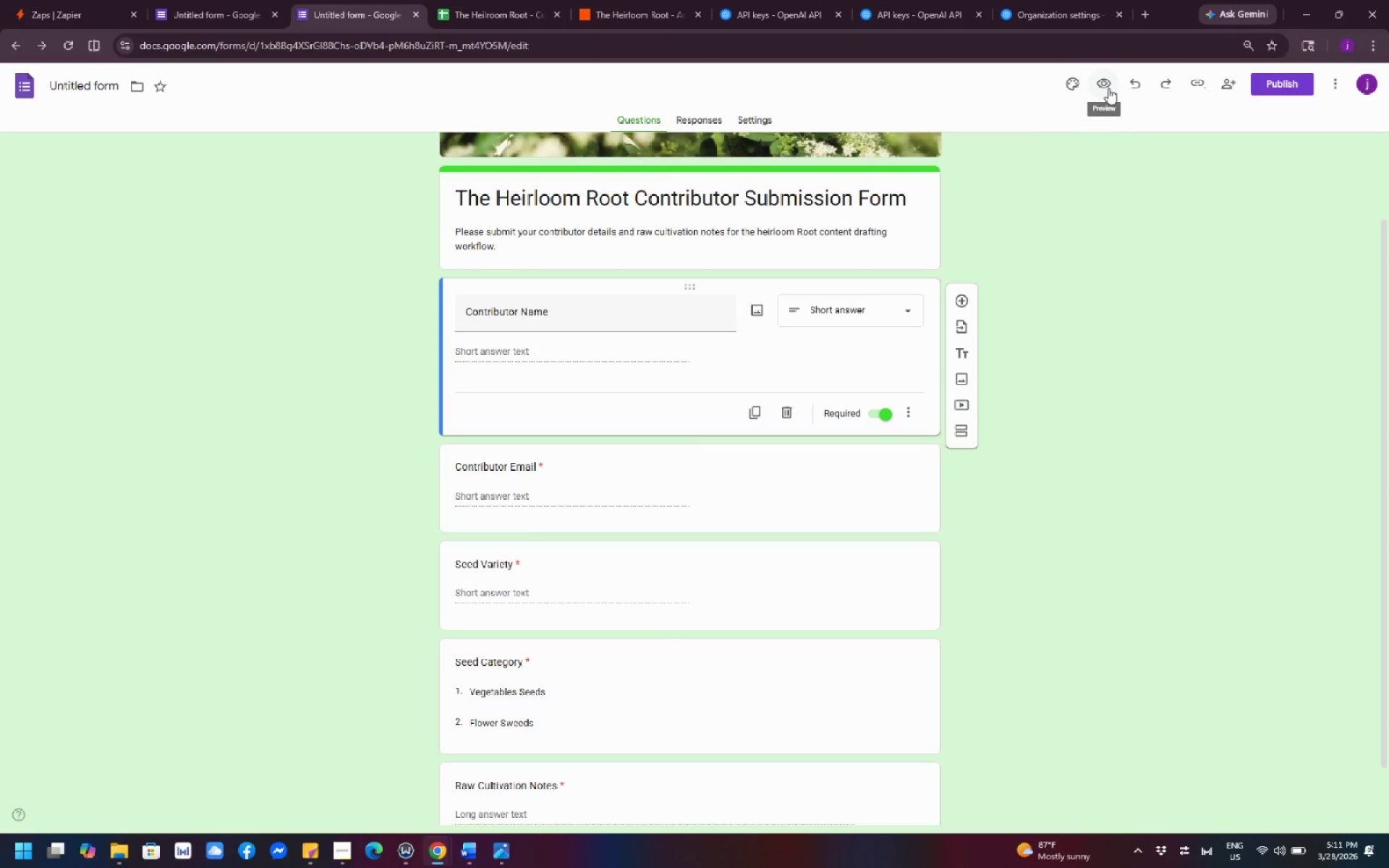 
wait(8.77)
 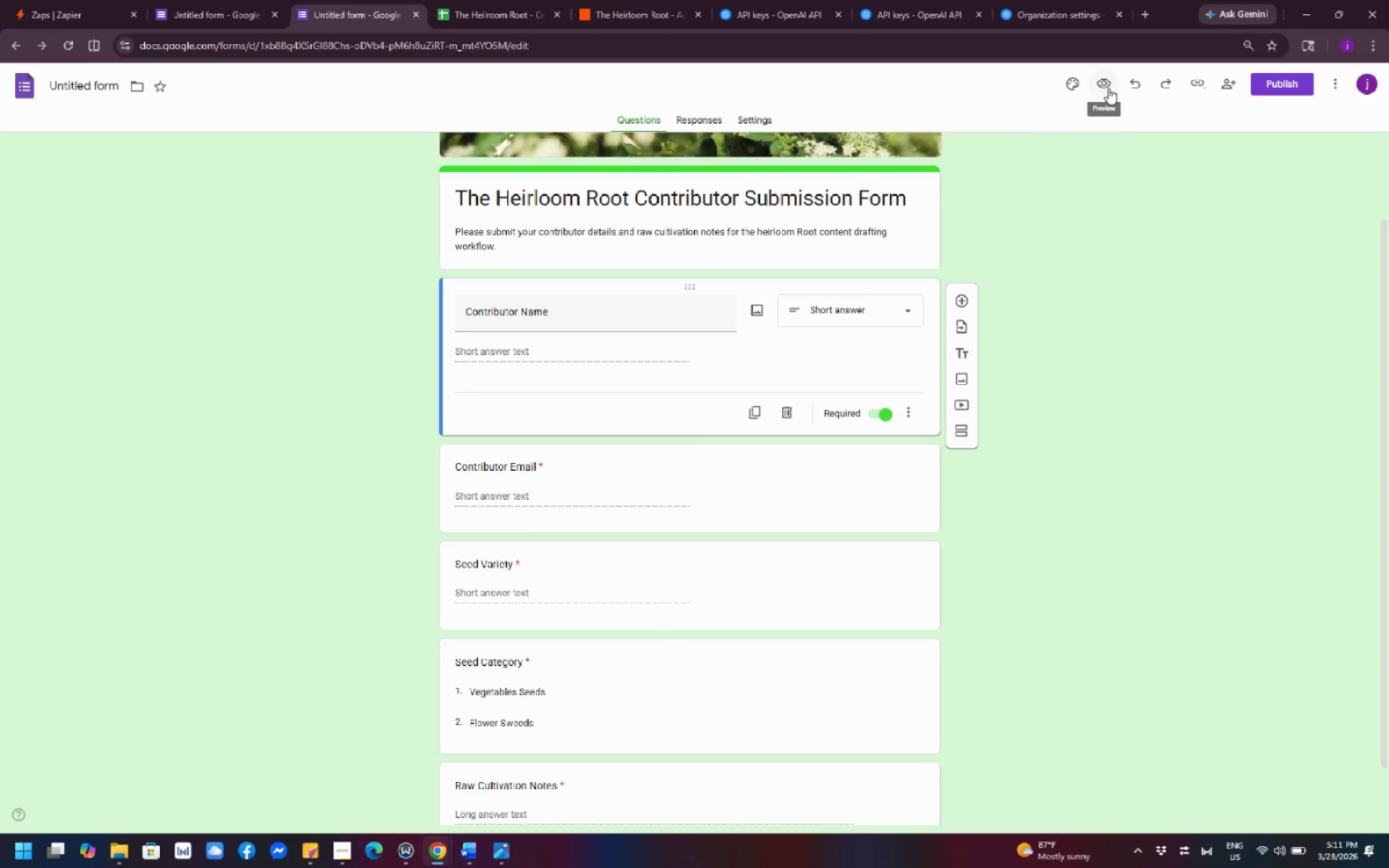 
left_click([1108, 88])
 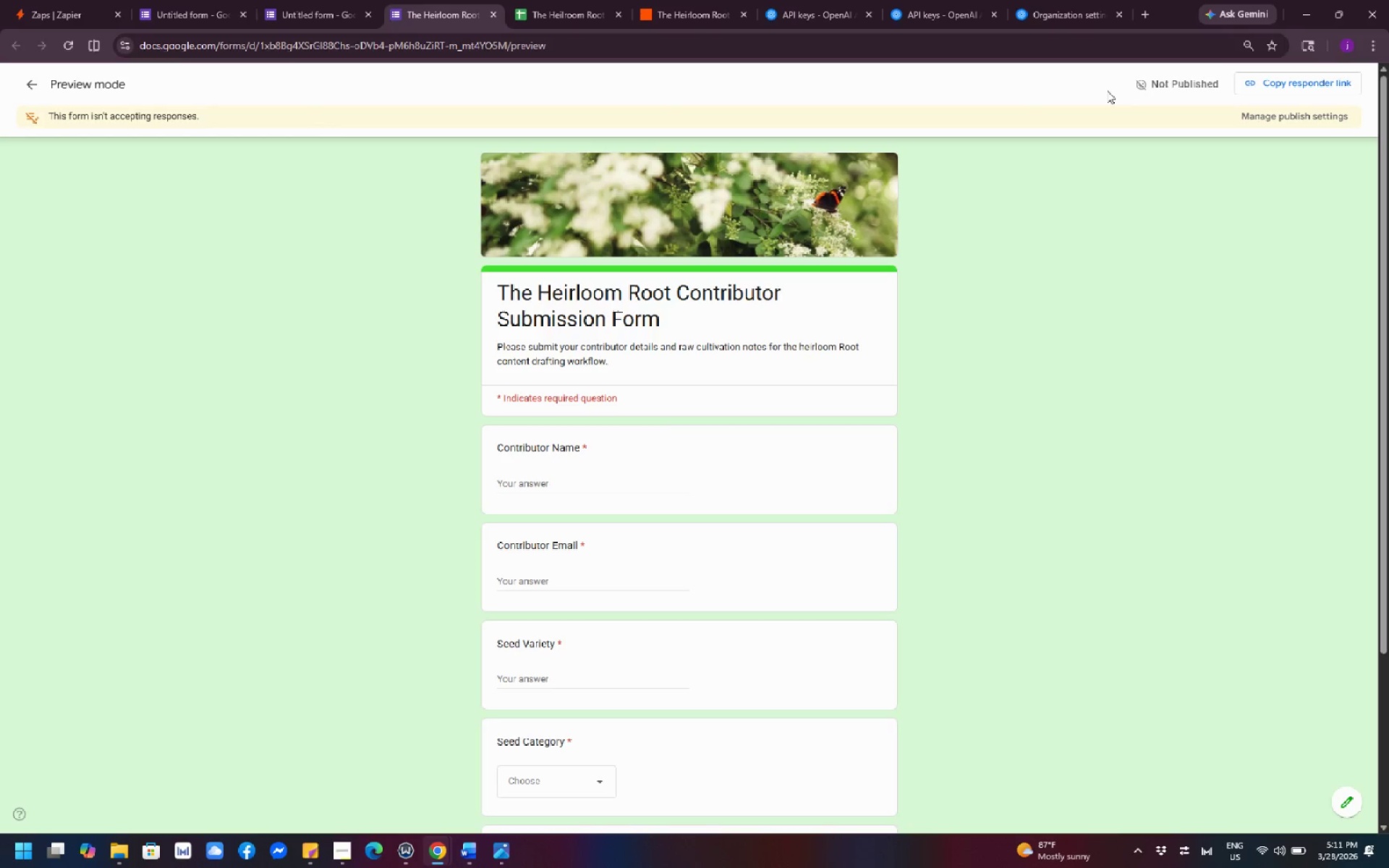 
scroll: coordinate [730, 449], scroll_direction: down, amount: 7.0
 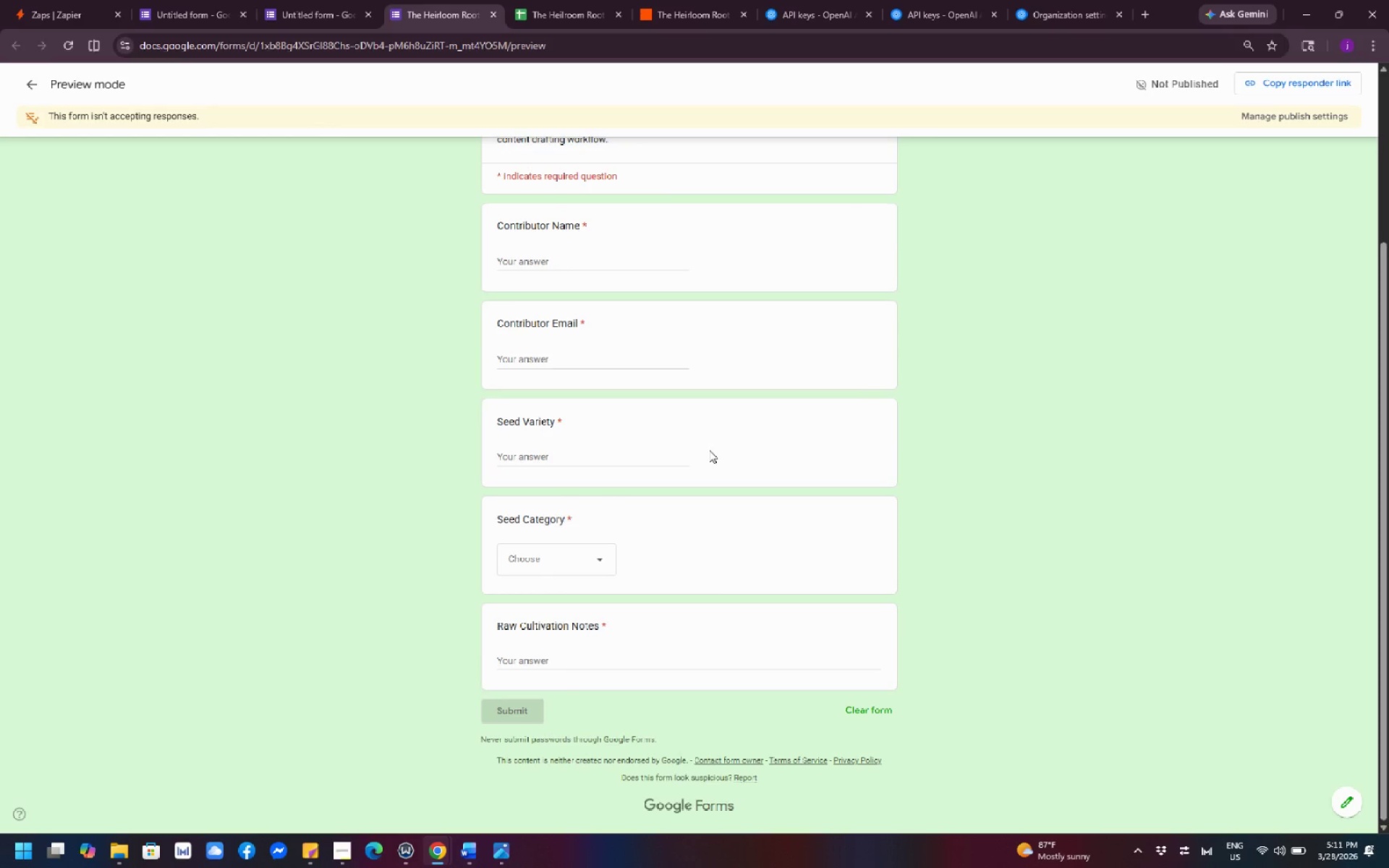 
scroll: coordinate [708, 451], scroll_direction: up, amount: 2.0
 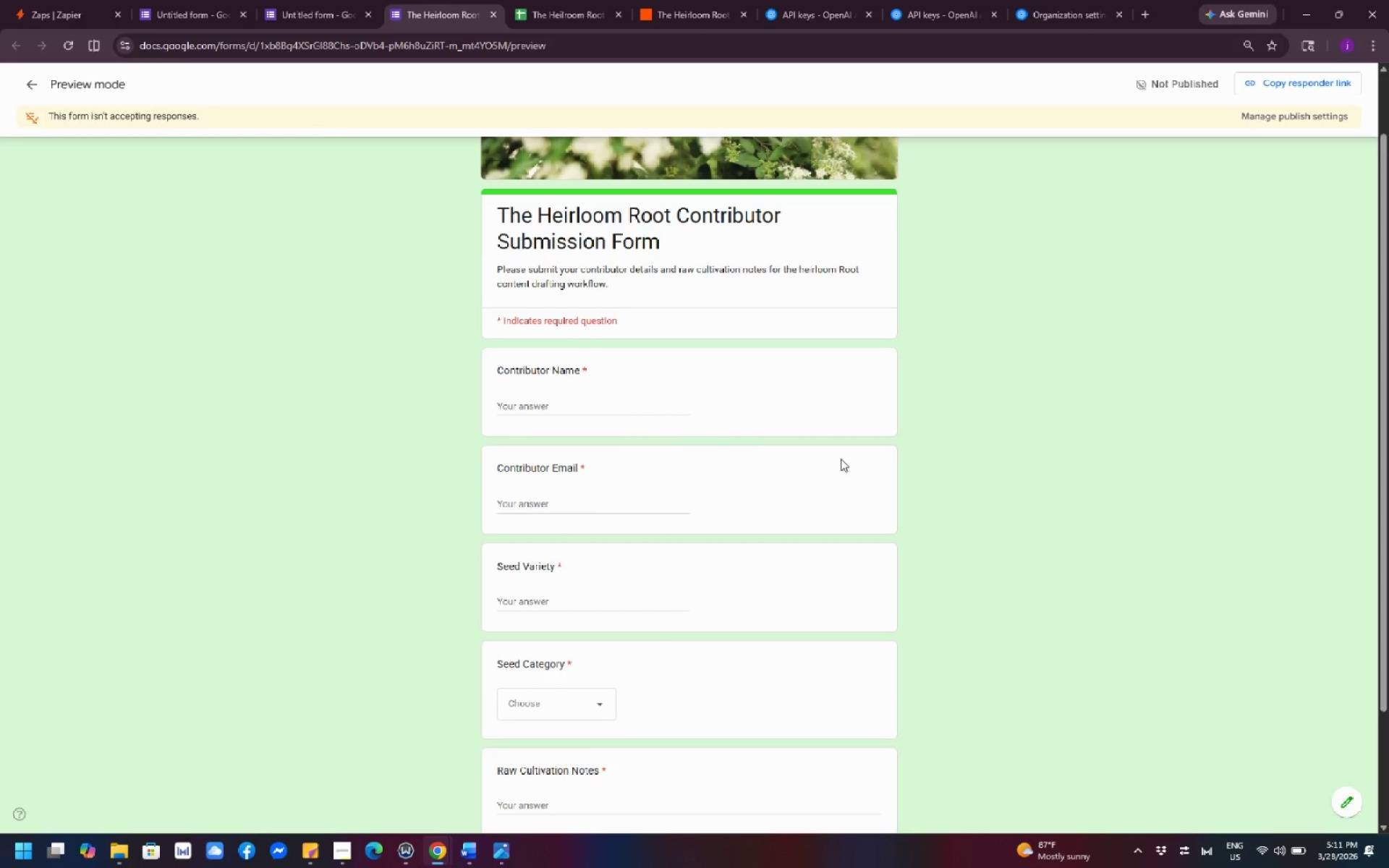 
left_click([576, 401])
 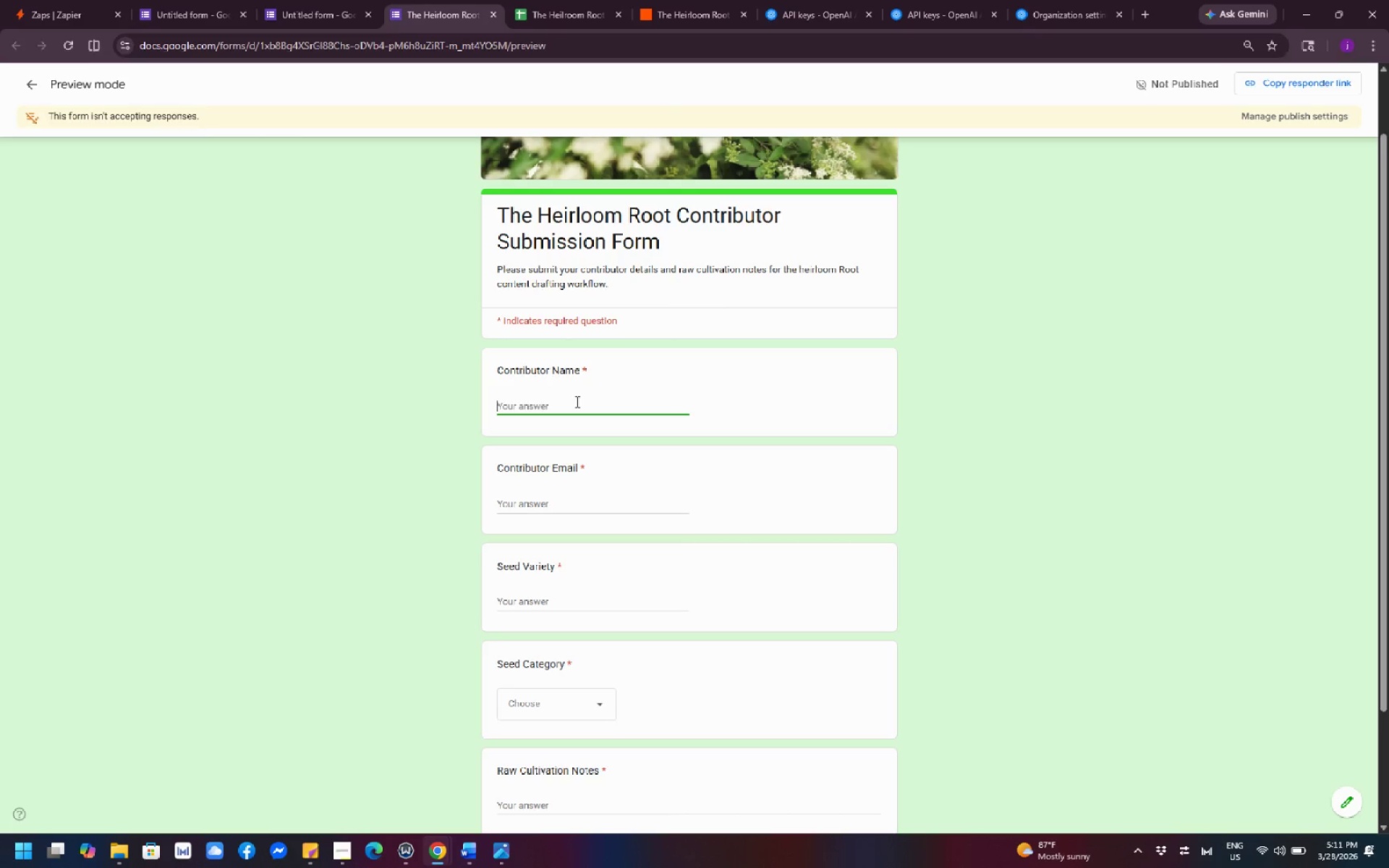 
type(Stephen)
 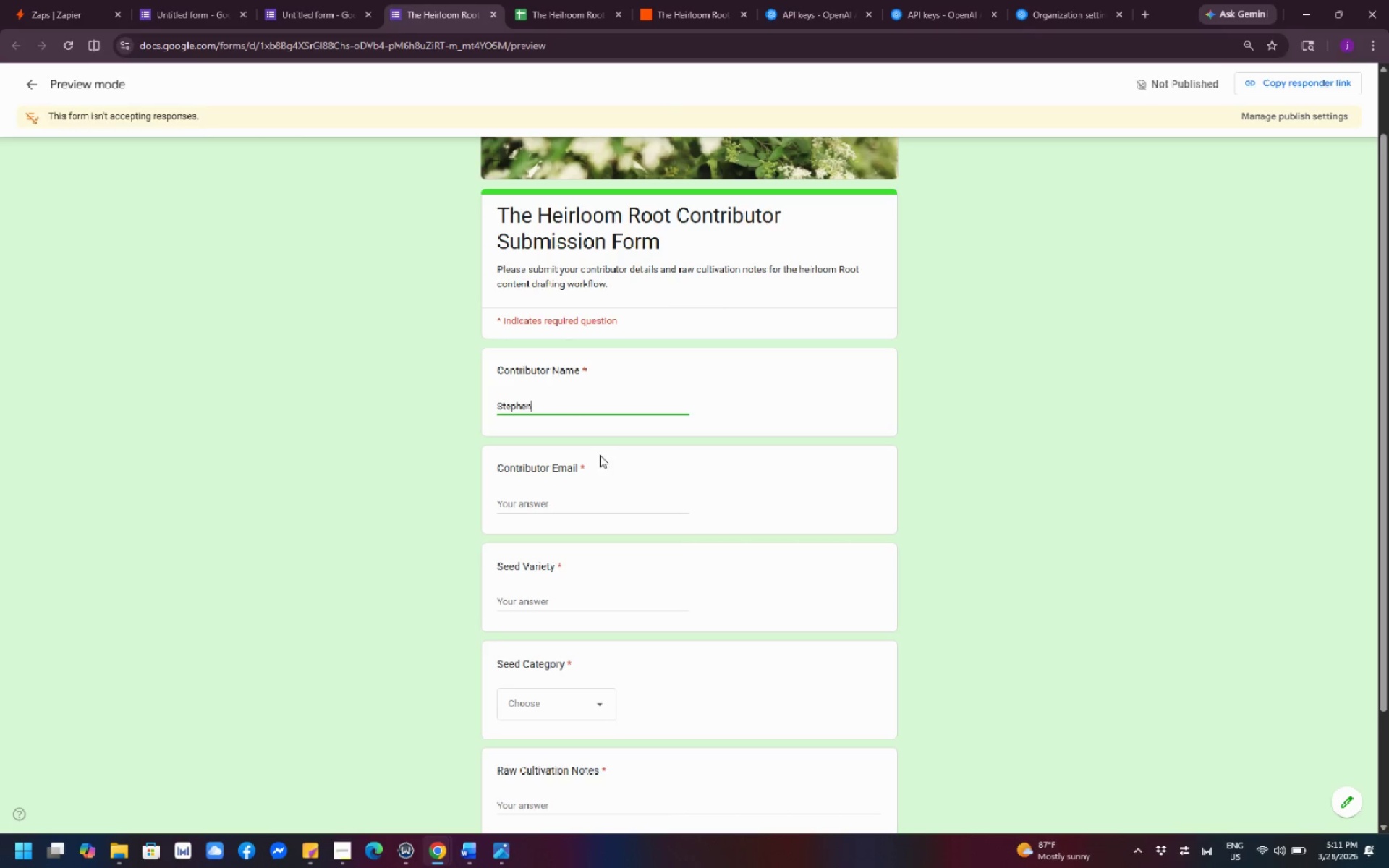 
left_click([600, 505])
 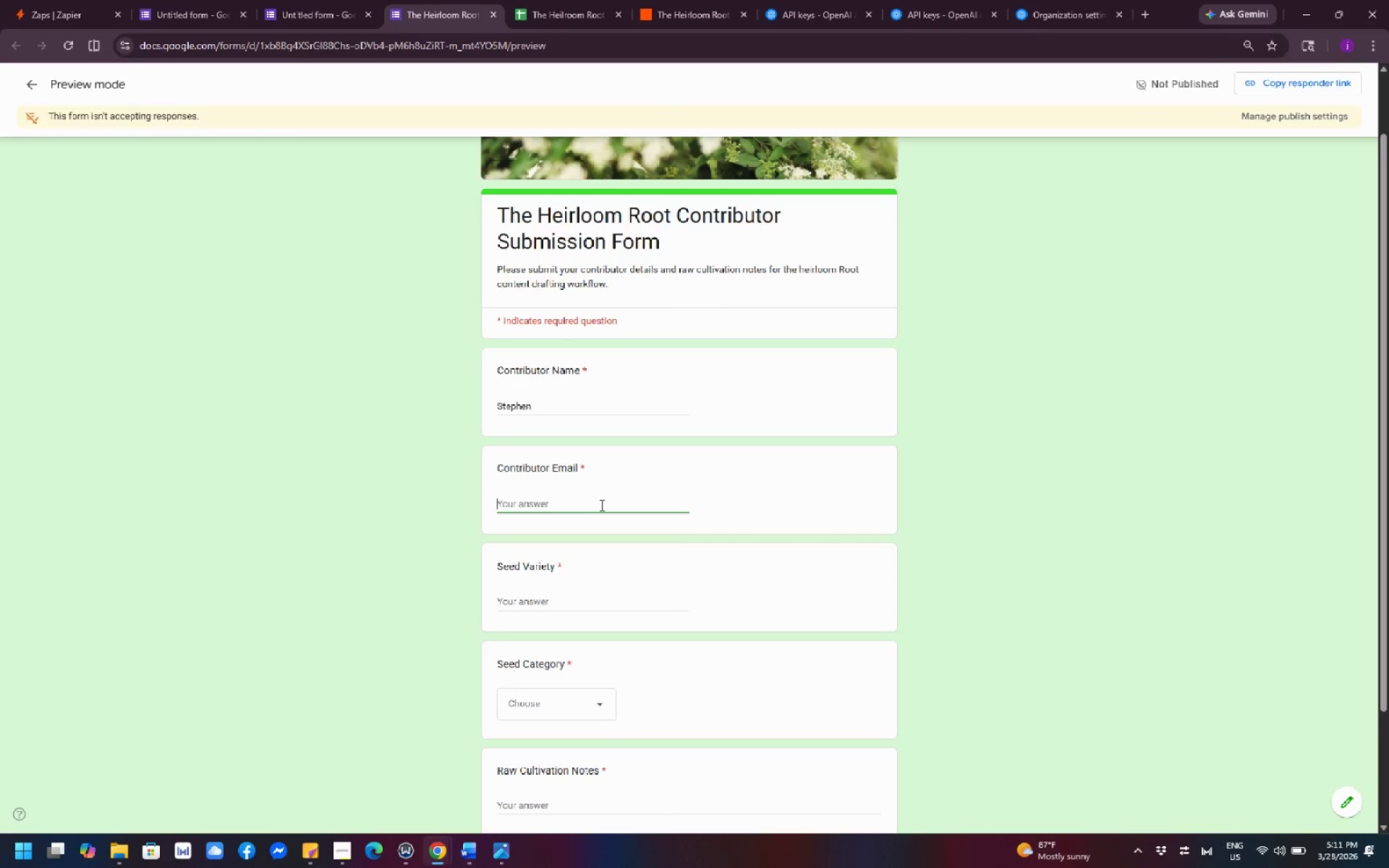 
wait(14.72)
 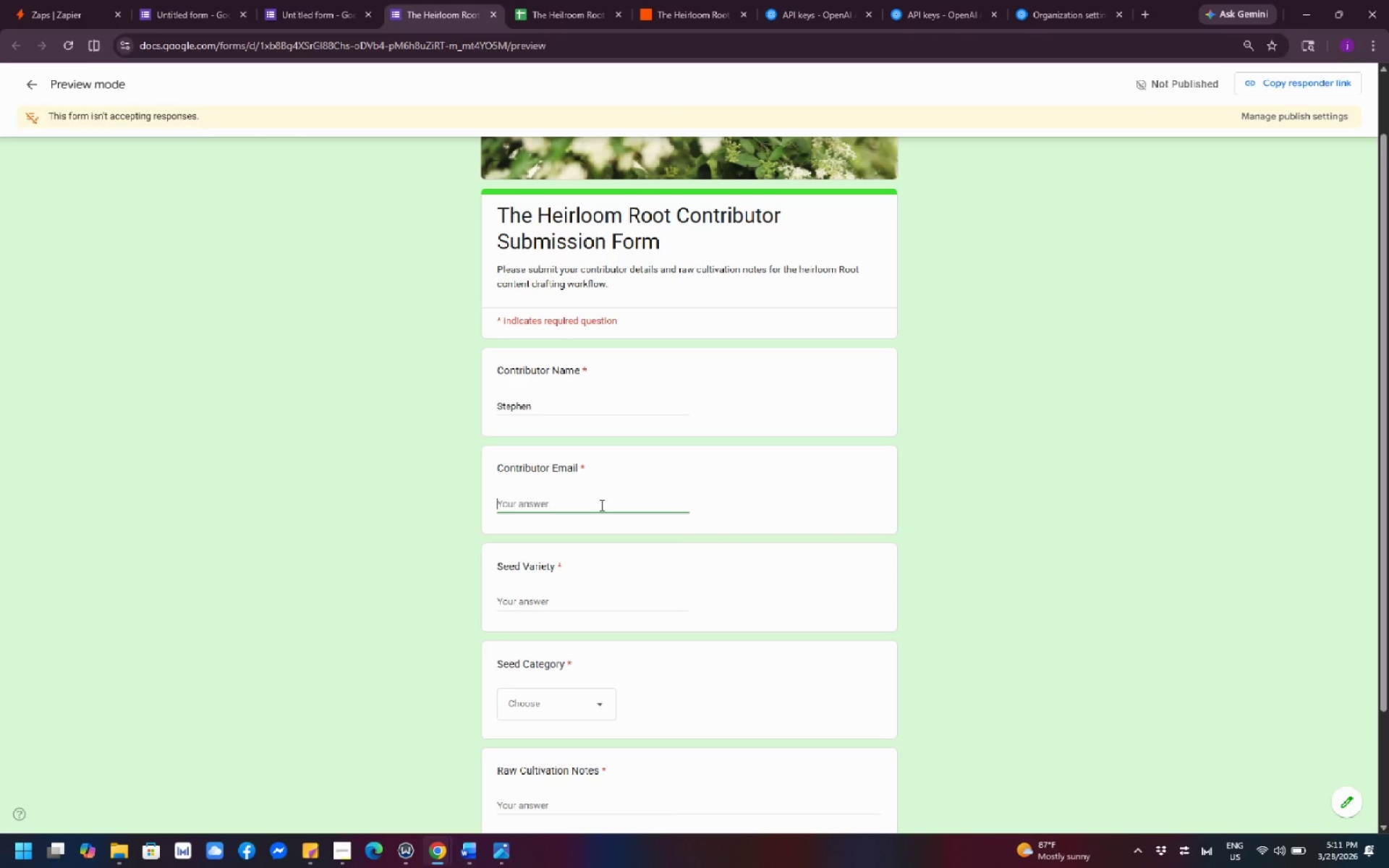 
left_click([543, 504])
 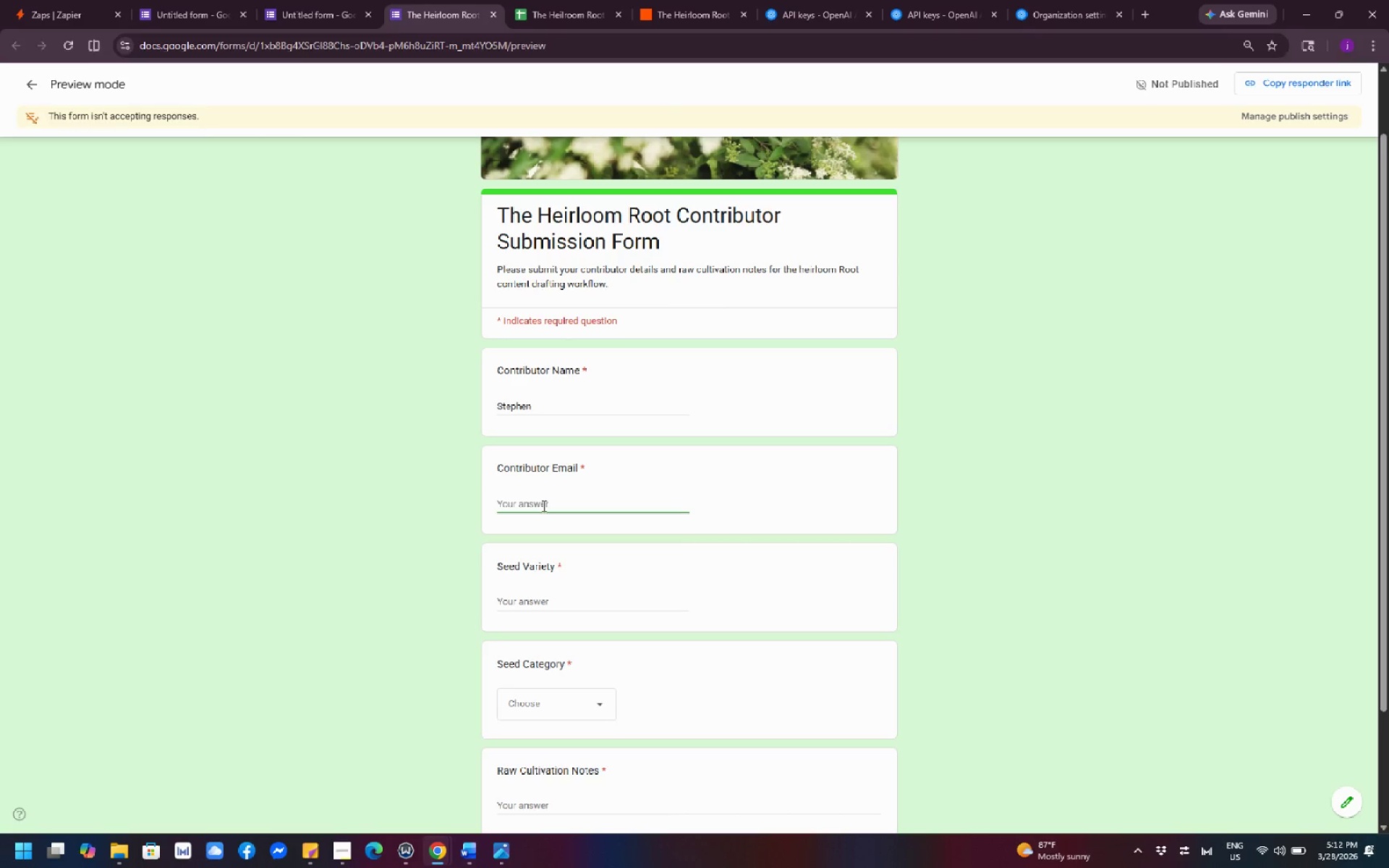 
type(jimmy.cap.ornido@gmail.com)
 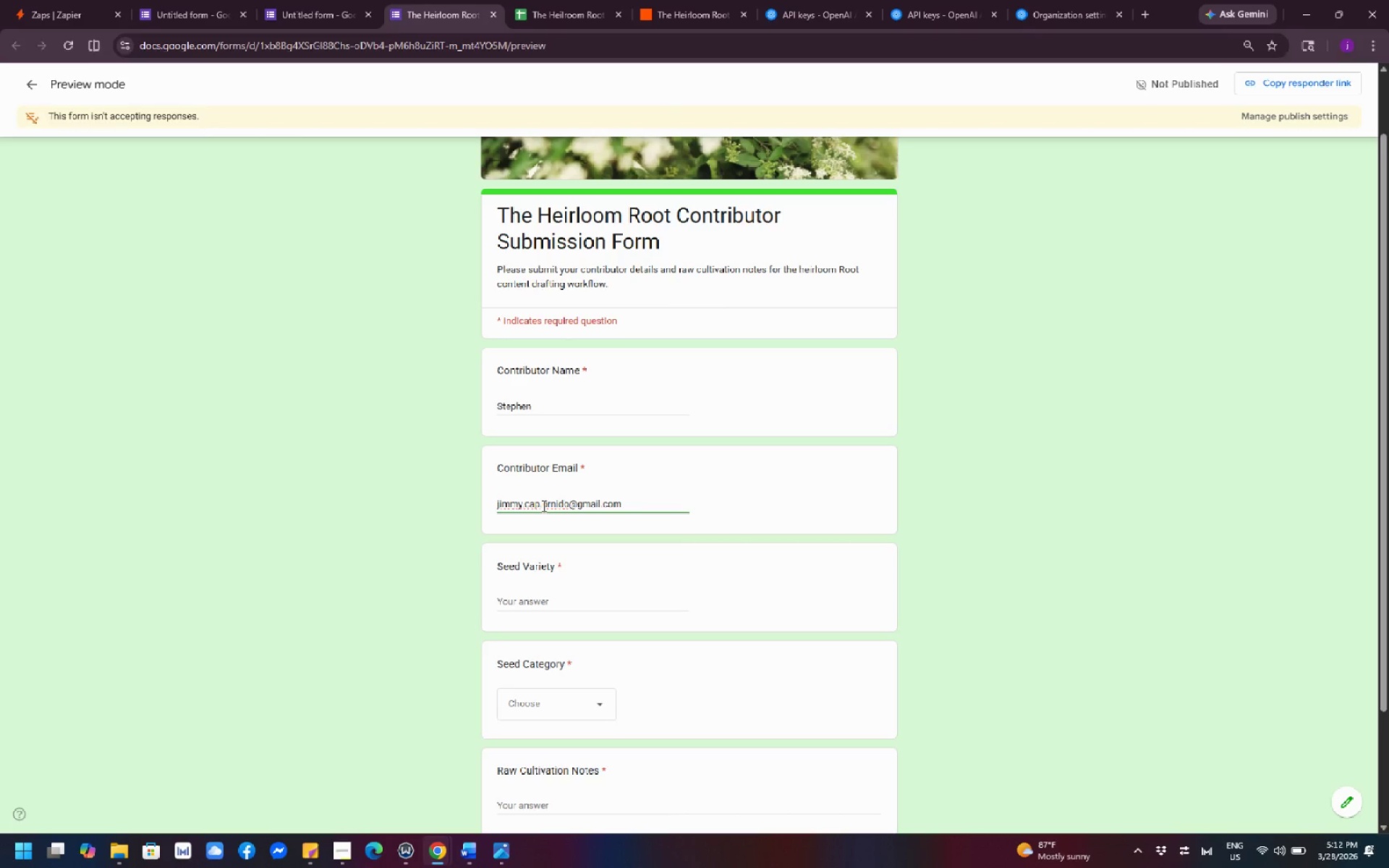 
left_click([573, 598])
 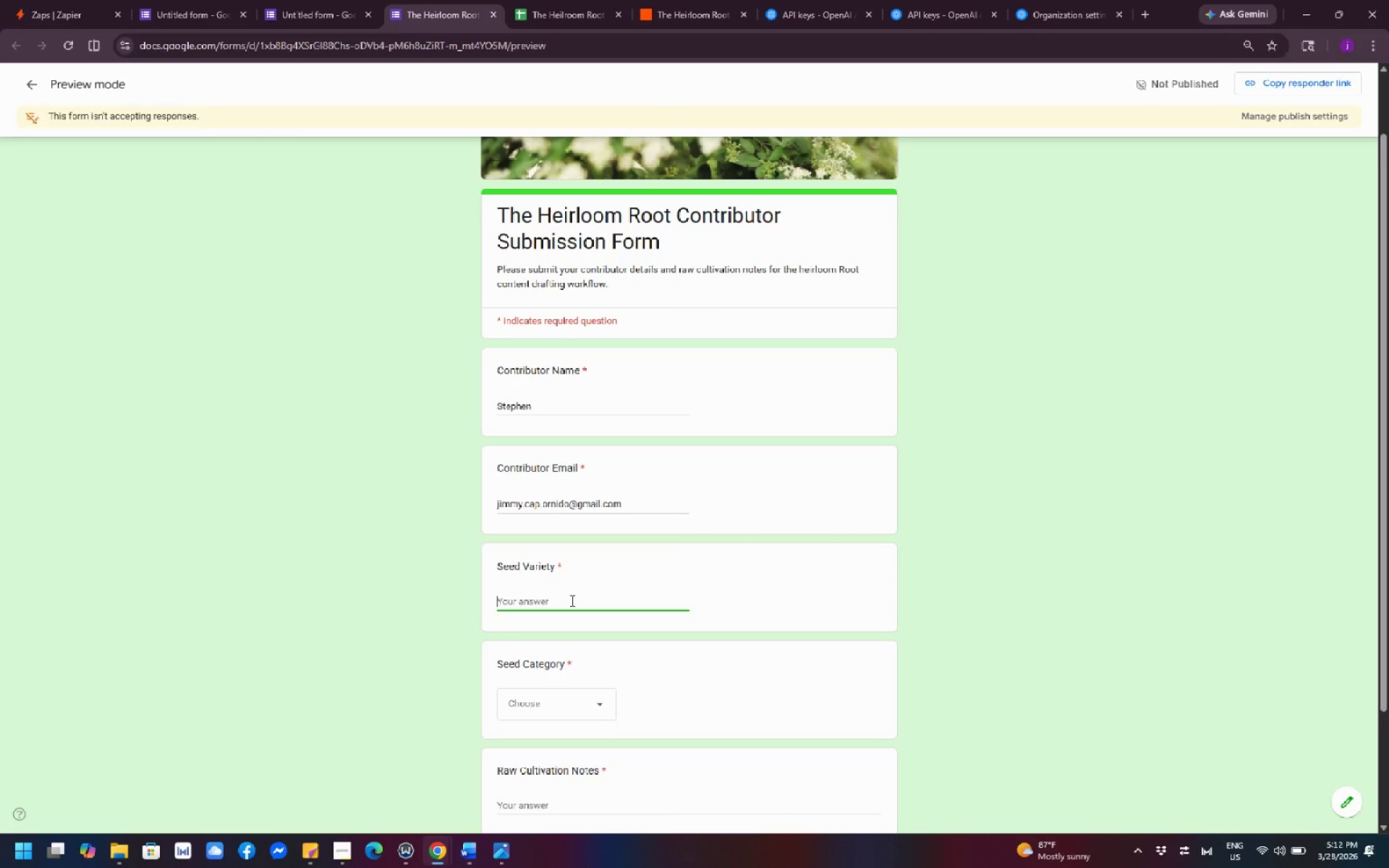 
type(Roma Tomato)
 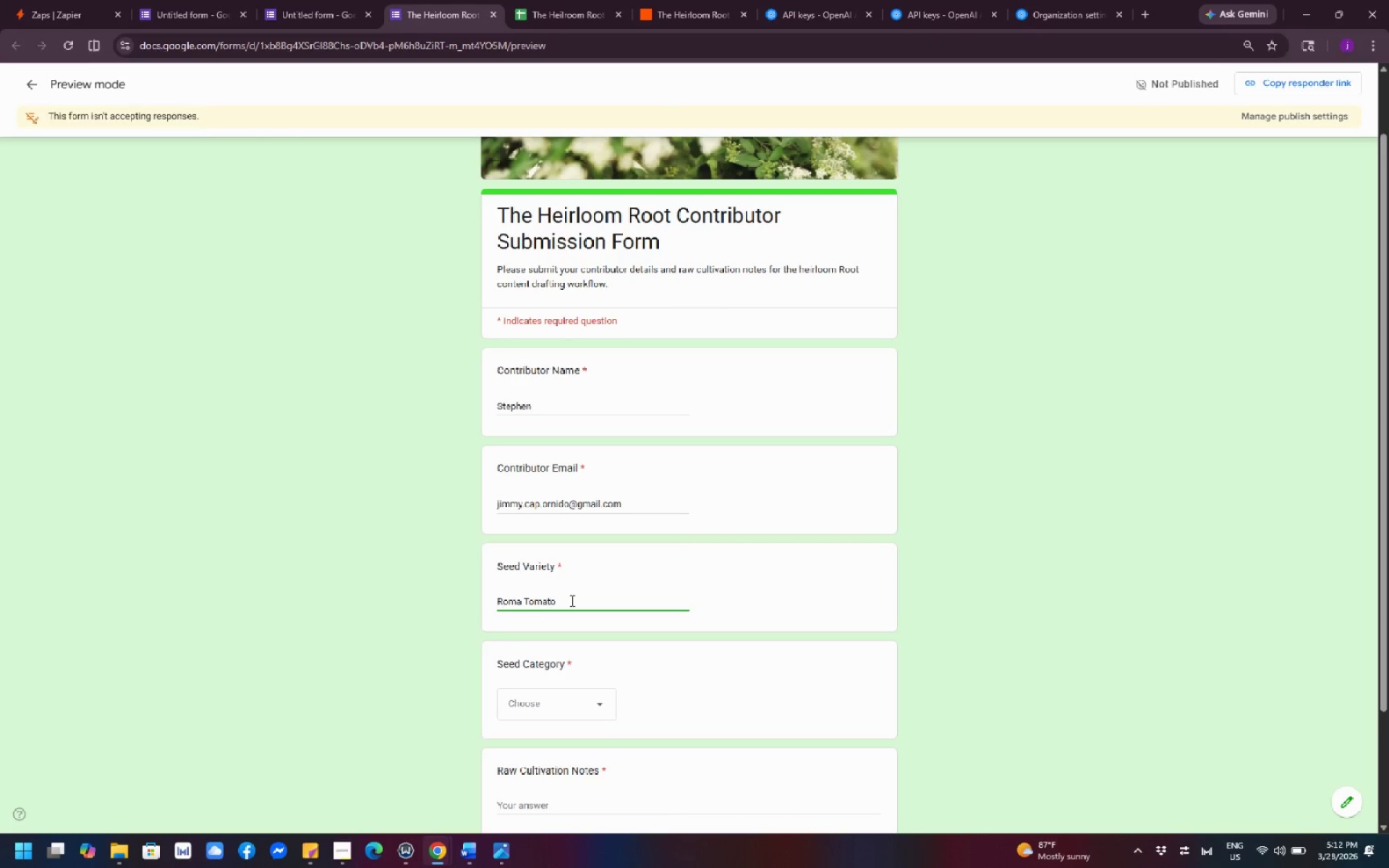 
left_click([575, 704])
 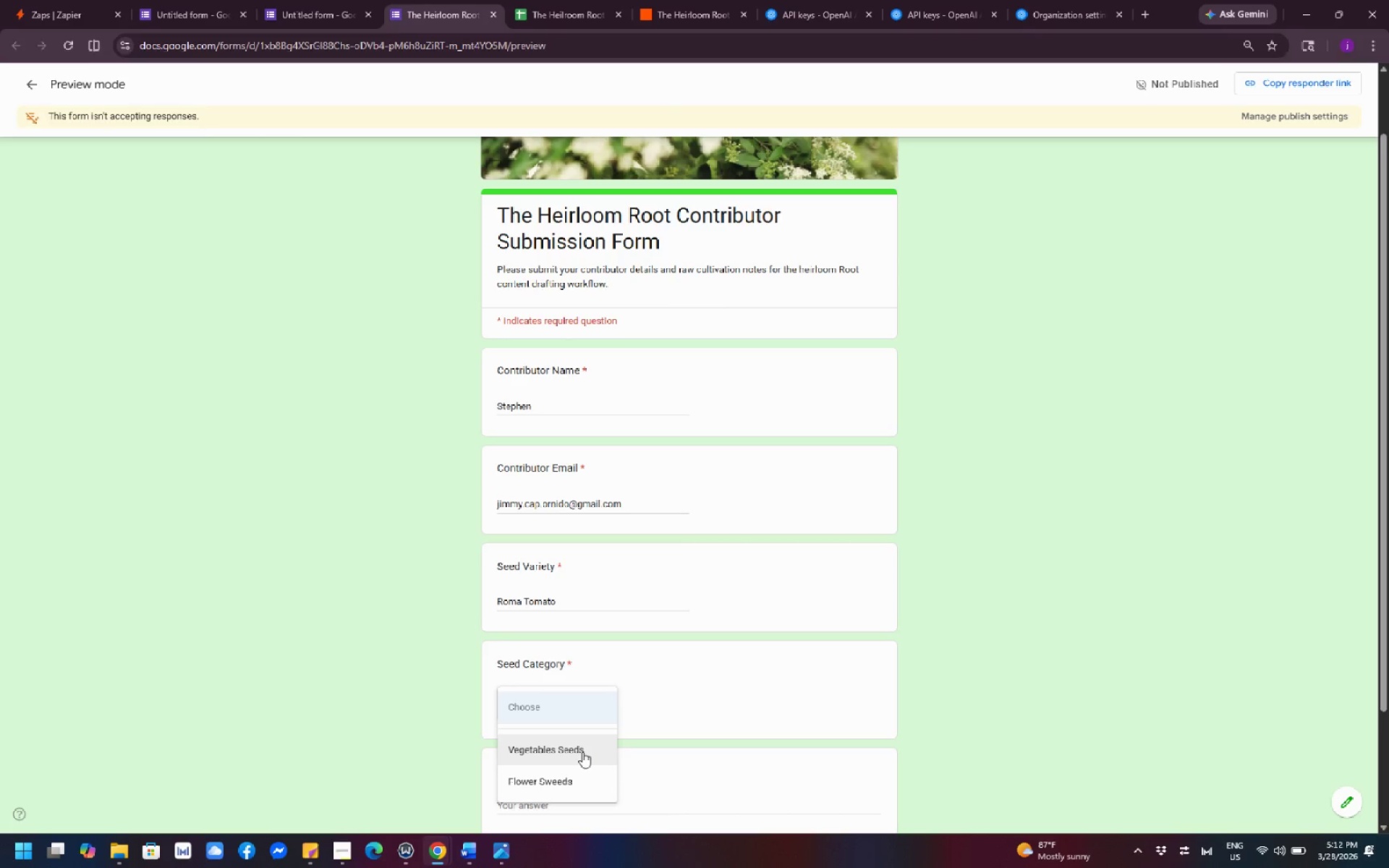 
left_click([582, 752])
 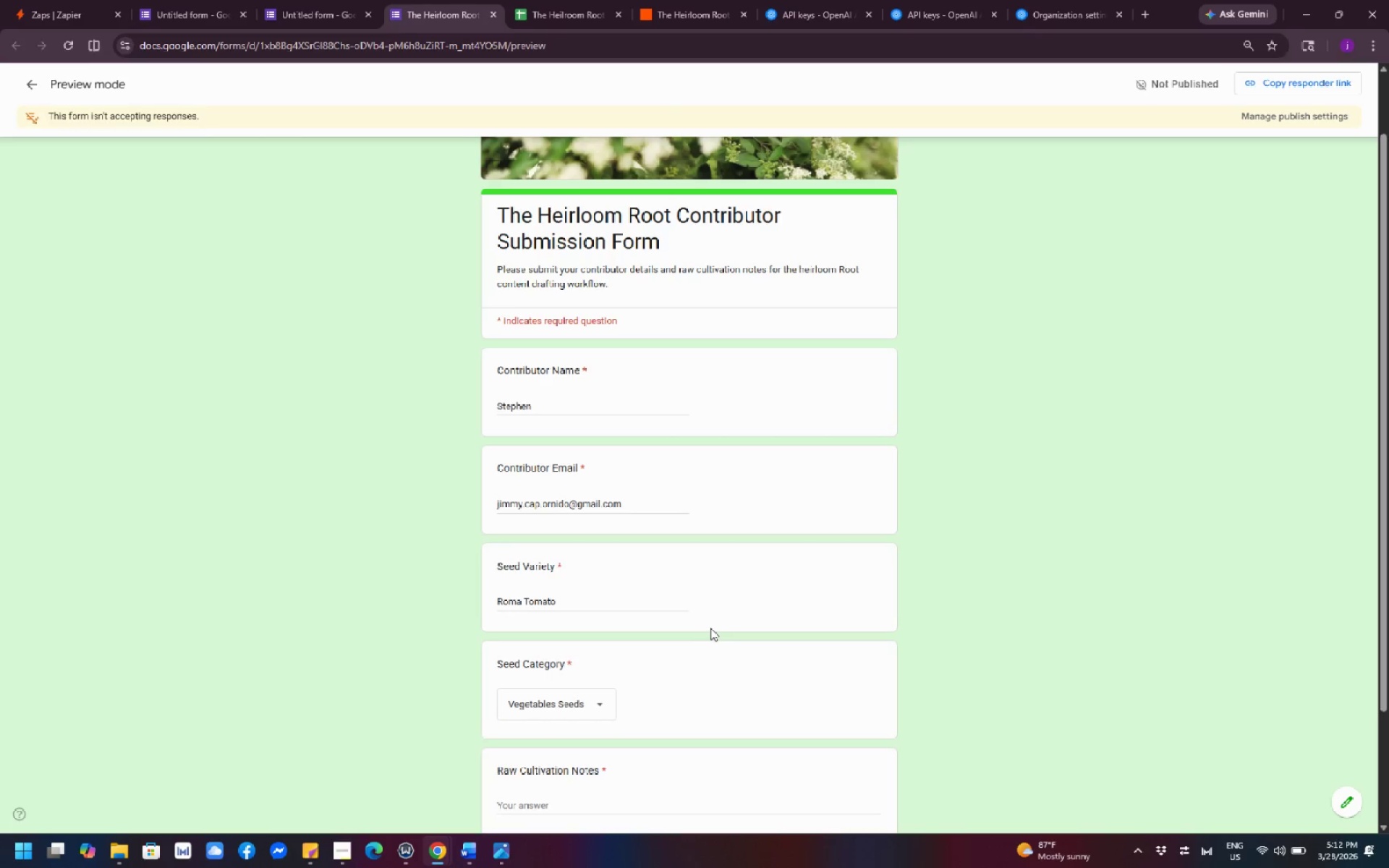 
scroll: coordinate [710, 628], scroll_direction: down, amount: 4.0
 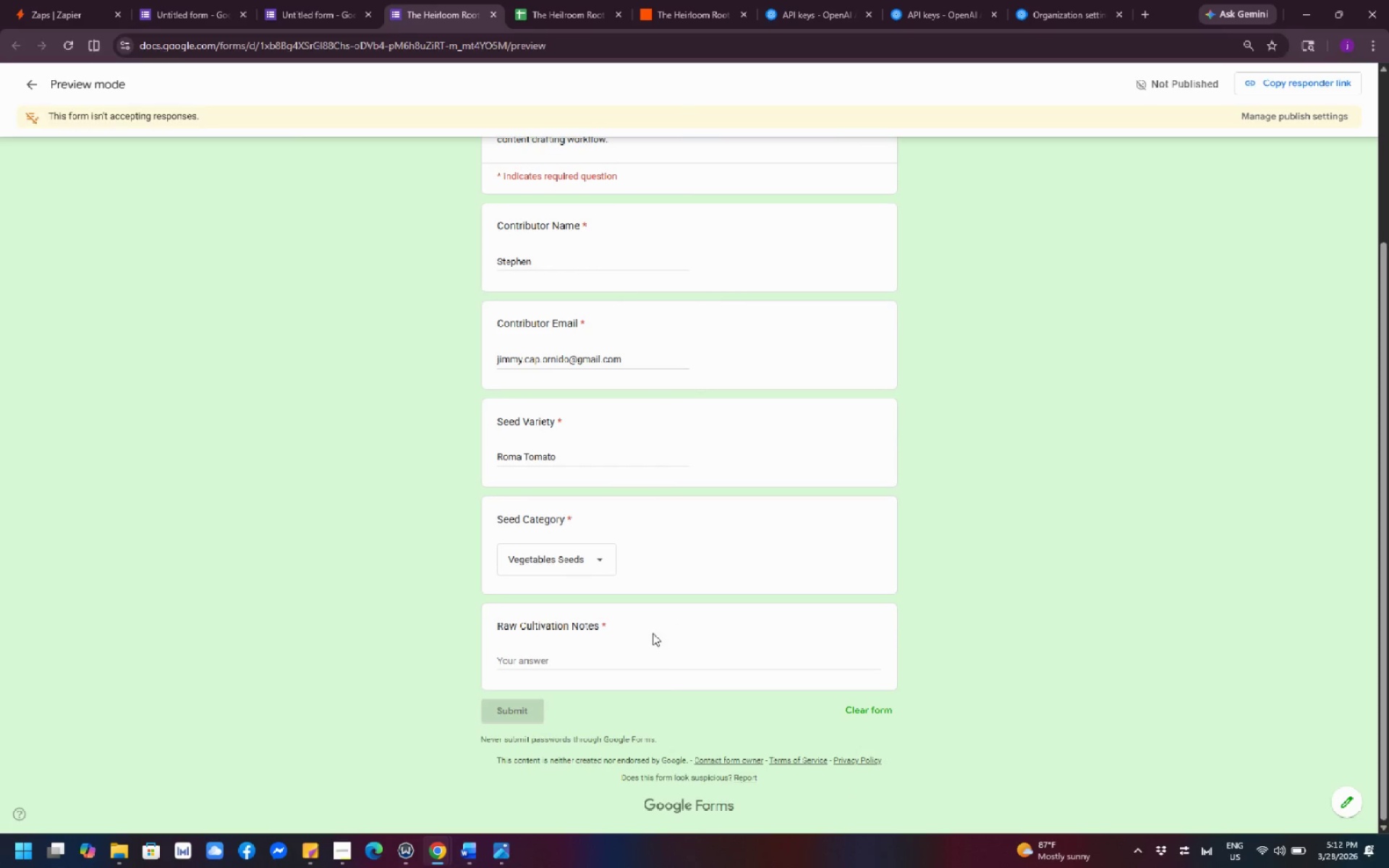 
left_click([627, 665])
 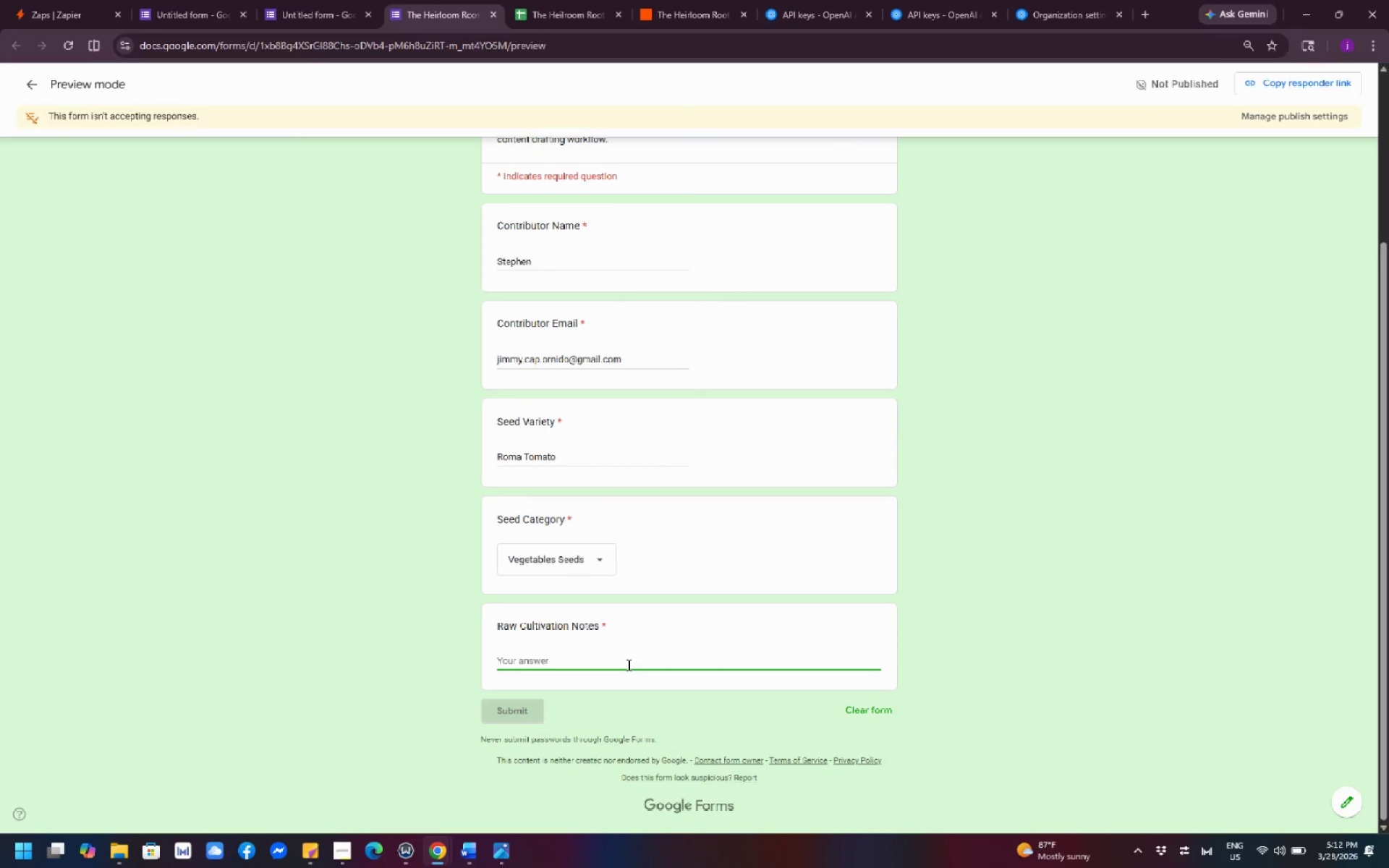 
wait(5.44)
 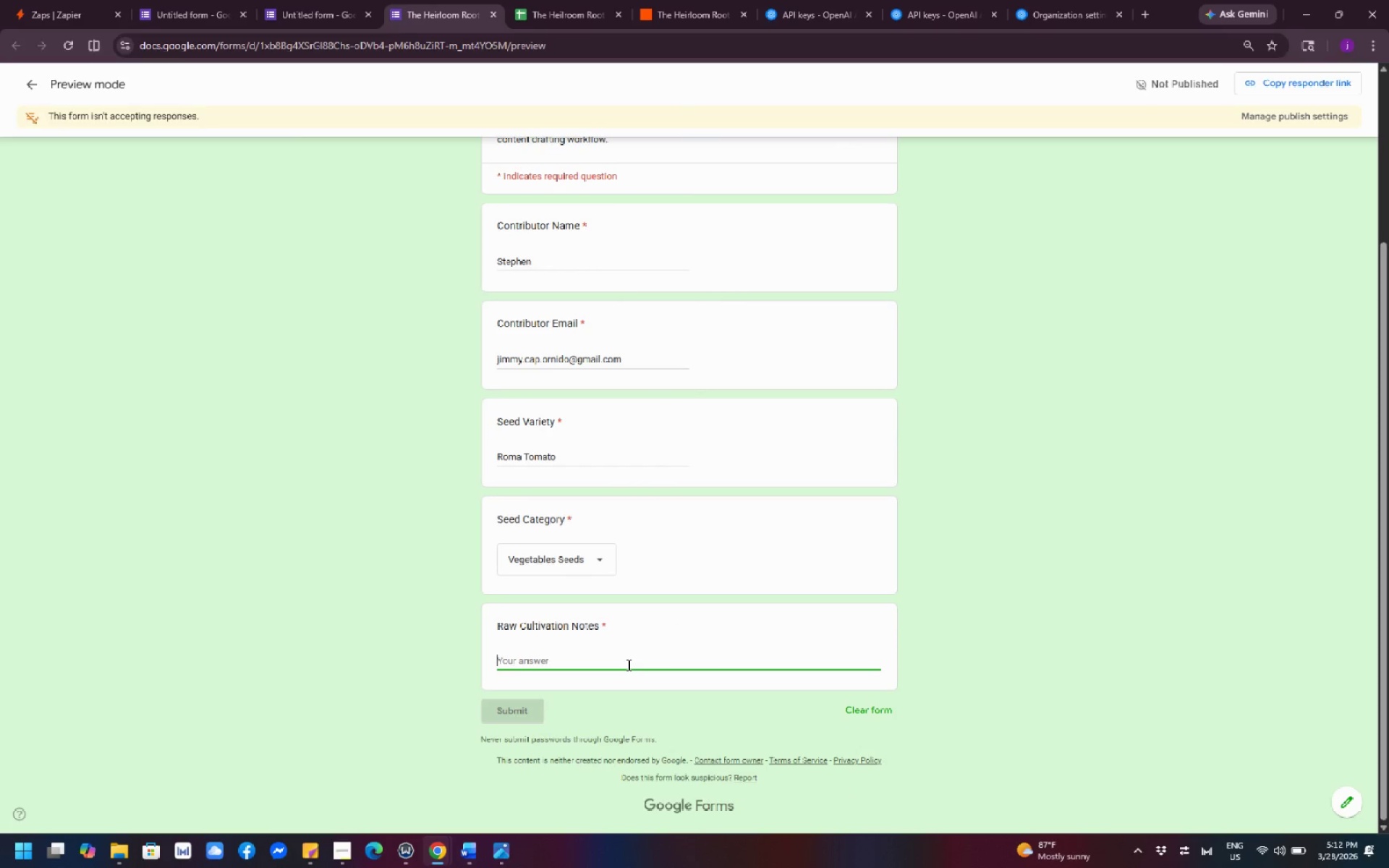 
left_click([627, 665])
 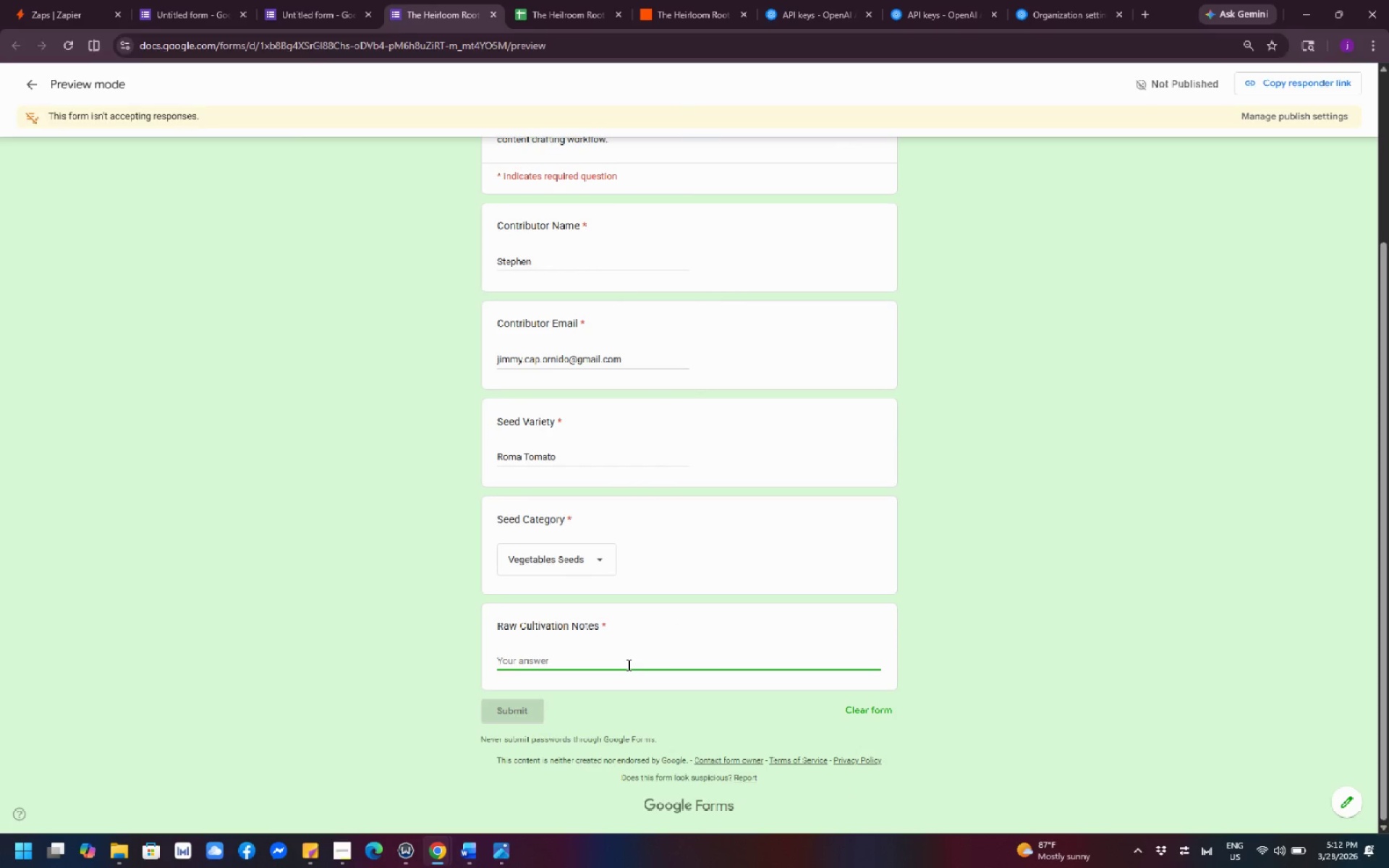 
type(Fast Growing variety with strong summer production and regular watering needs)
 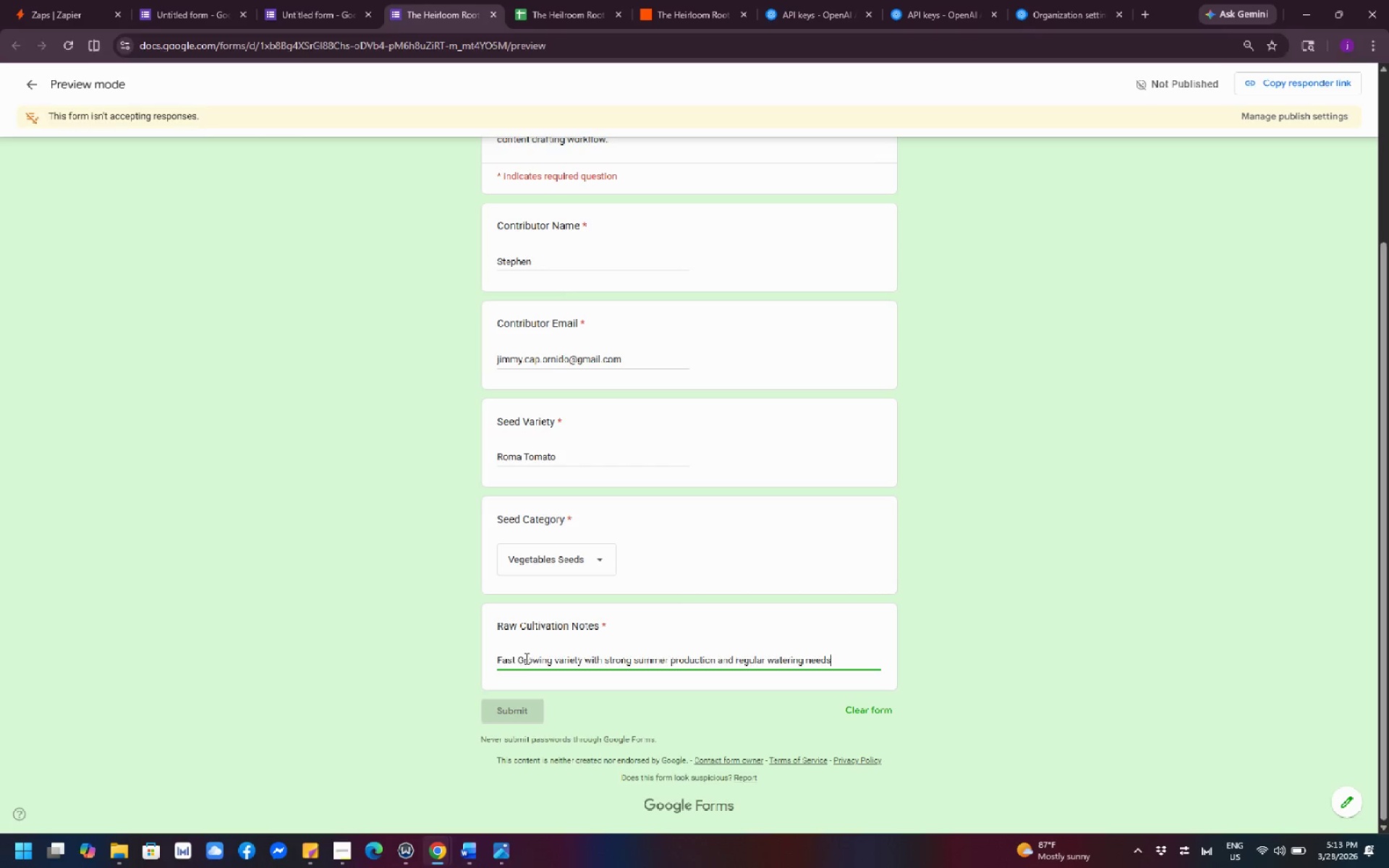 
left_click([519, 665])
 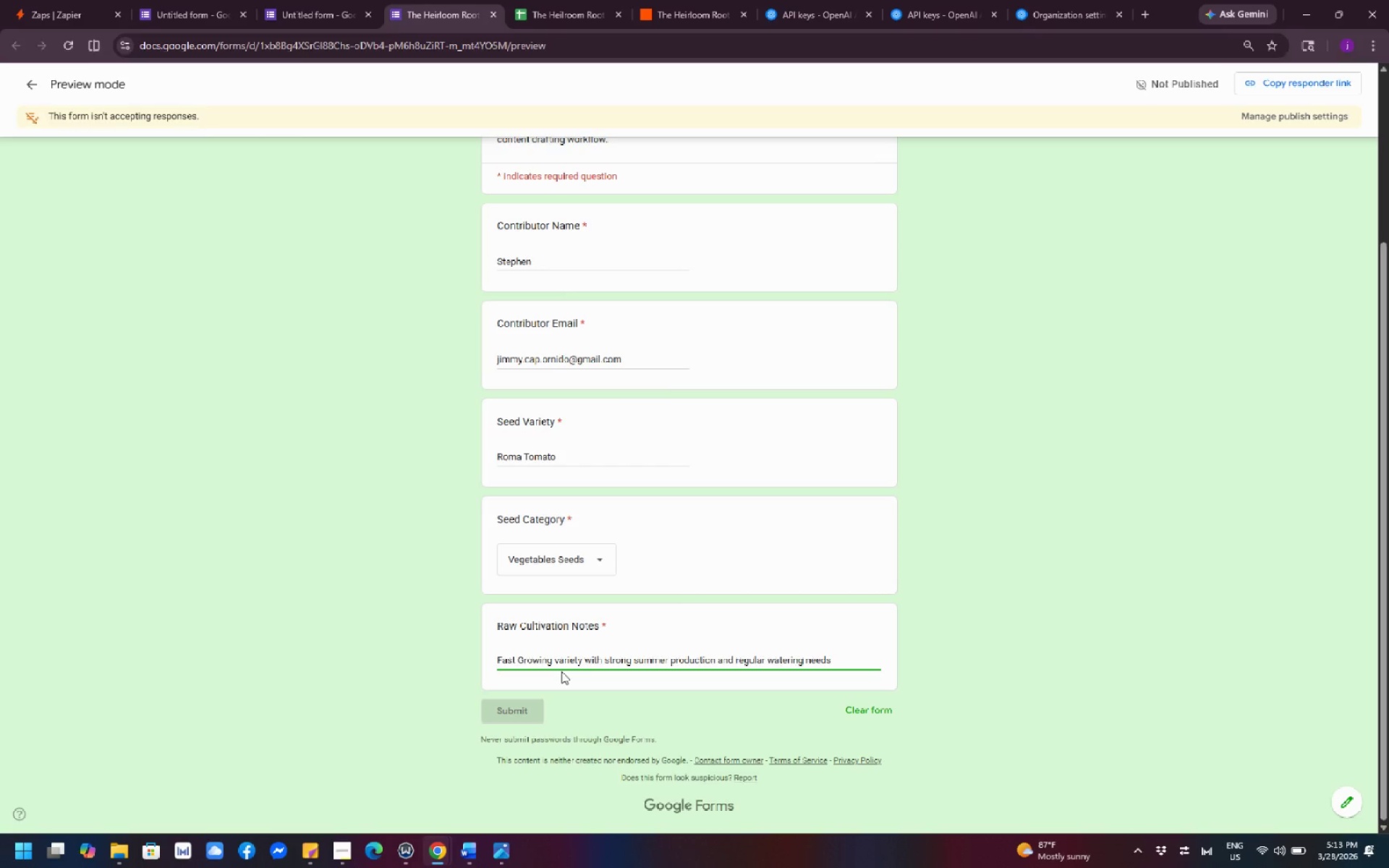 
key(Backspace)
 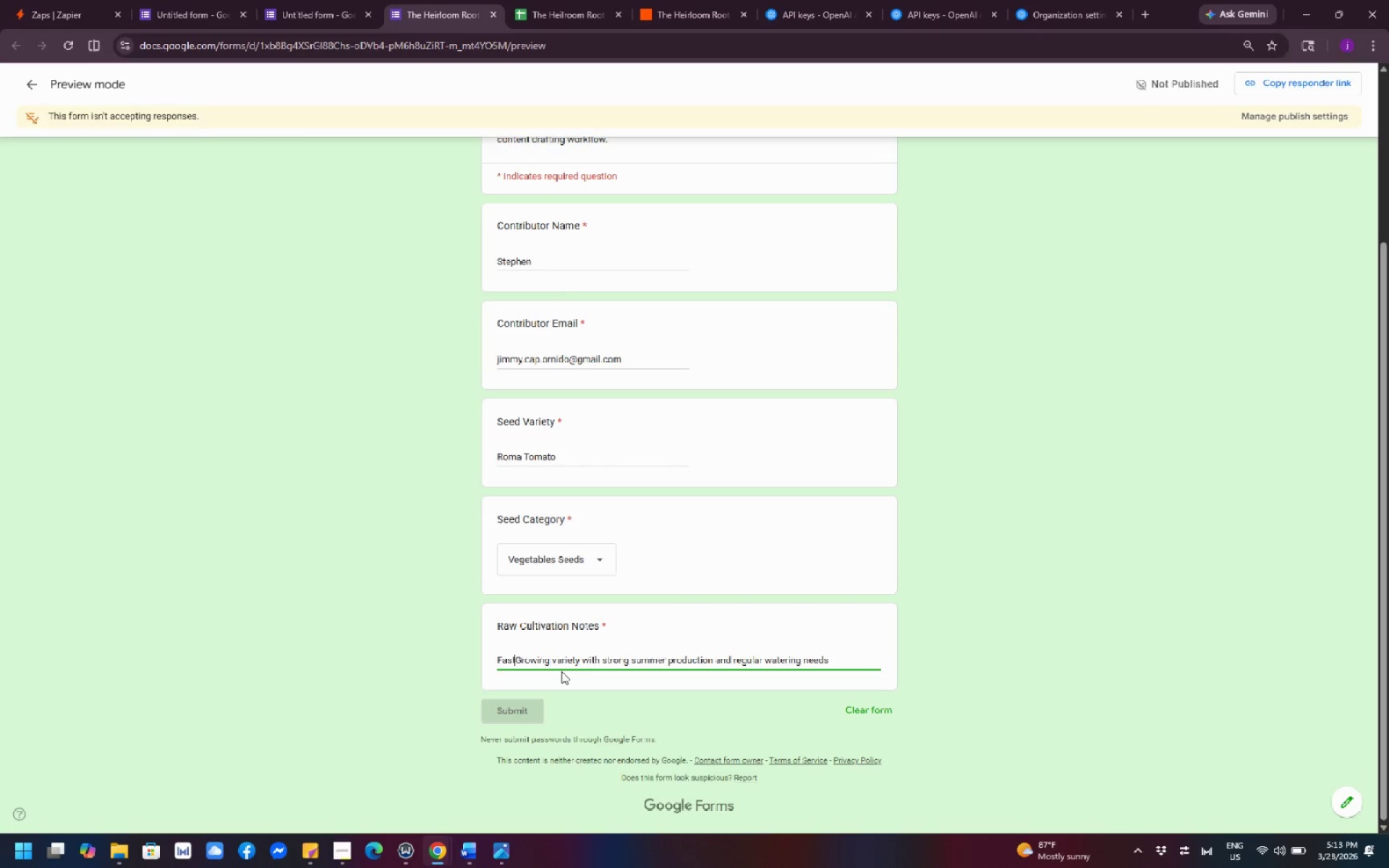 
key(Minus)
 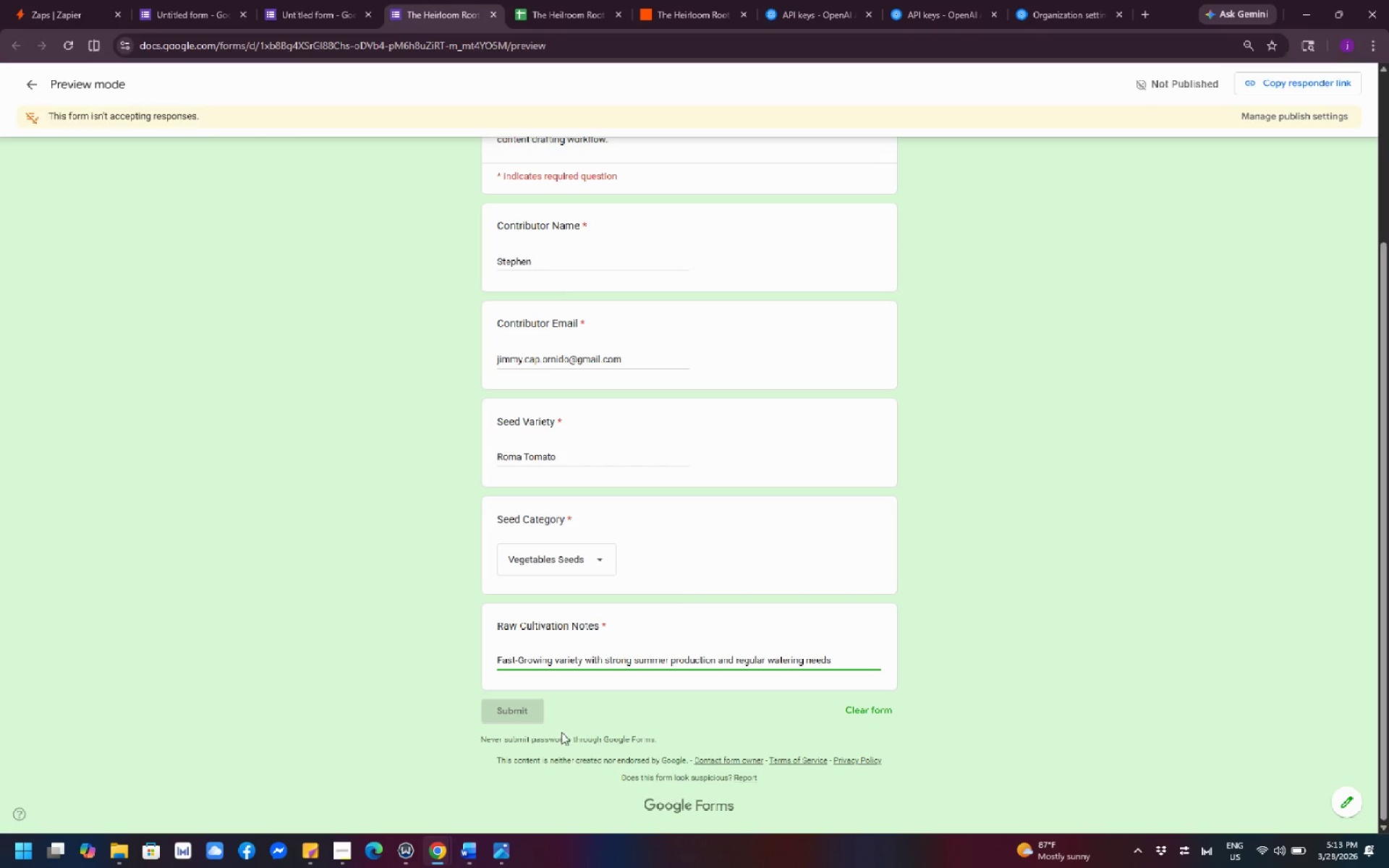 
left_click([532, 719])
 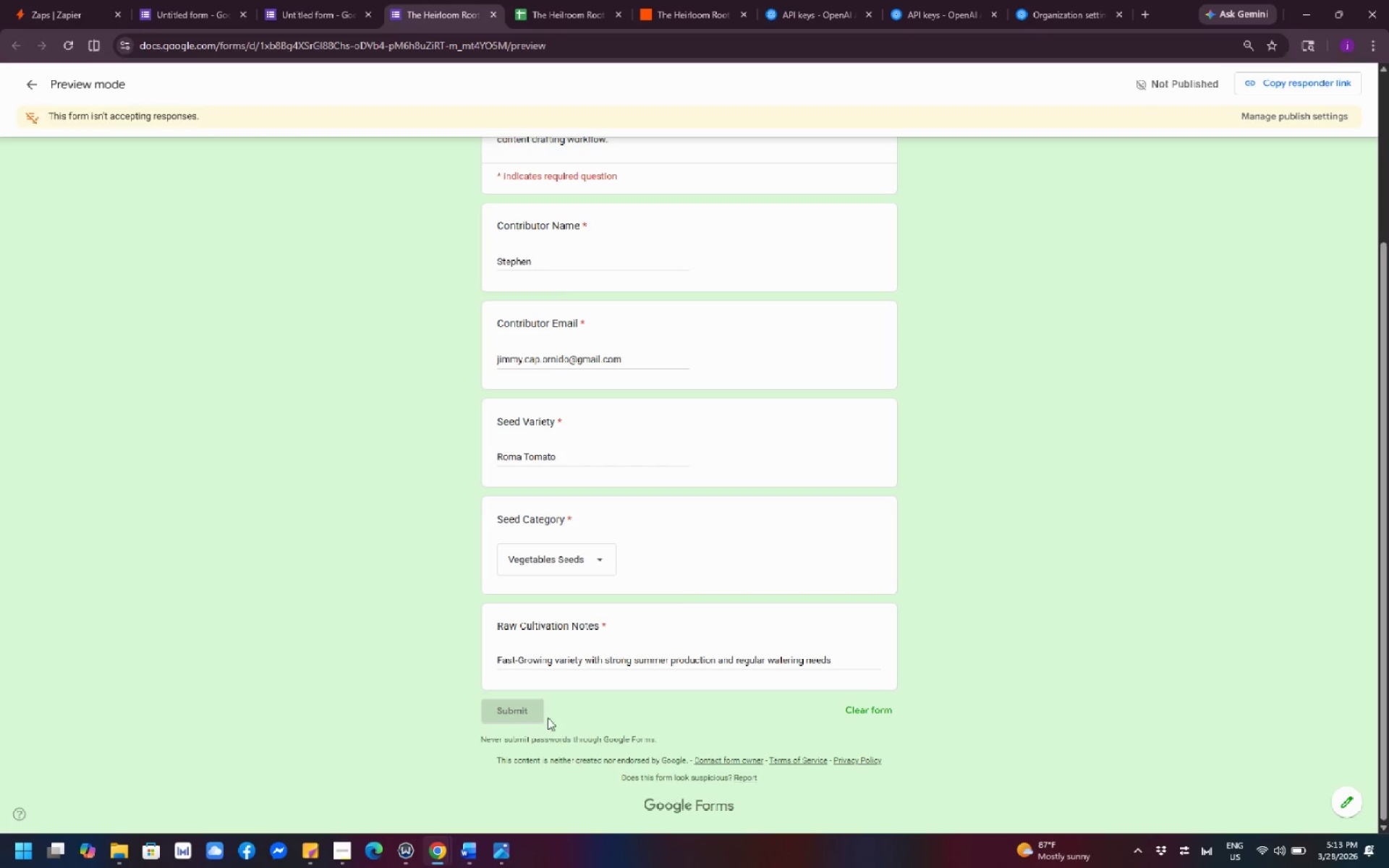 
left_click([526, 712])
 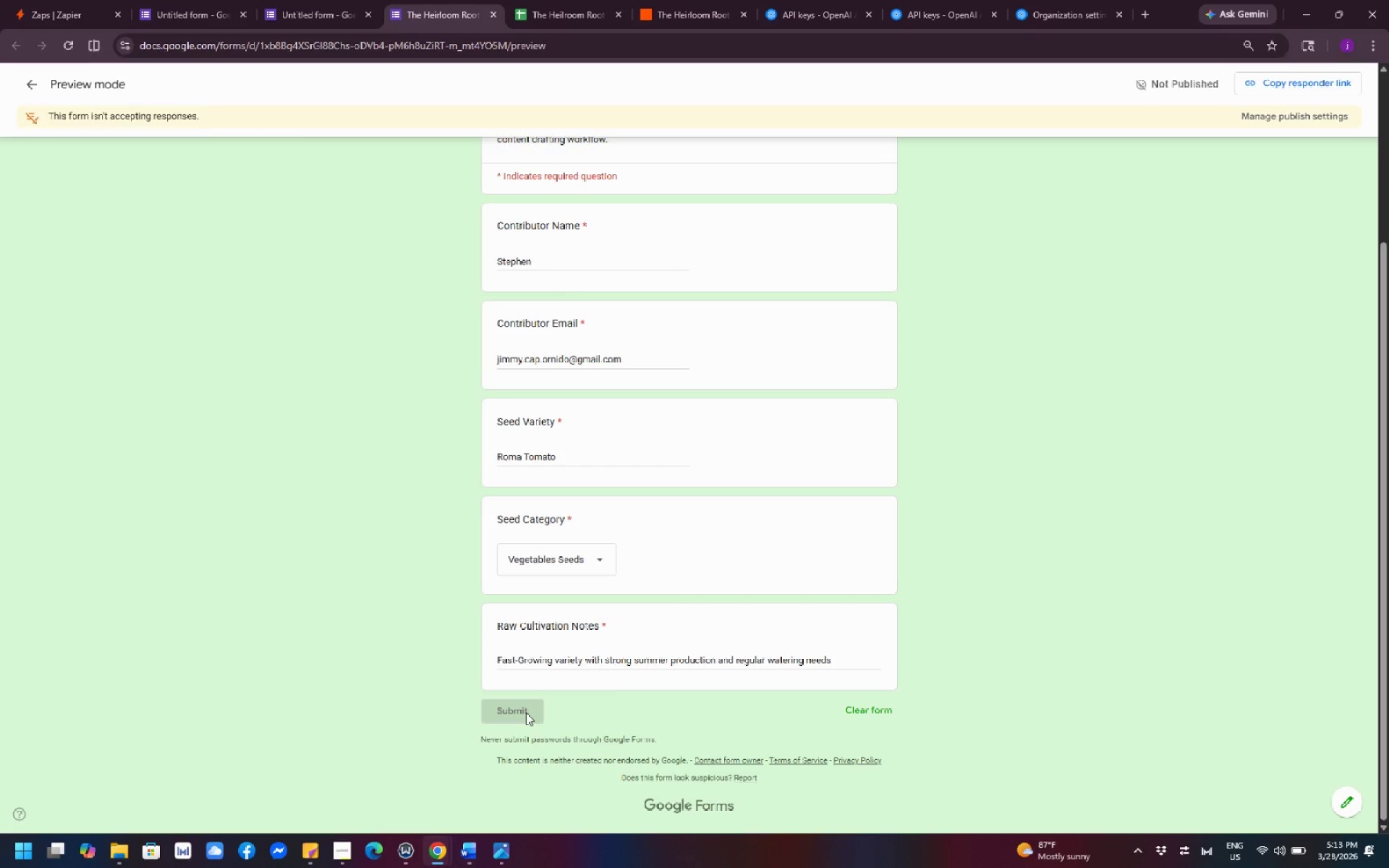 
left_click([526, 712])
 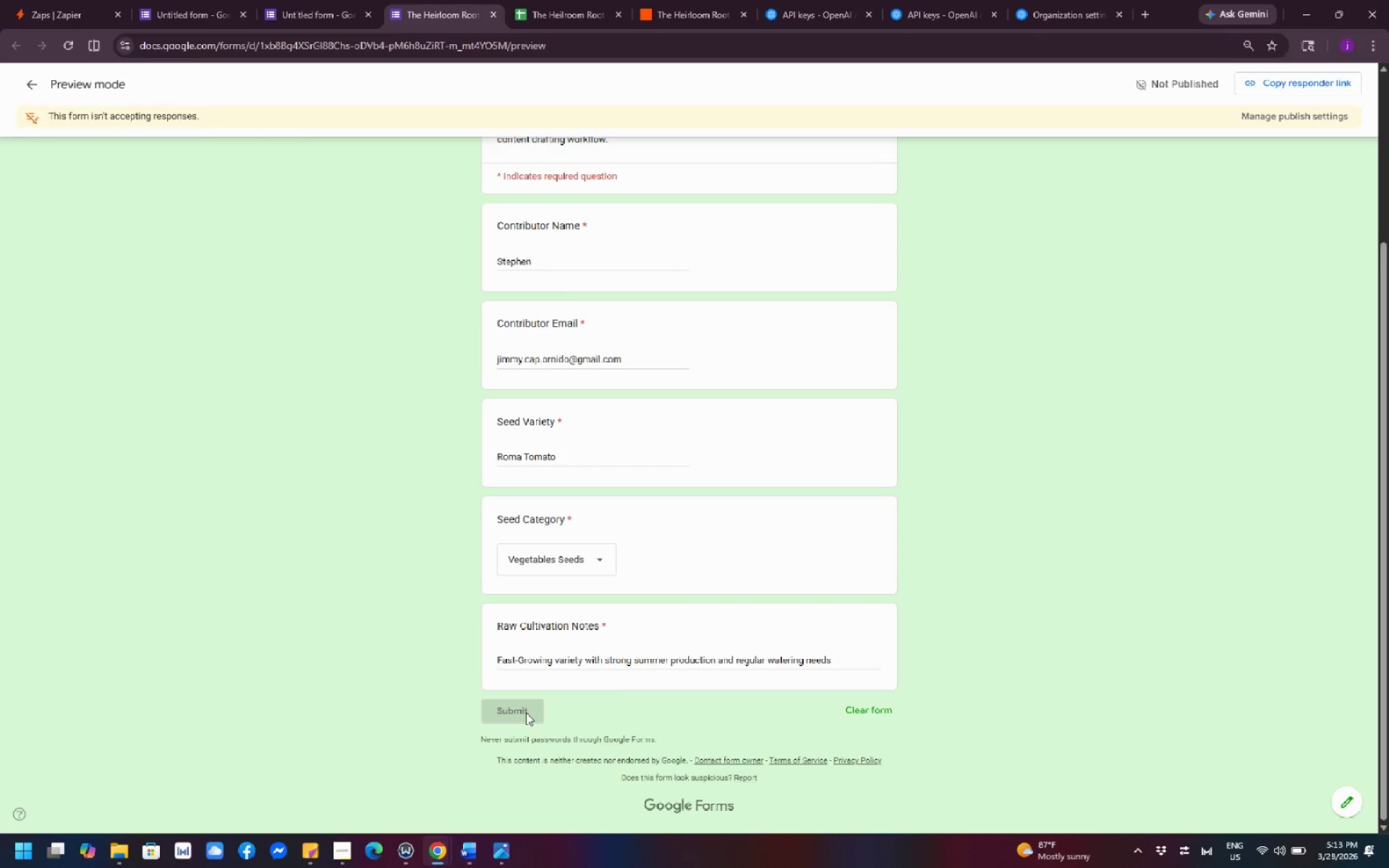 
left_click([526, 712])
 